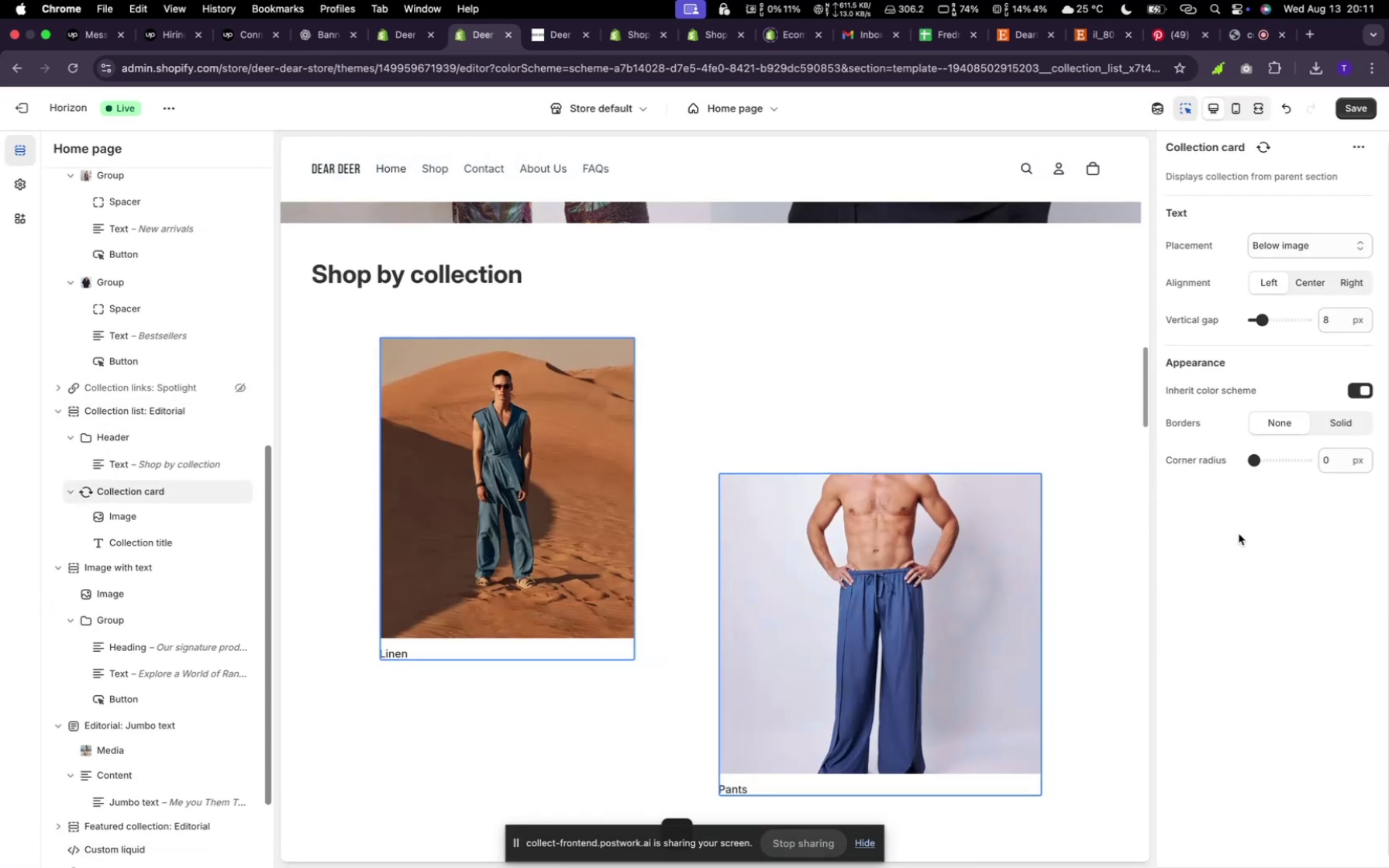 
wait(6.11)
 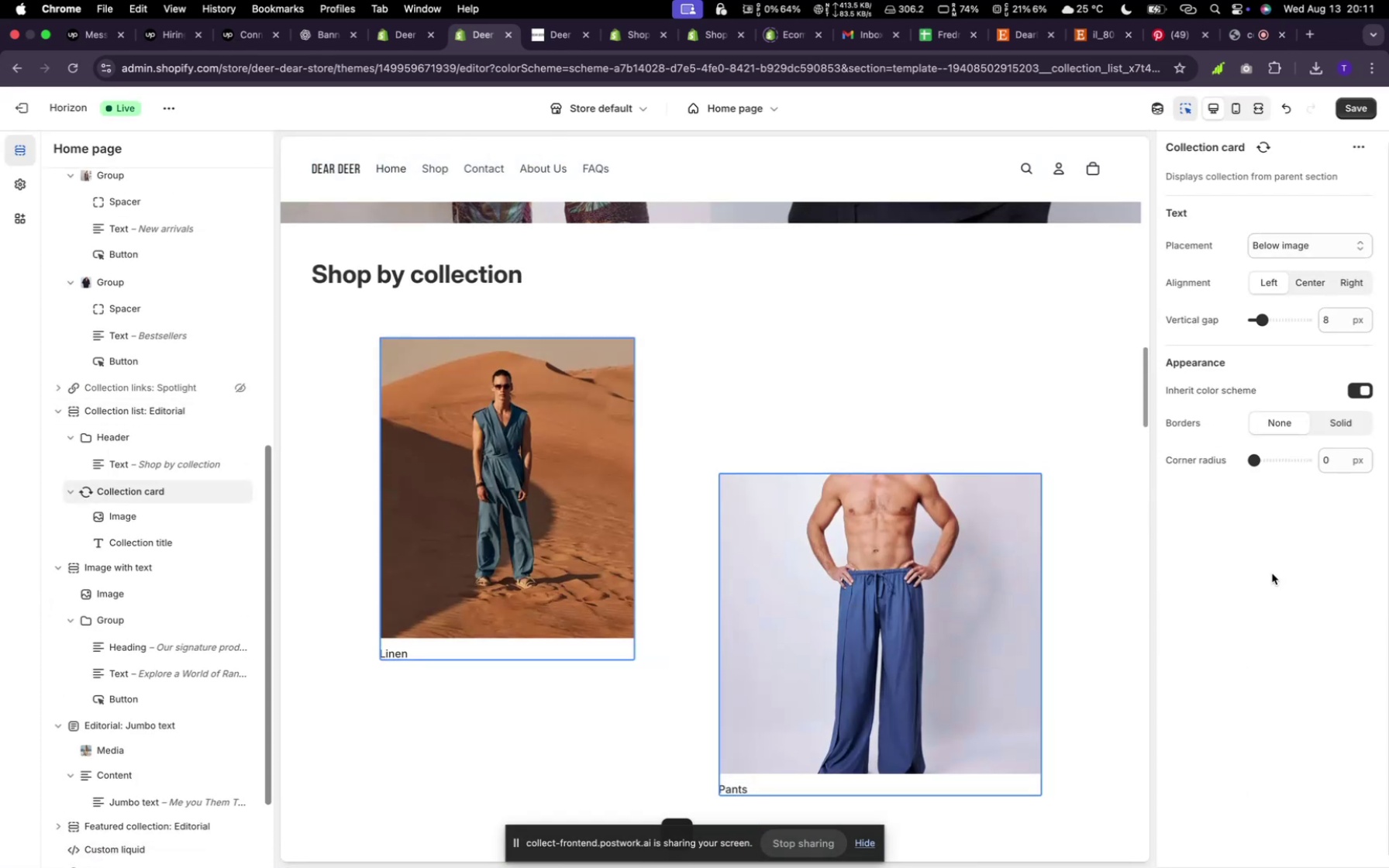 
scroll: coordinate [1020, 585], scroll_direction: up, amount: 25.0
 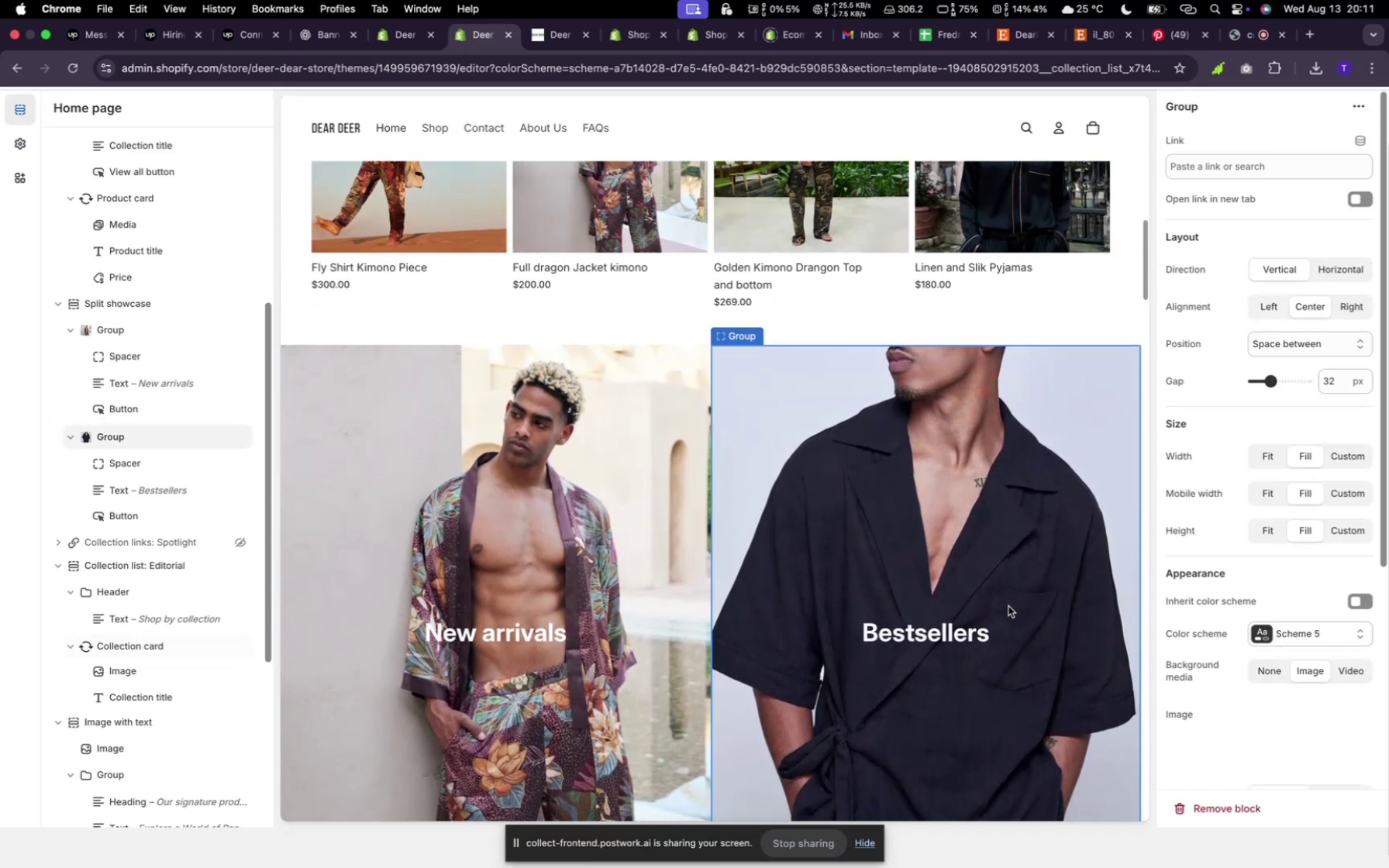 
left_click([1009, 606])
 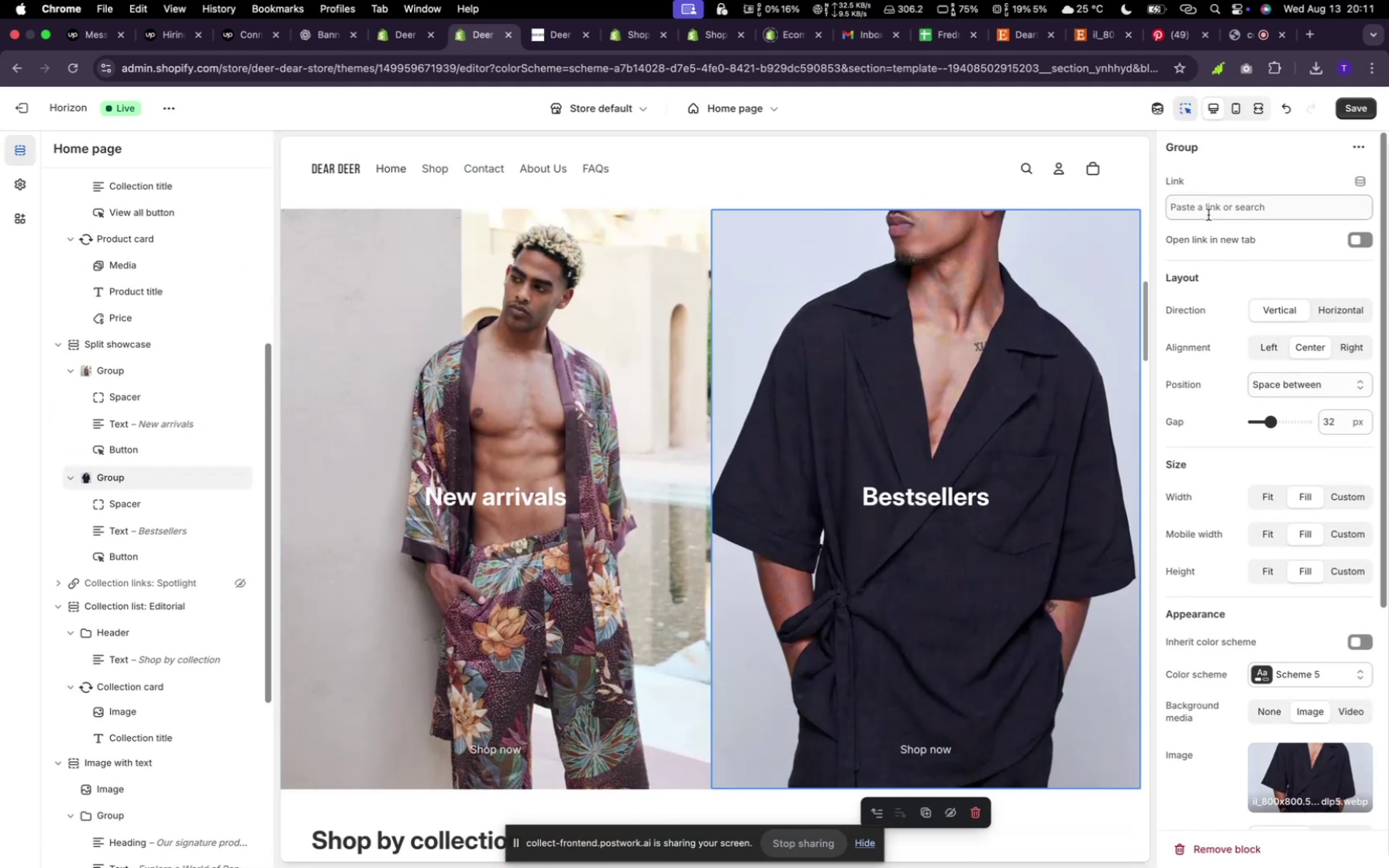 
wait(8.2)
 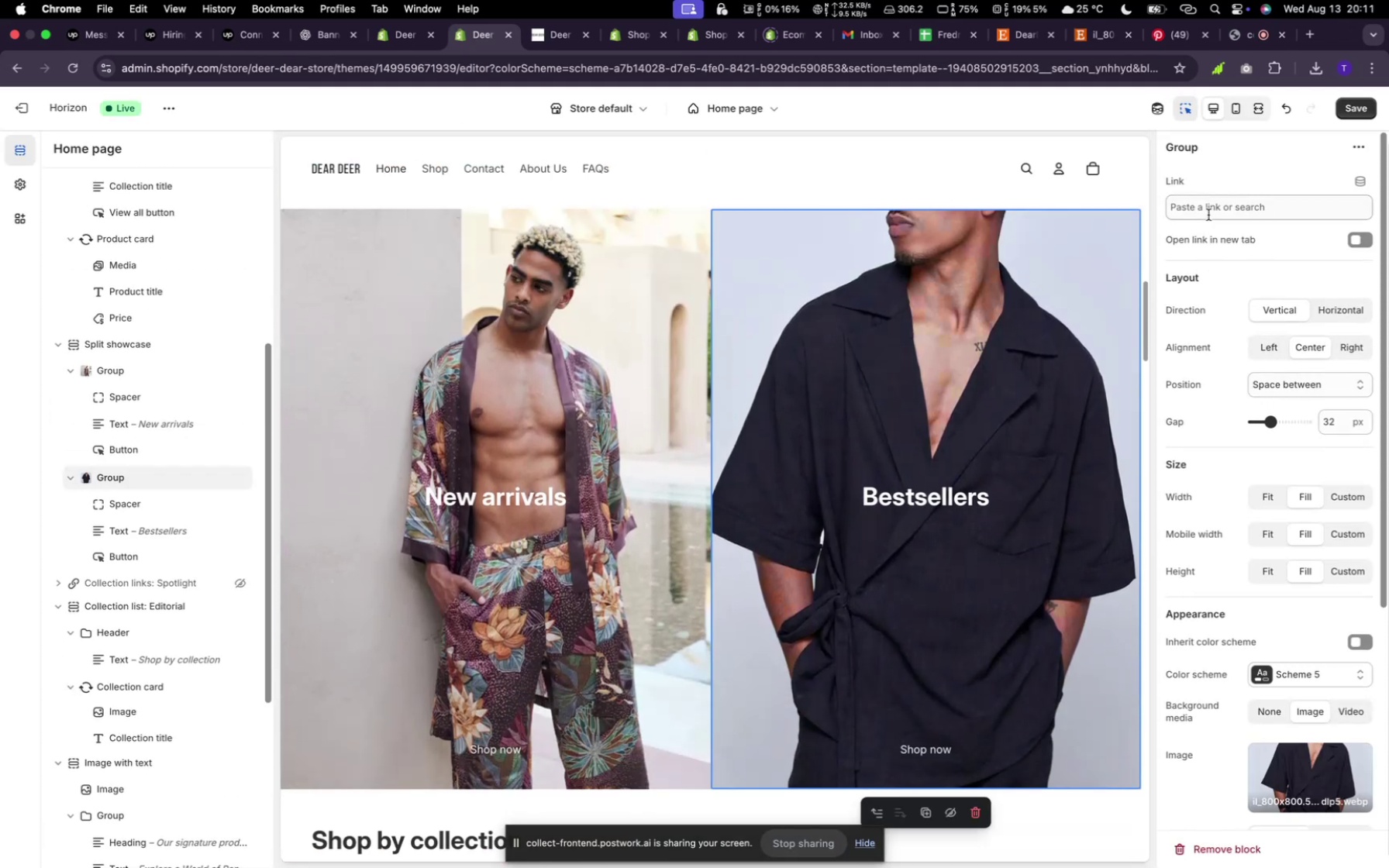 
left_click([1336, 308])
 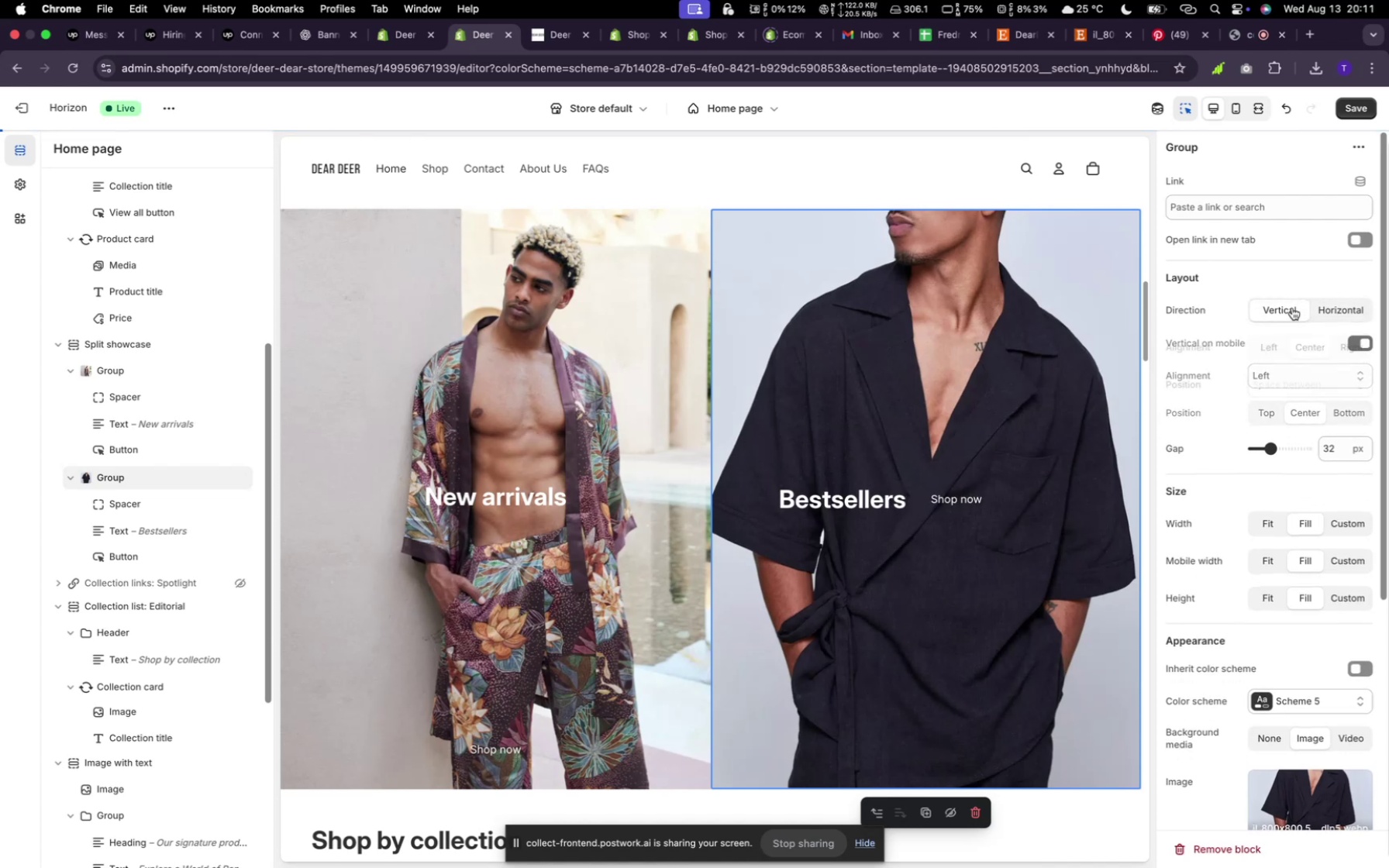 
left_click([1292, 308])
 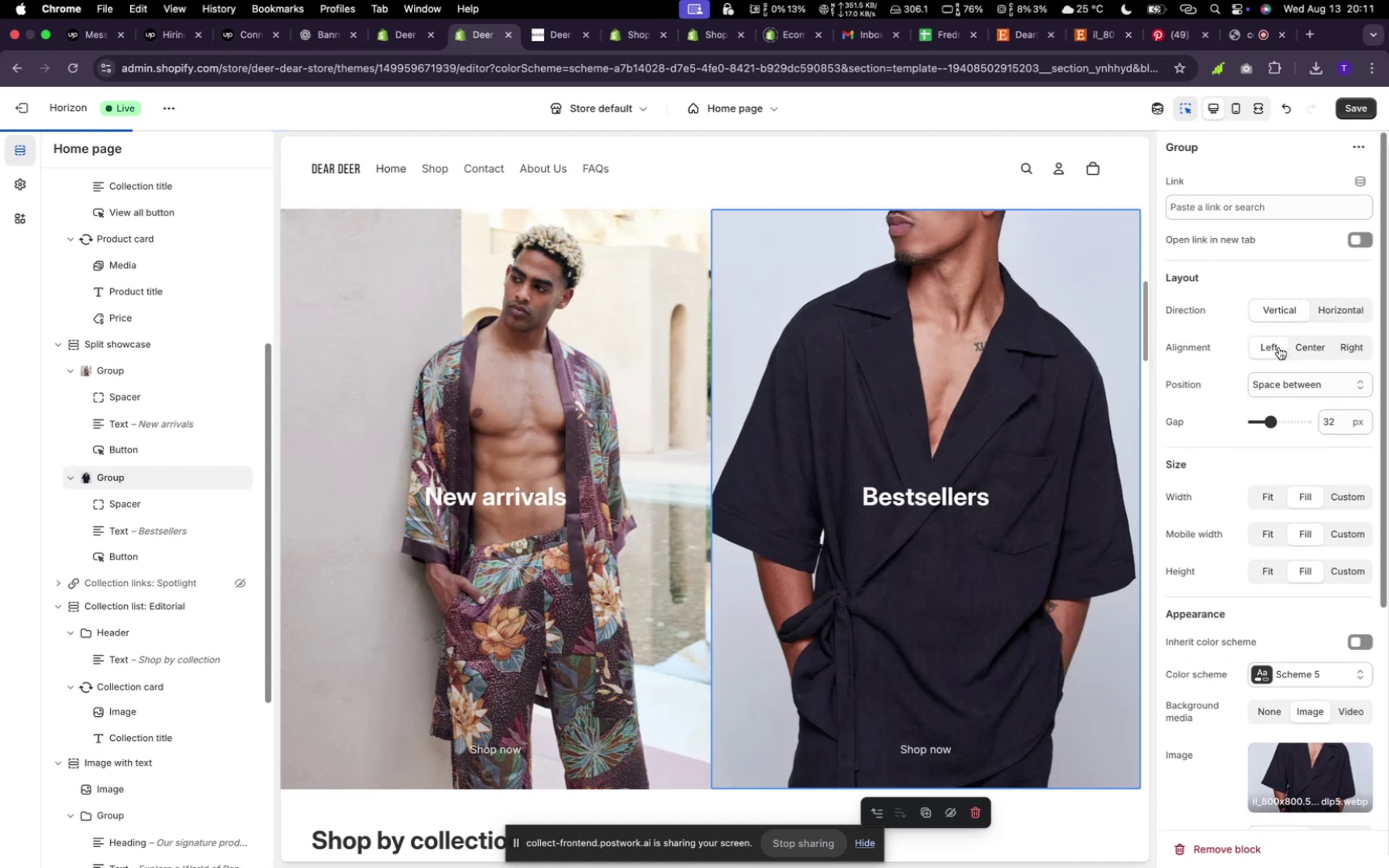 
left_click([1279, 347])
 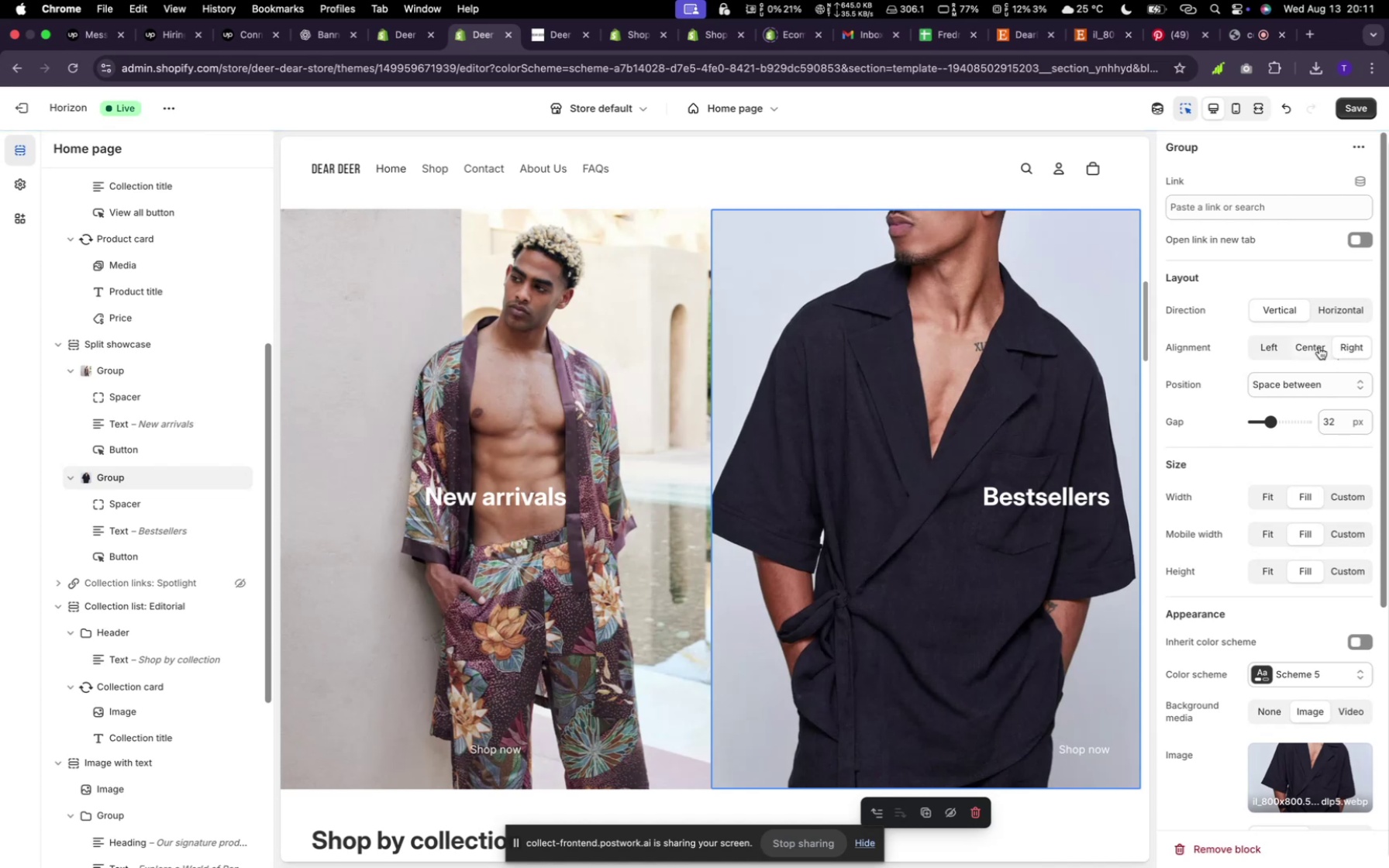 
left_click([1319, 347])
 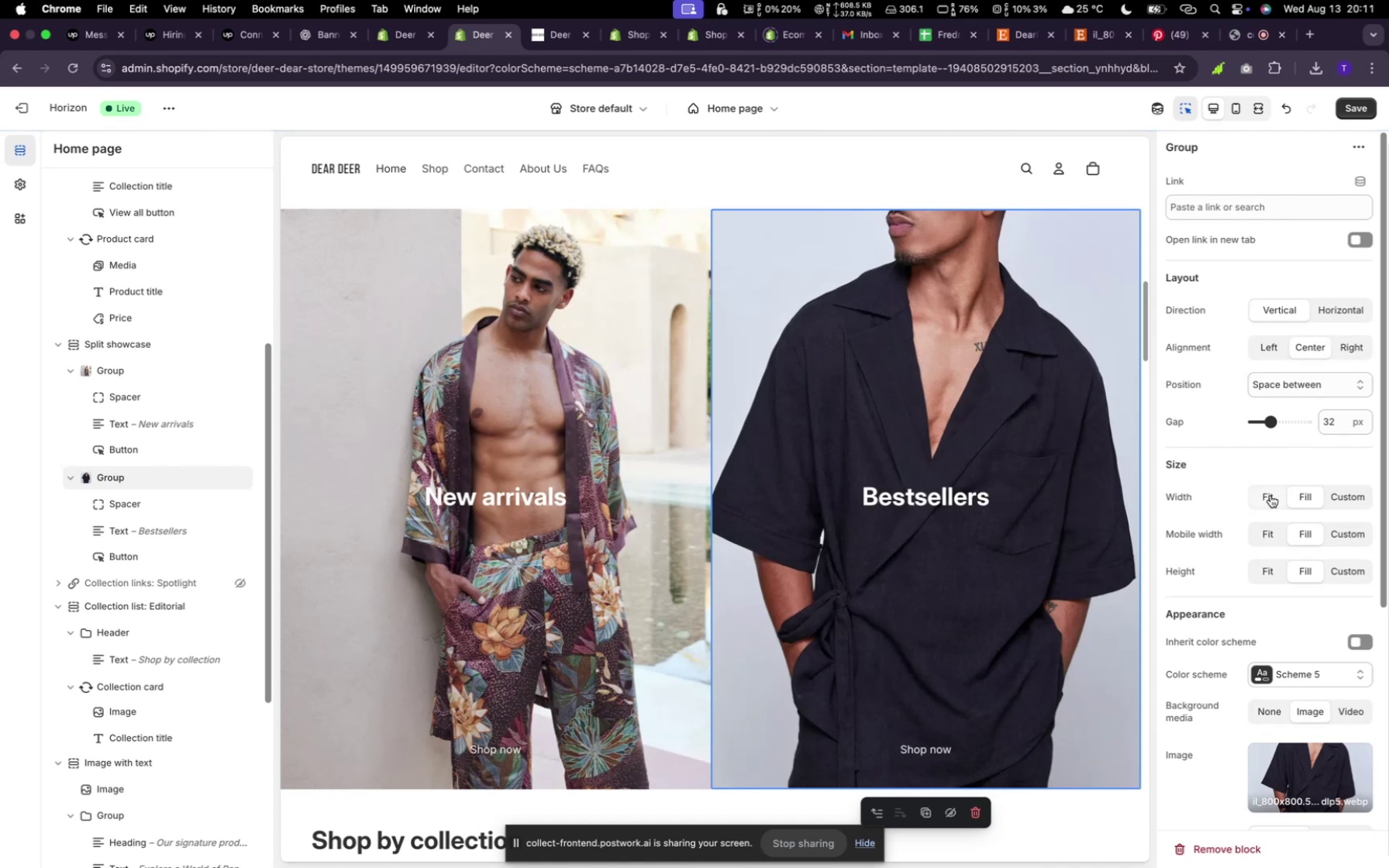 
left_click([1270, 495])
 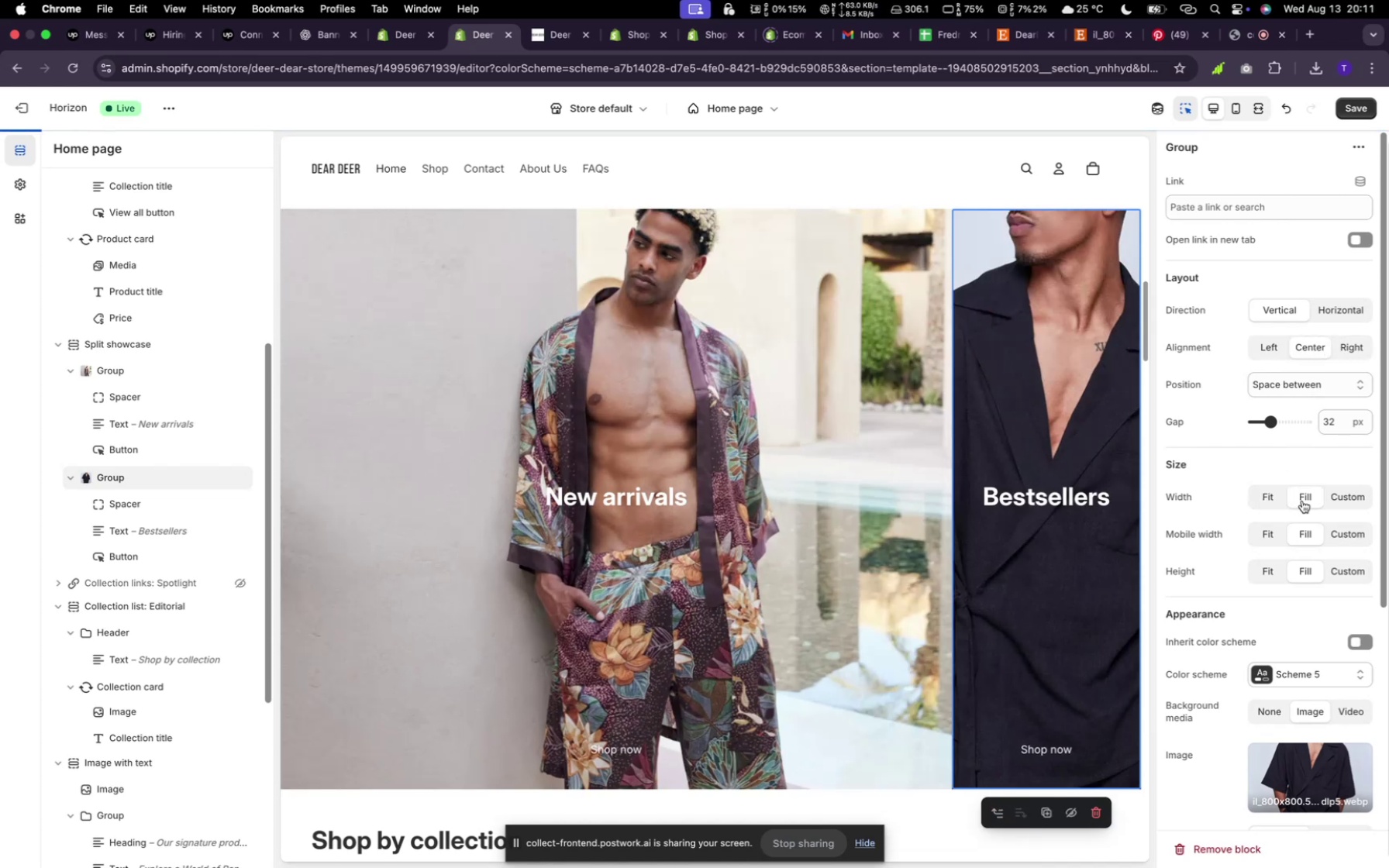 
left_click([1302, 501])
 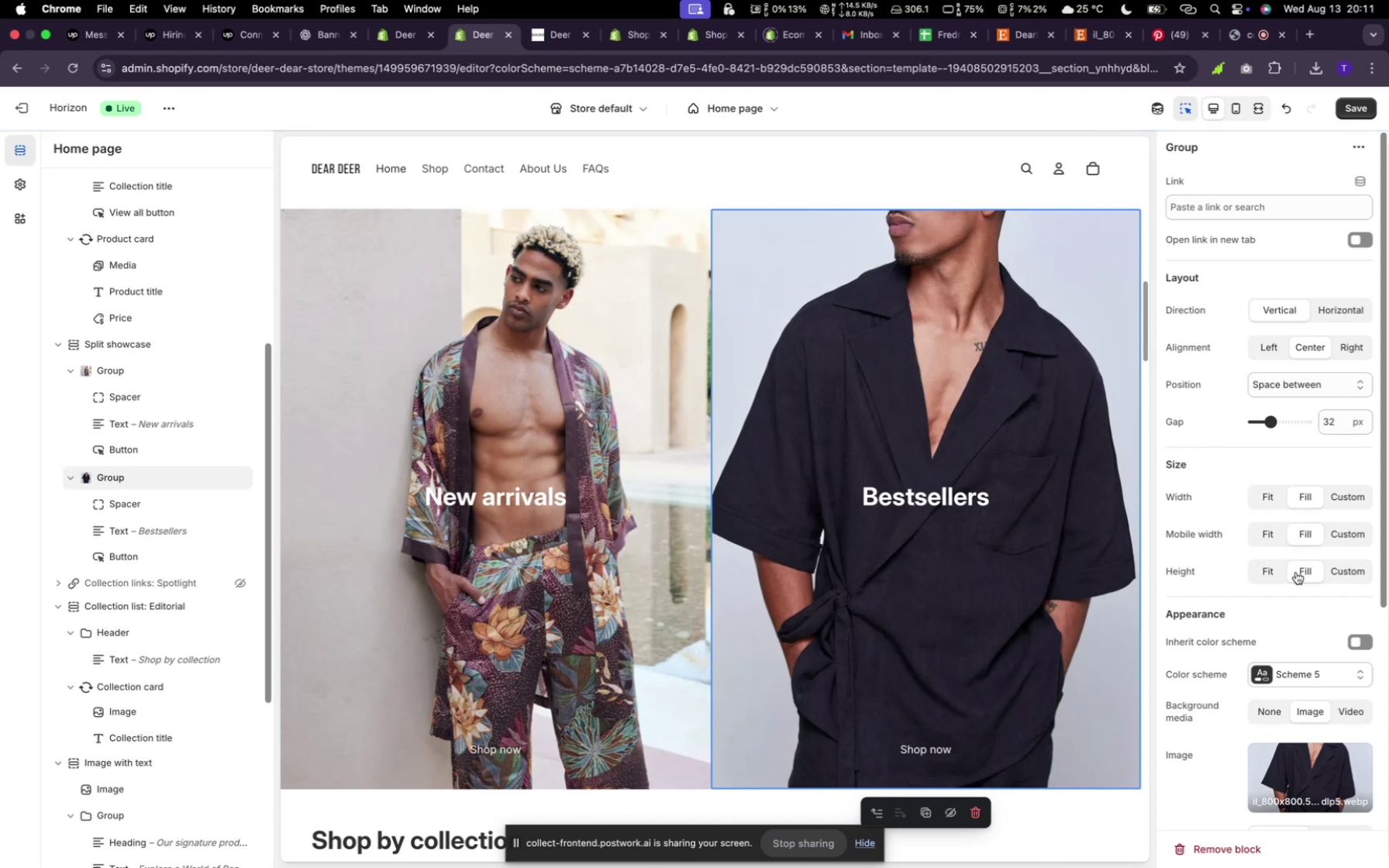 
mouse_move([1277, 568])
 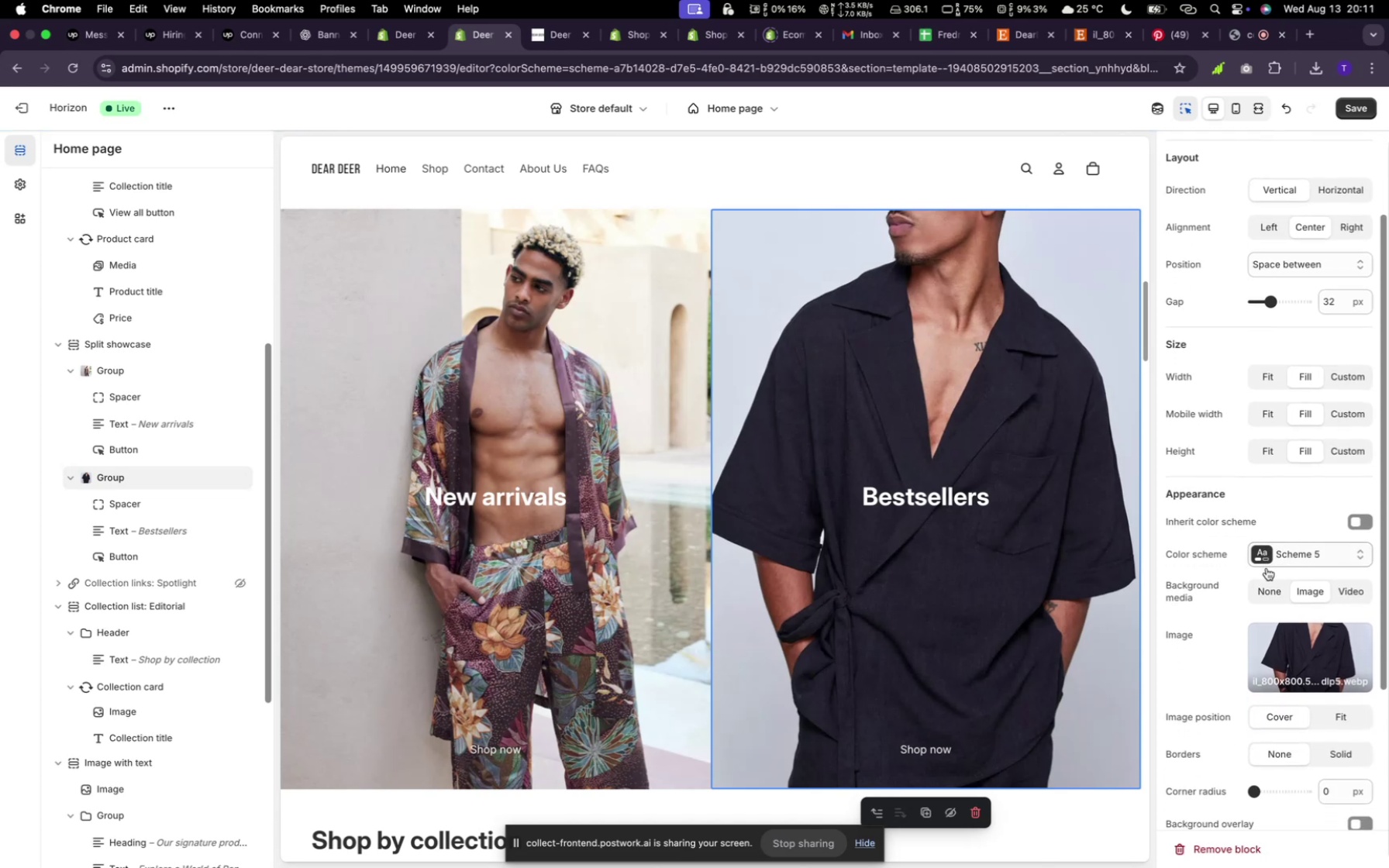 
scroll: coordinate [1267, 568], scroll_direction: down, amount: 6.0
 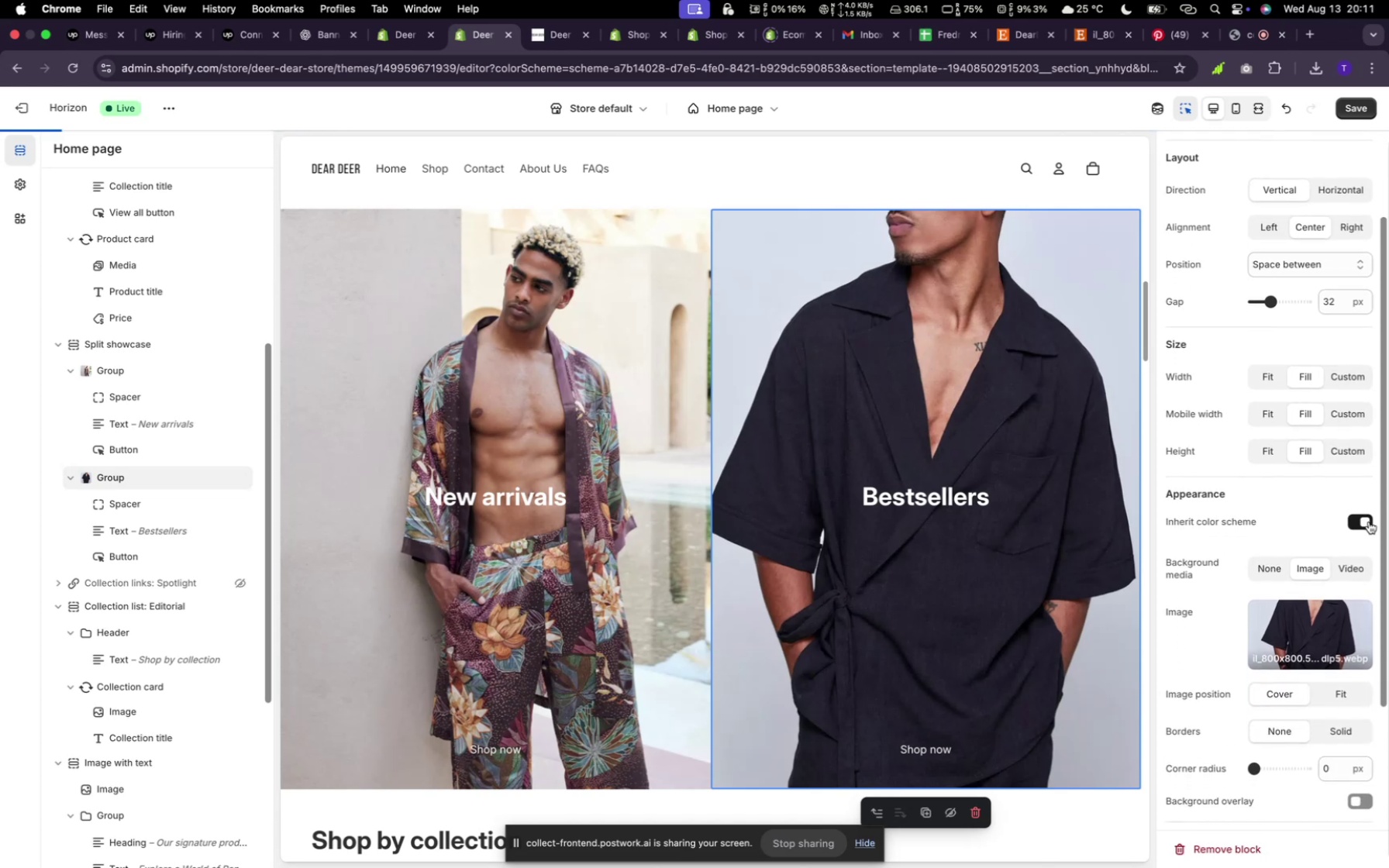 
left_click([1369, 522])
 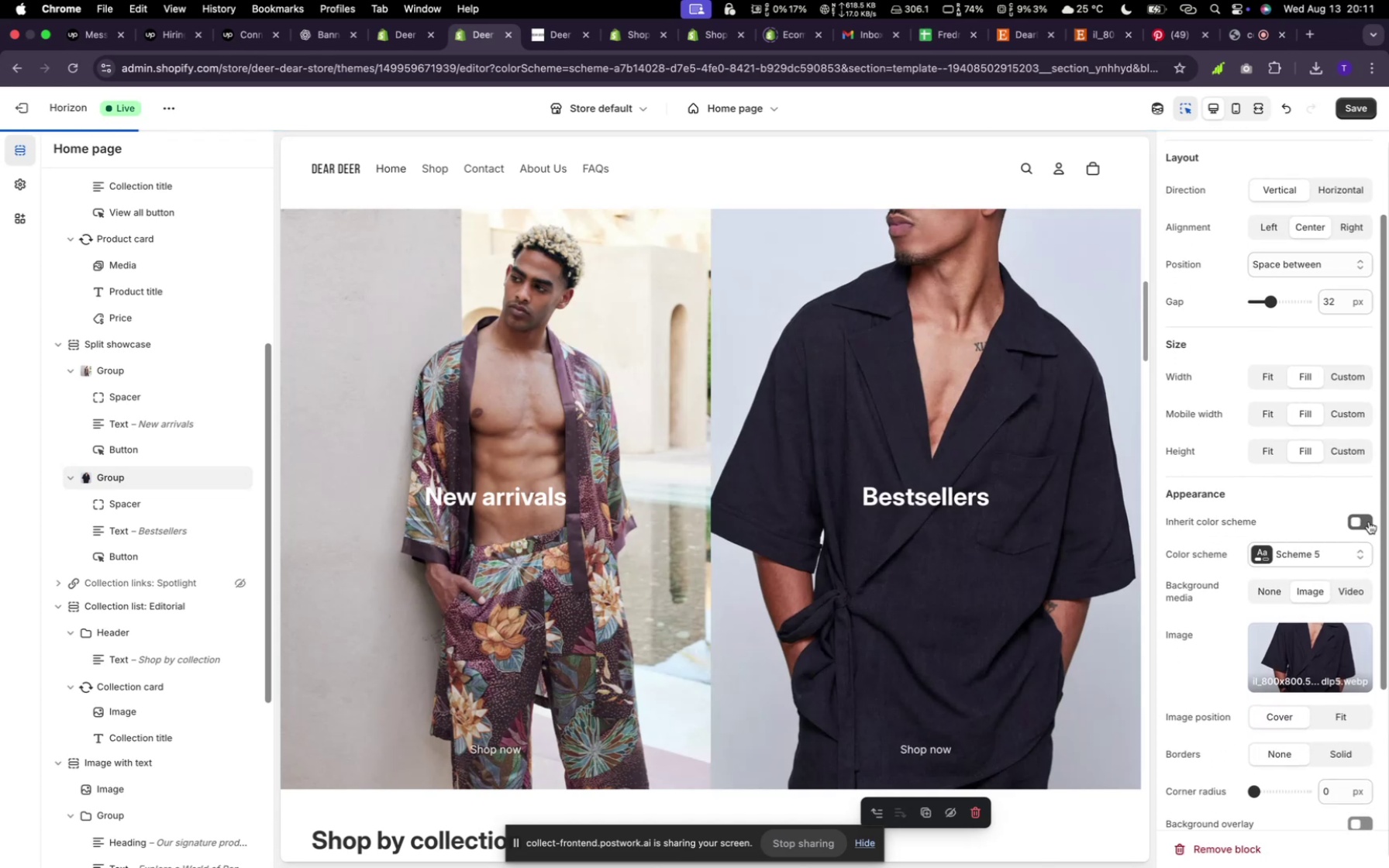 
left_click([1369, 522])
 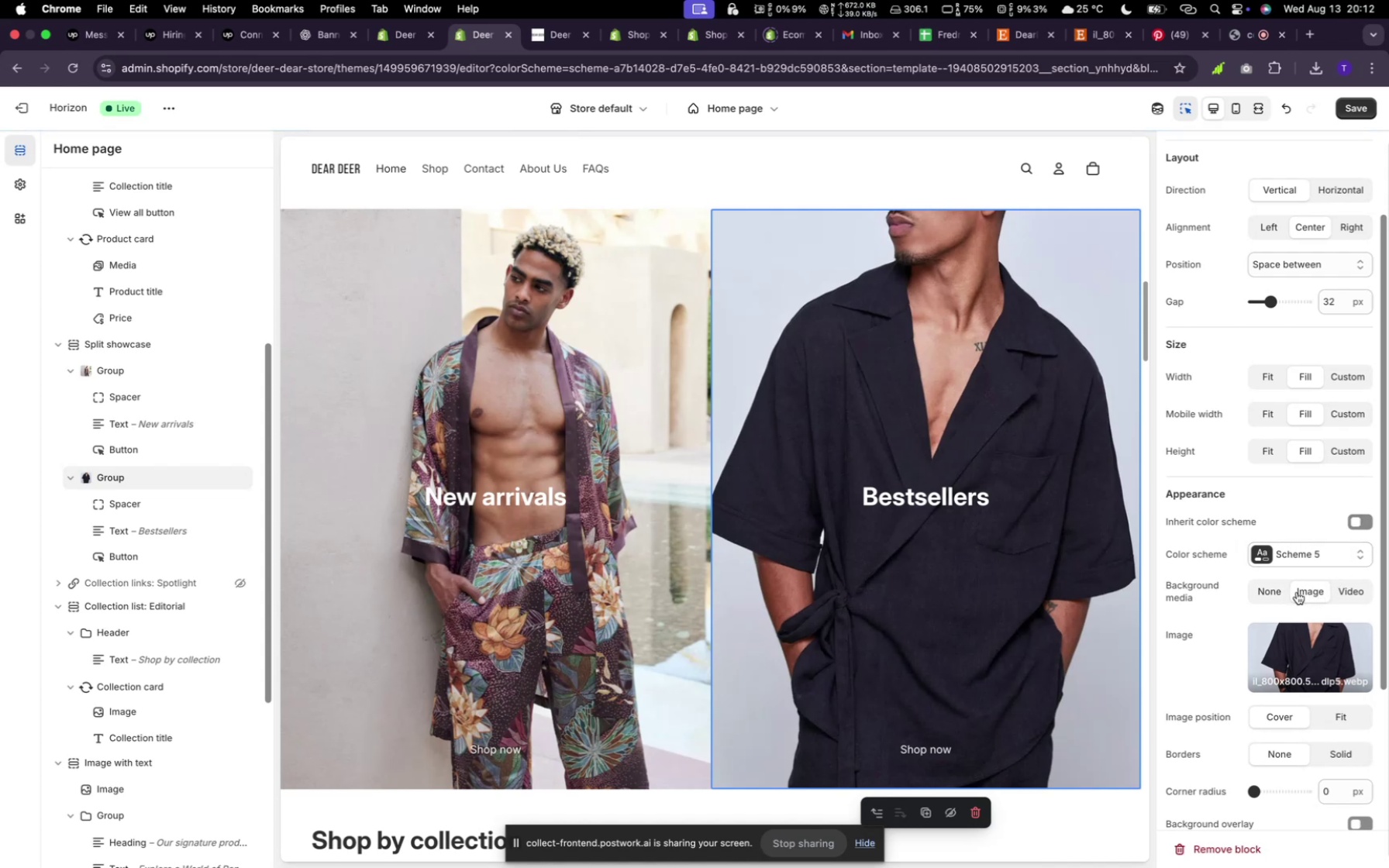 
scroll: coordinate [1298, 592], scroll_direction: down, amount: 8.0
 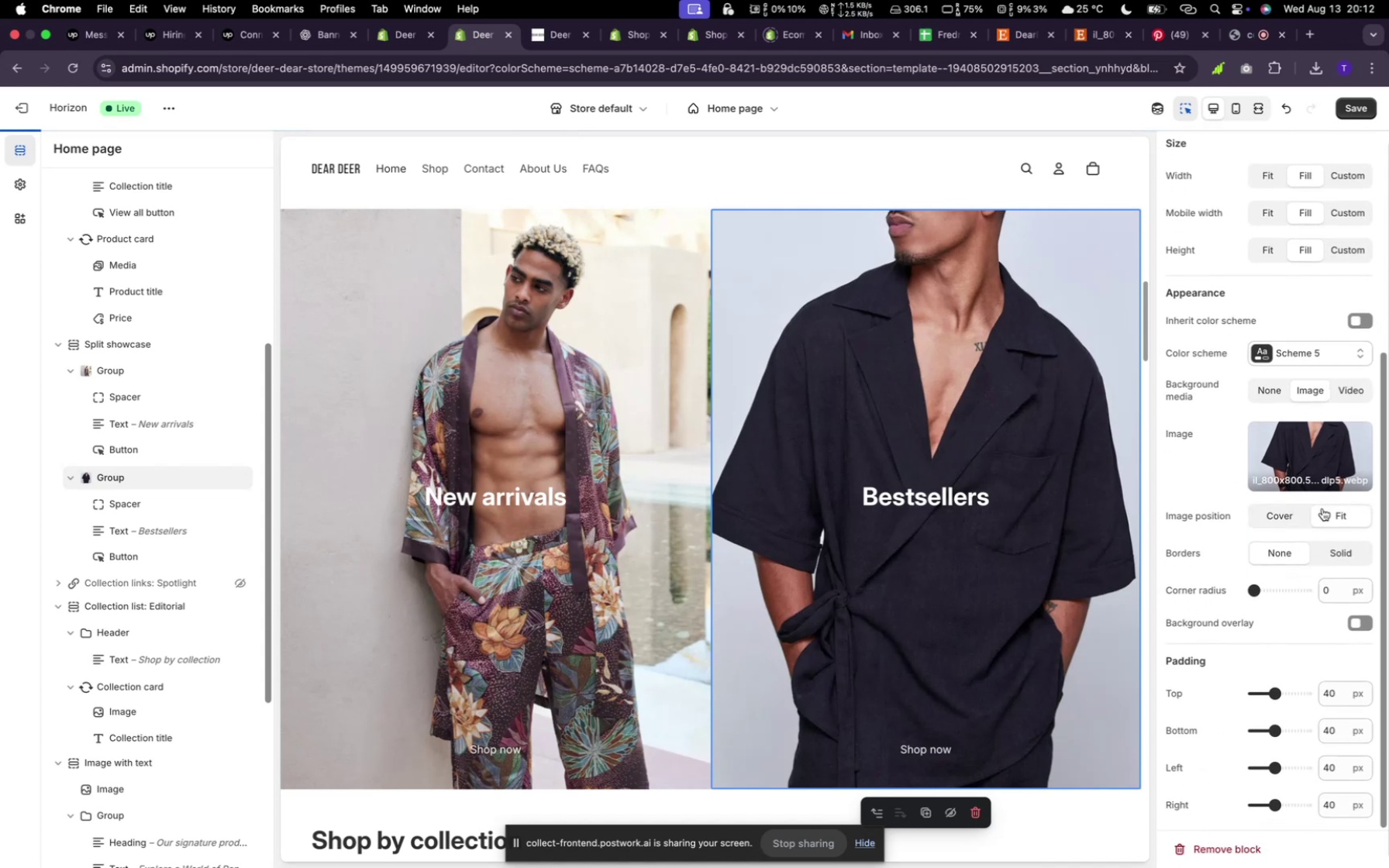 
left_click([1322, 508])
 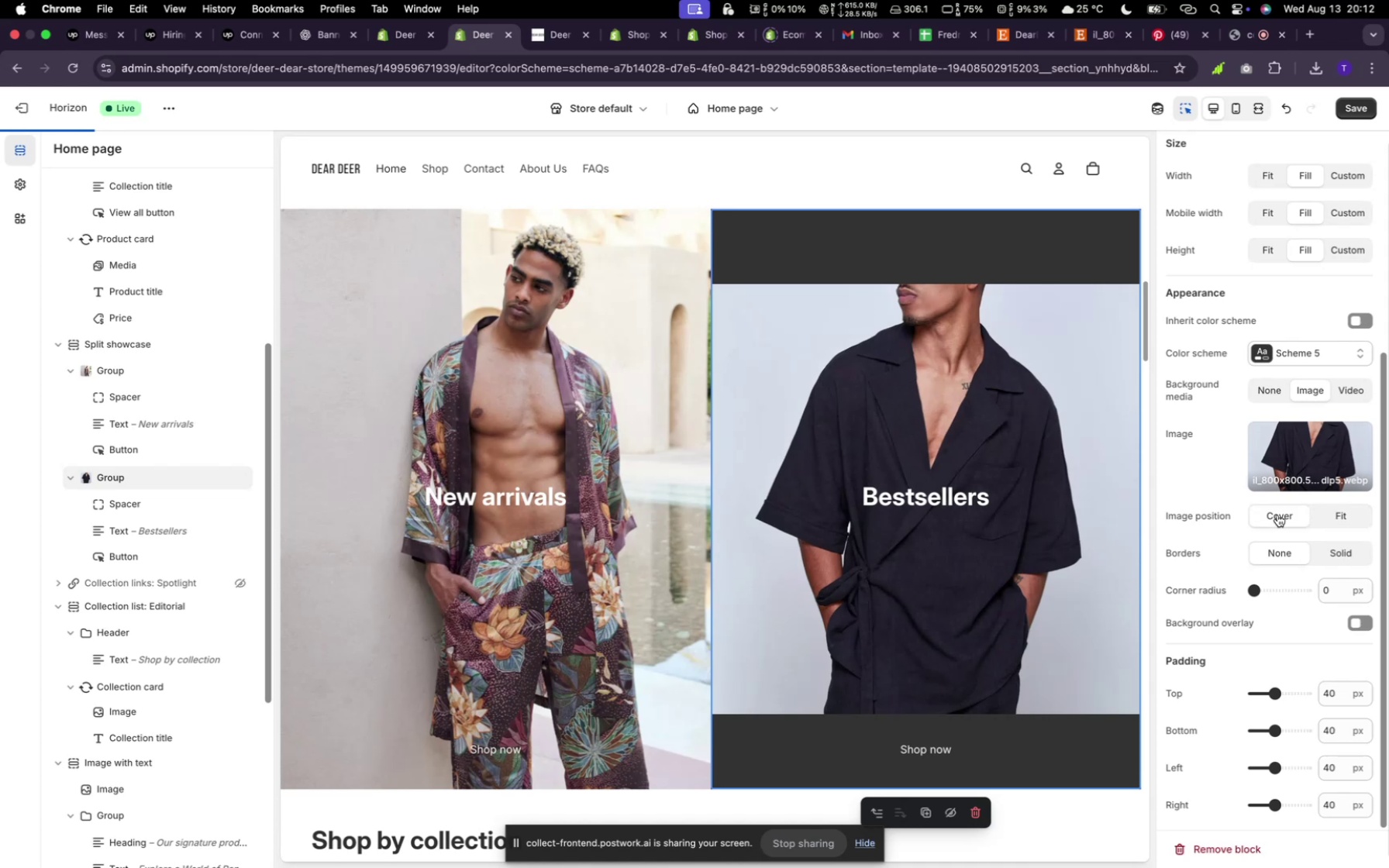 
left_click([1277, 515])
 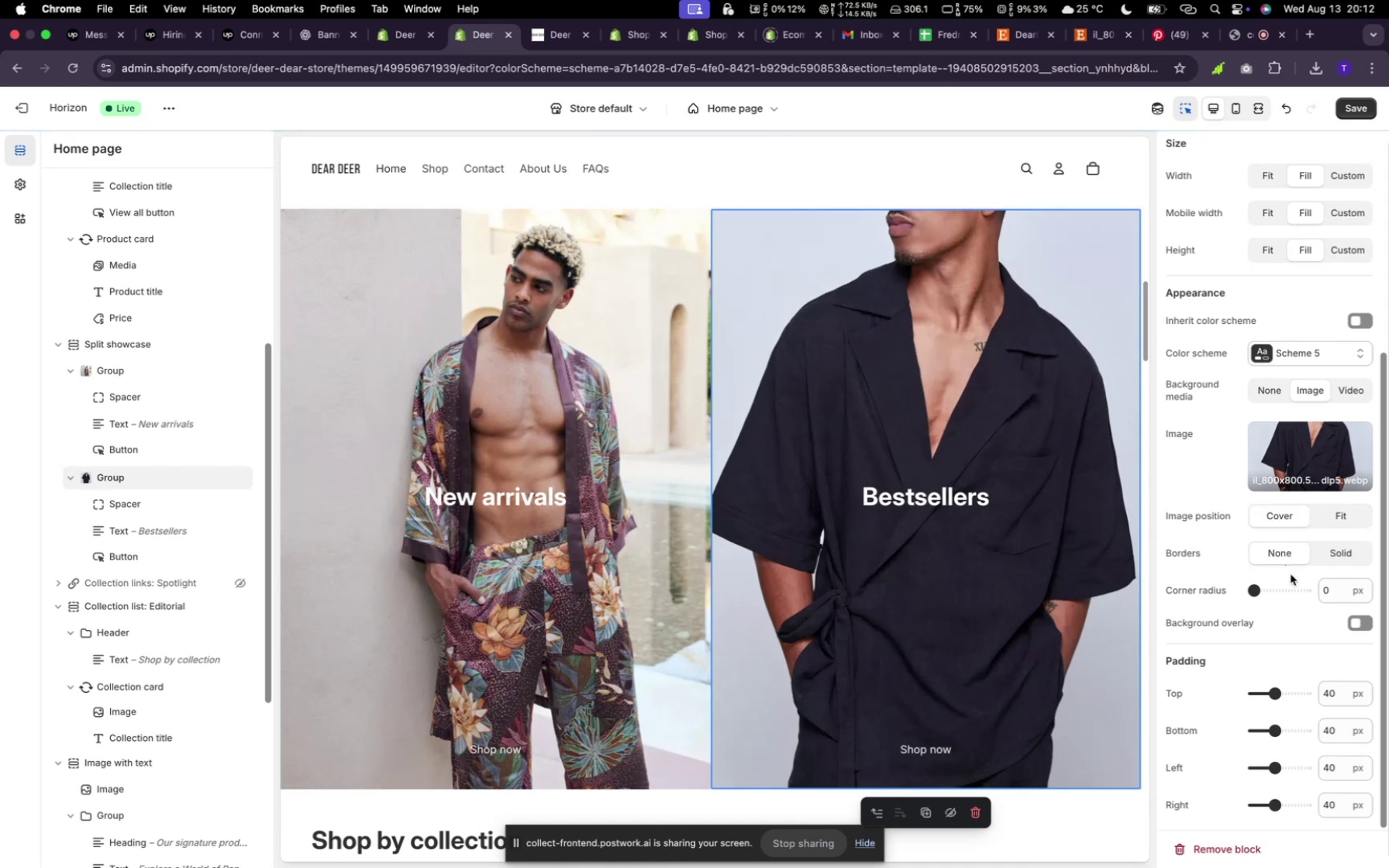 
scroll: coordinate [1291, 574], scroll_direction: down, amount: 5.0
 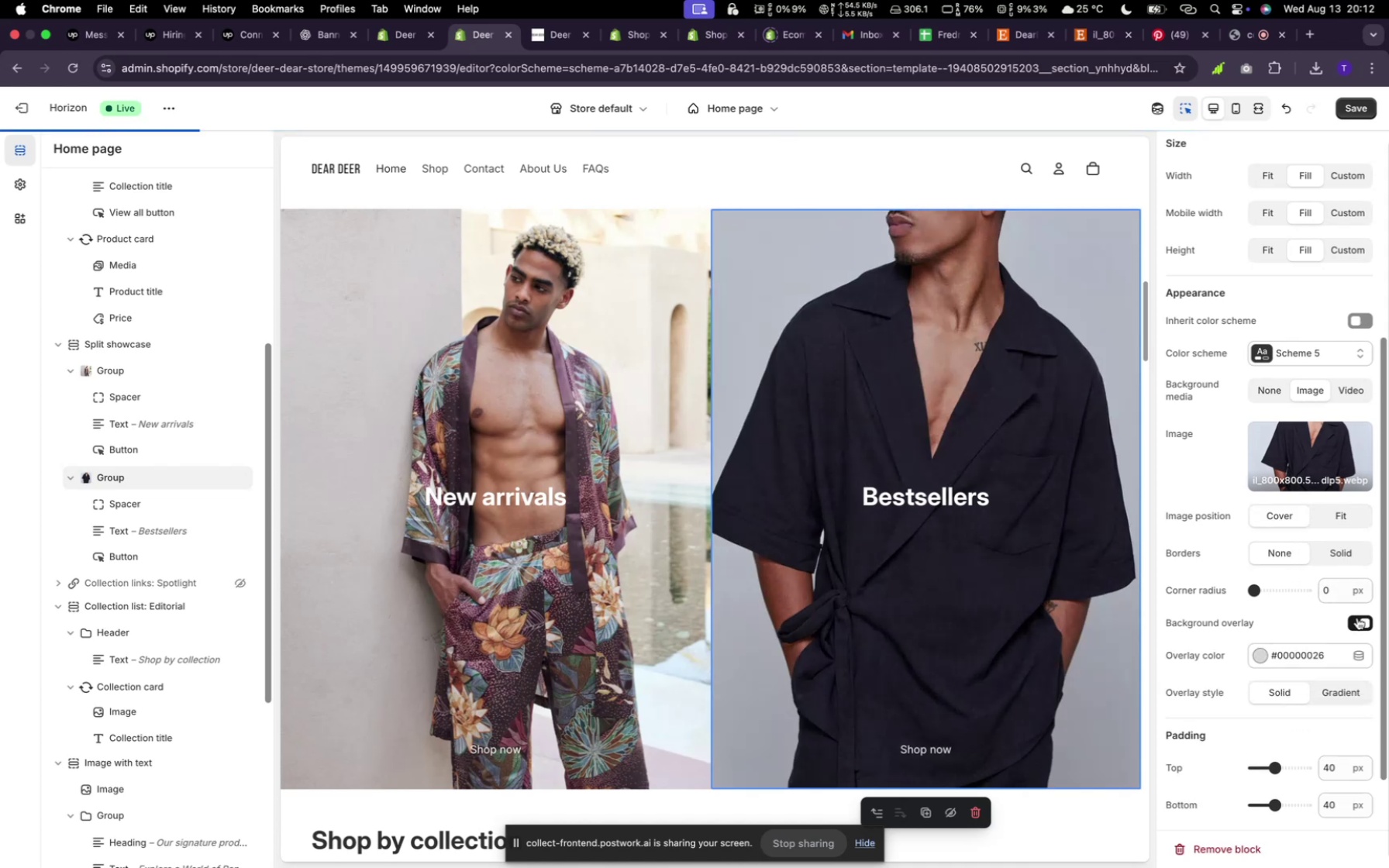 
left_click([1357, 618])
 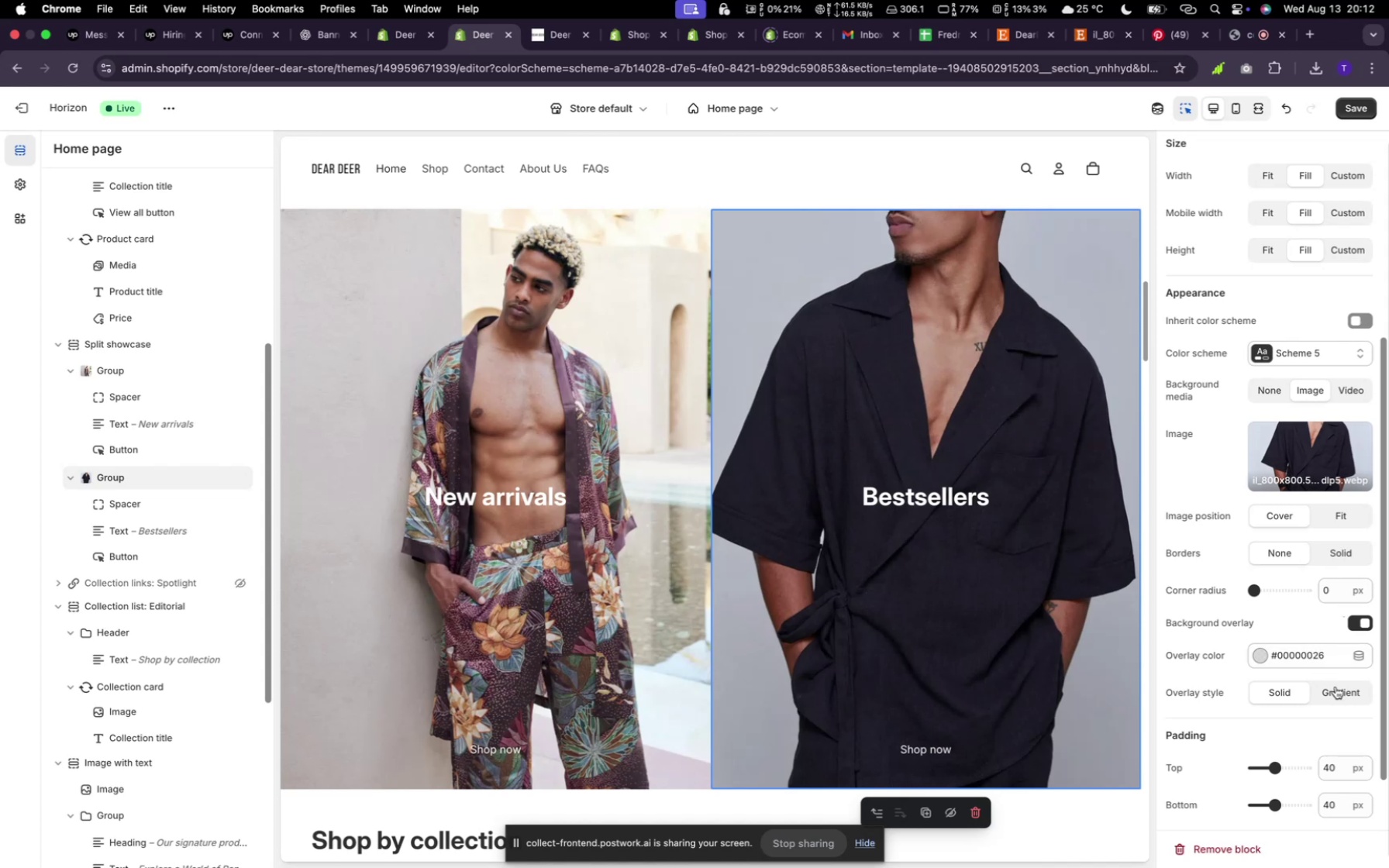 
wait(5.61)
 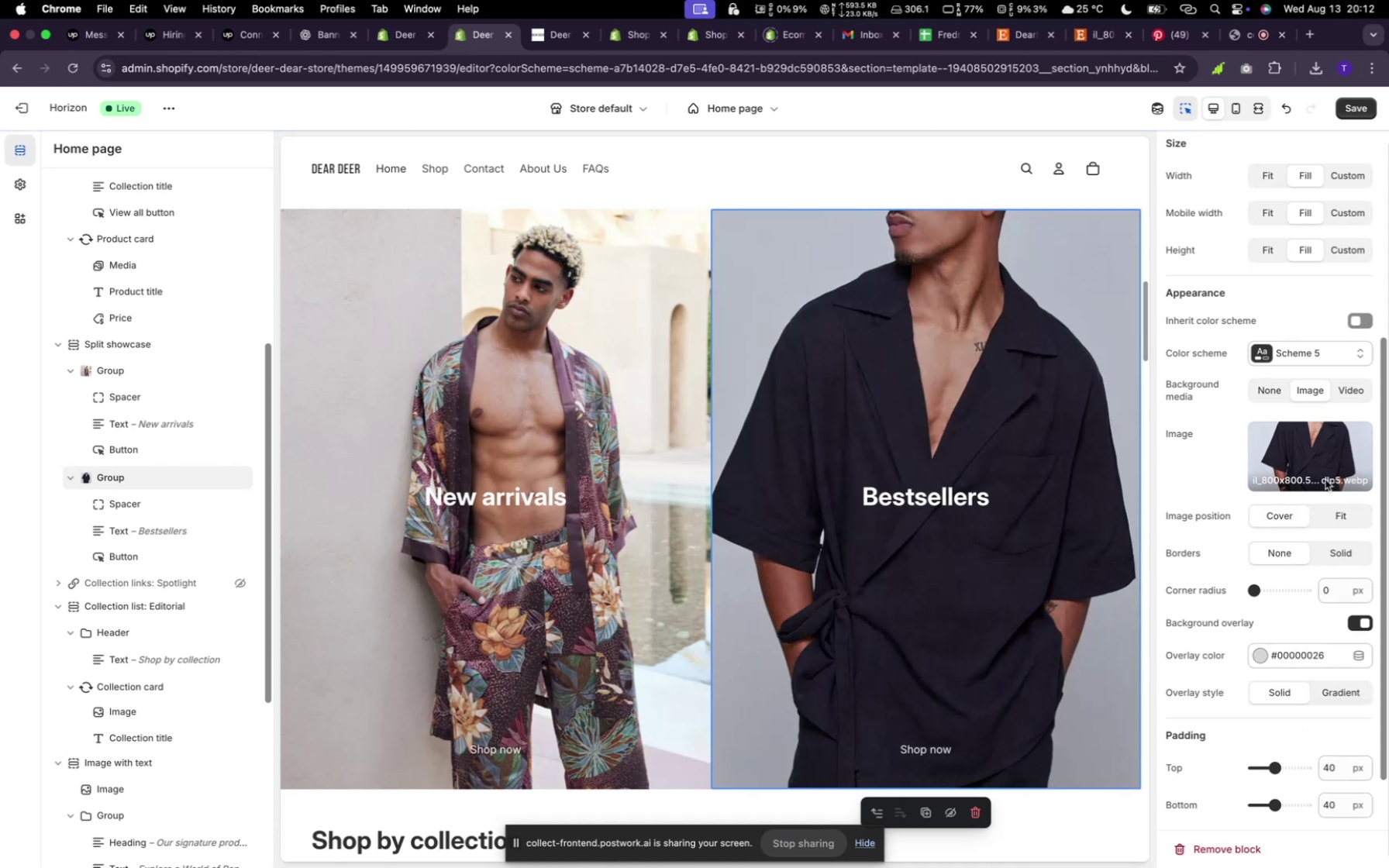 
left_click([1341, 697])
 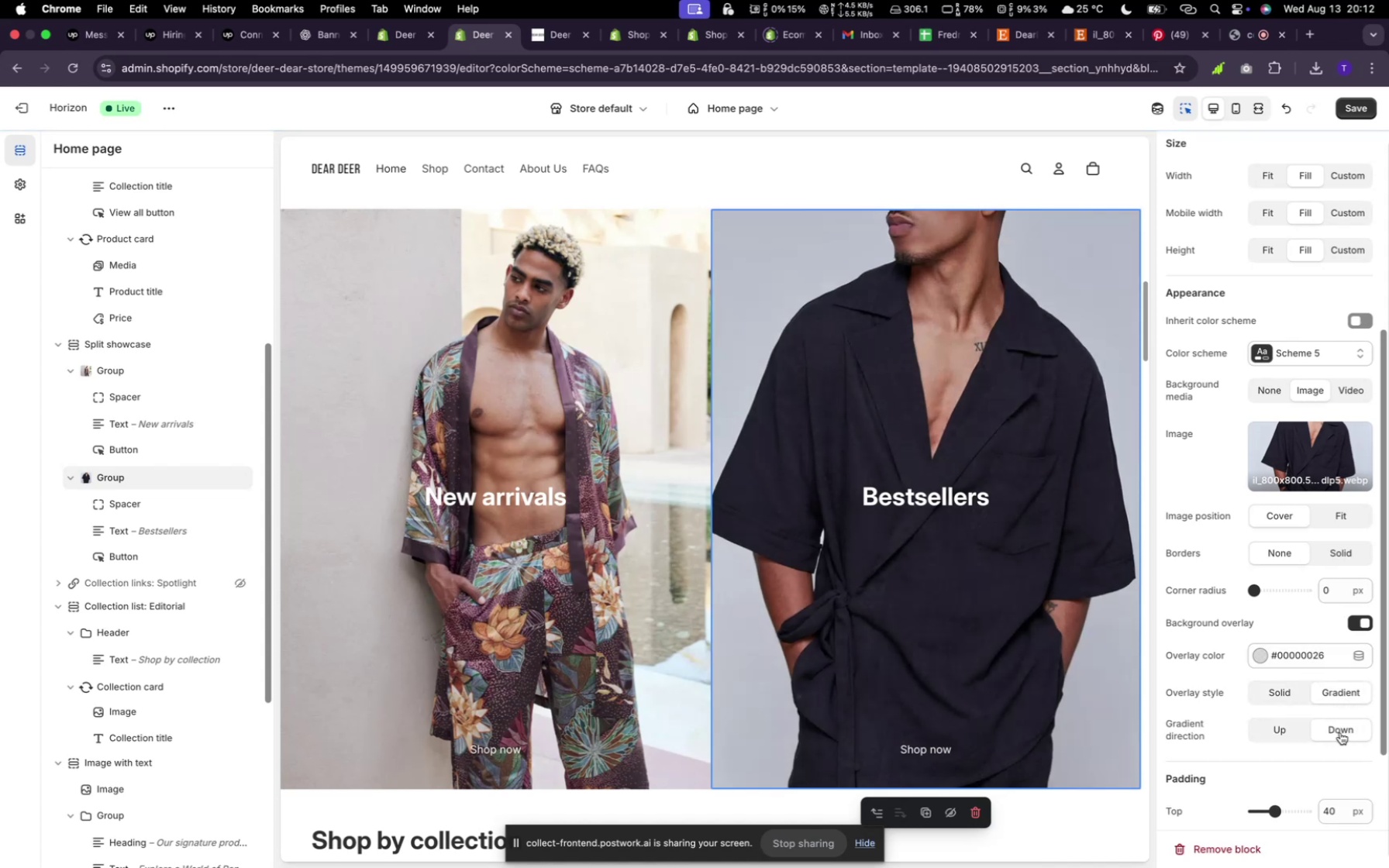 
wait(7.59)
 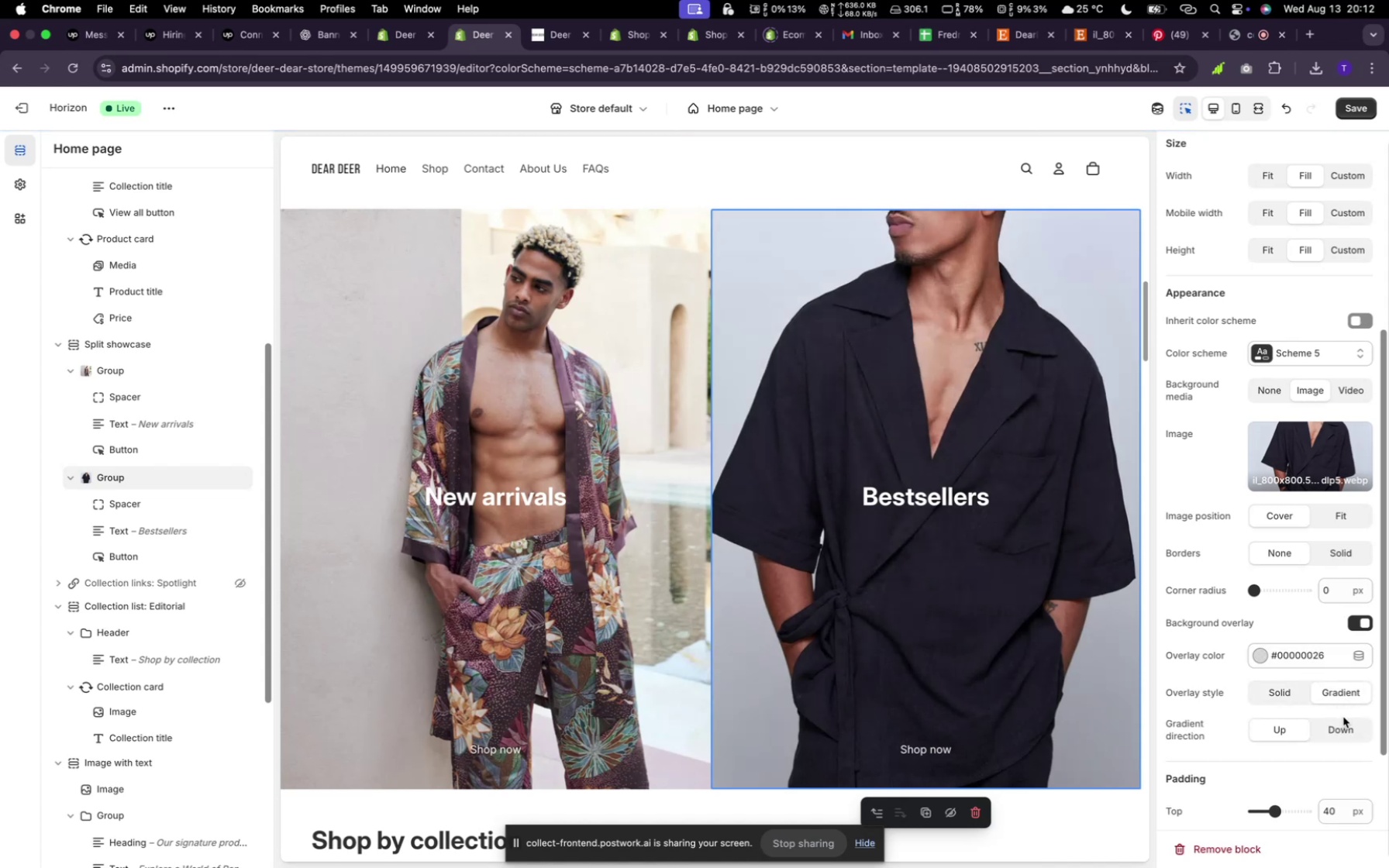 
left_click([1301, 725])
 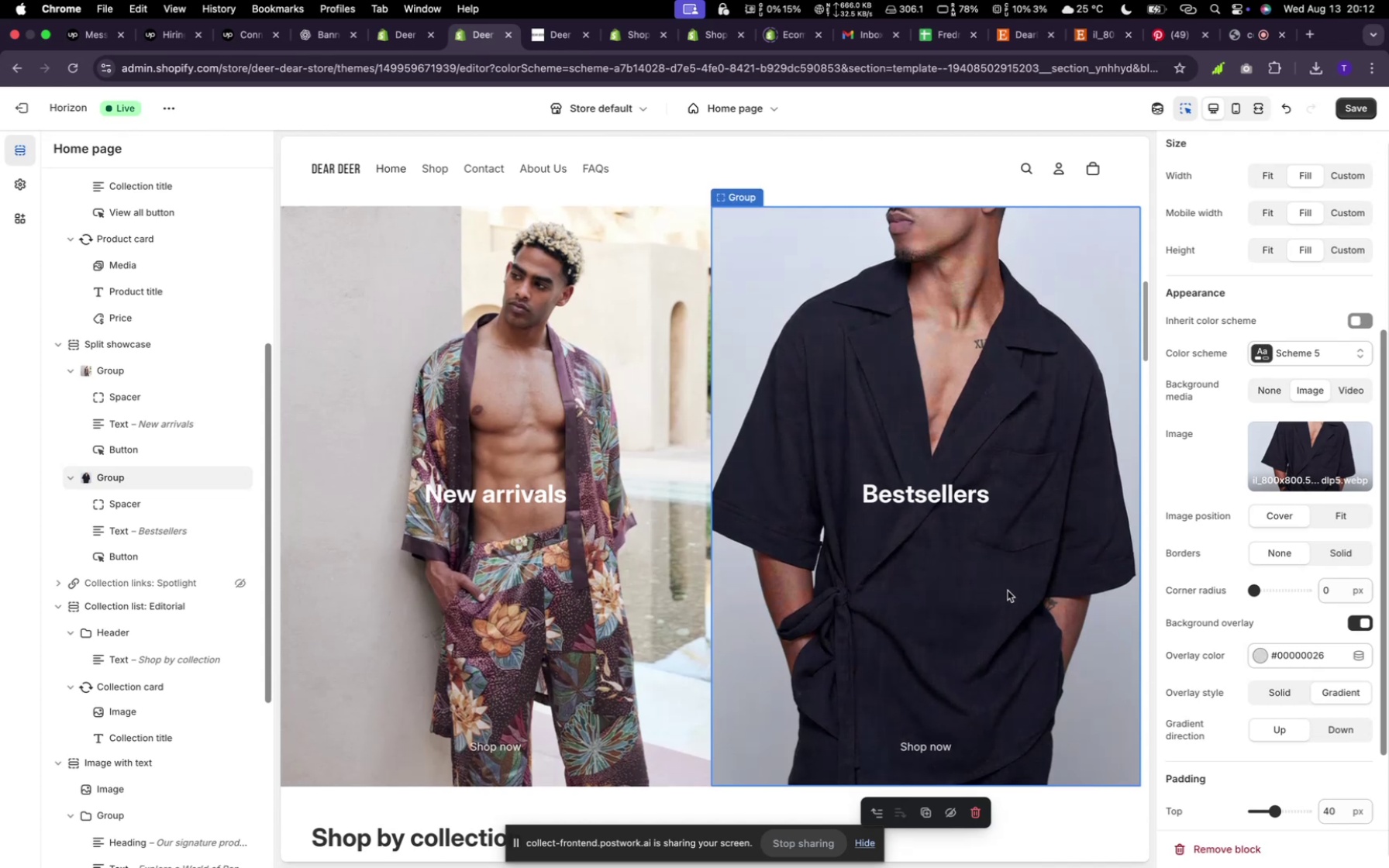 
scroll: coordinate [1008, 591], scroll_direction: down, amount: 7.0
 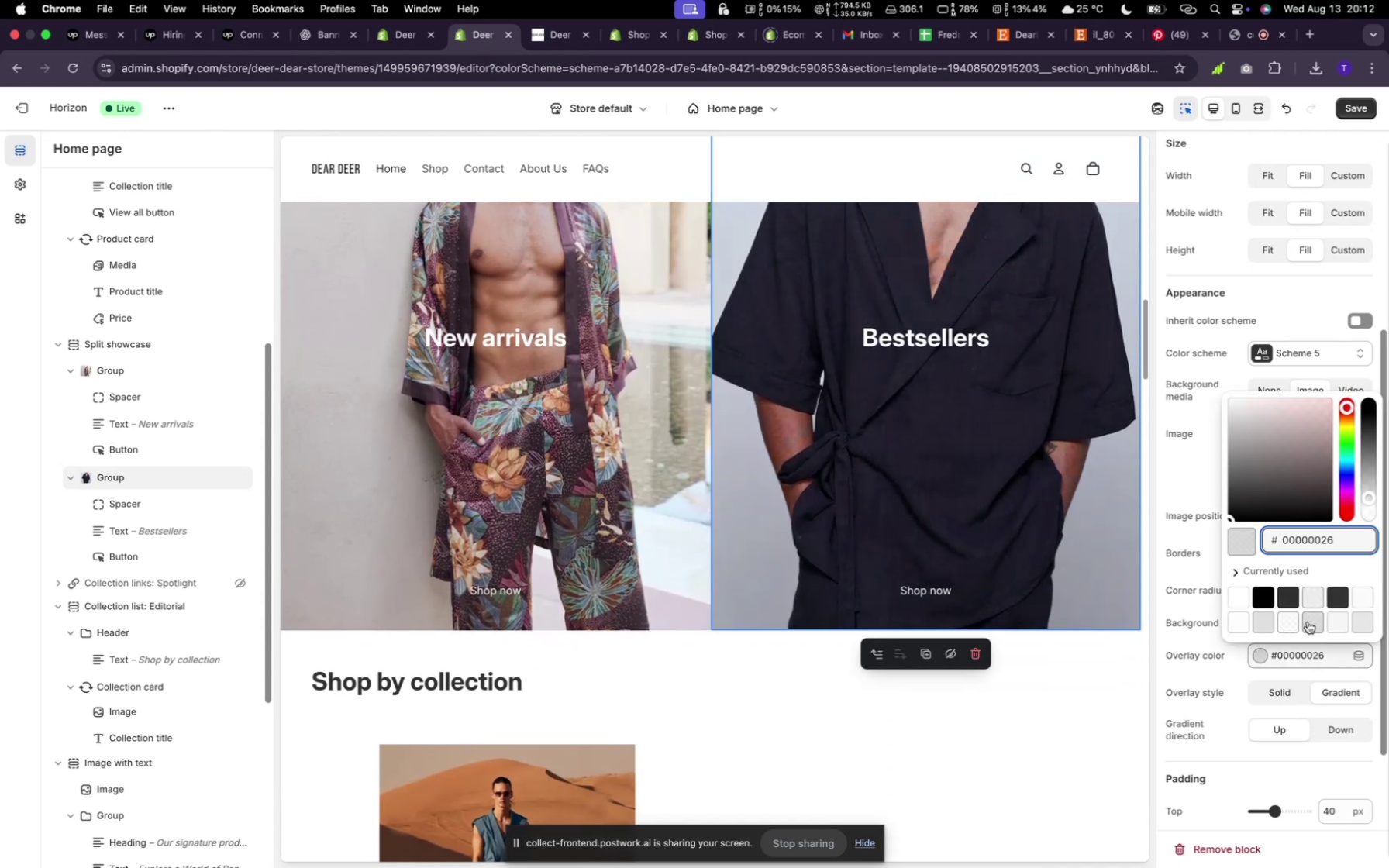 
left_click([1310, 652])
 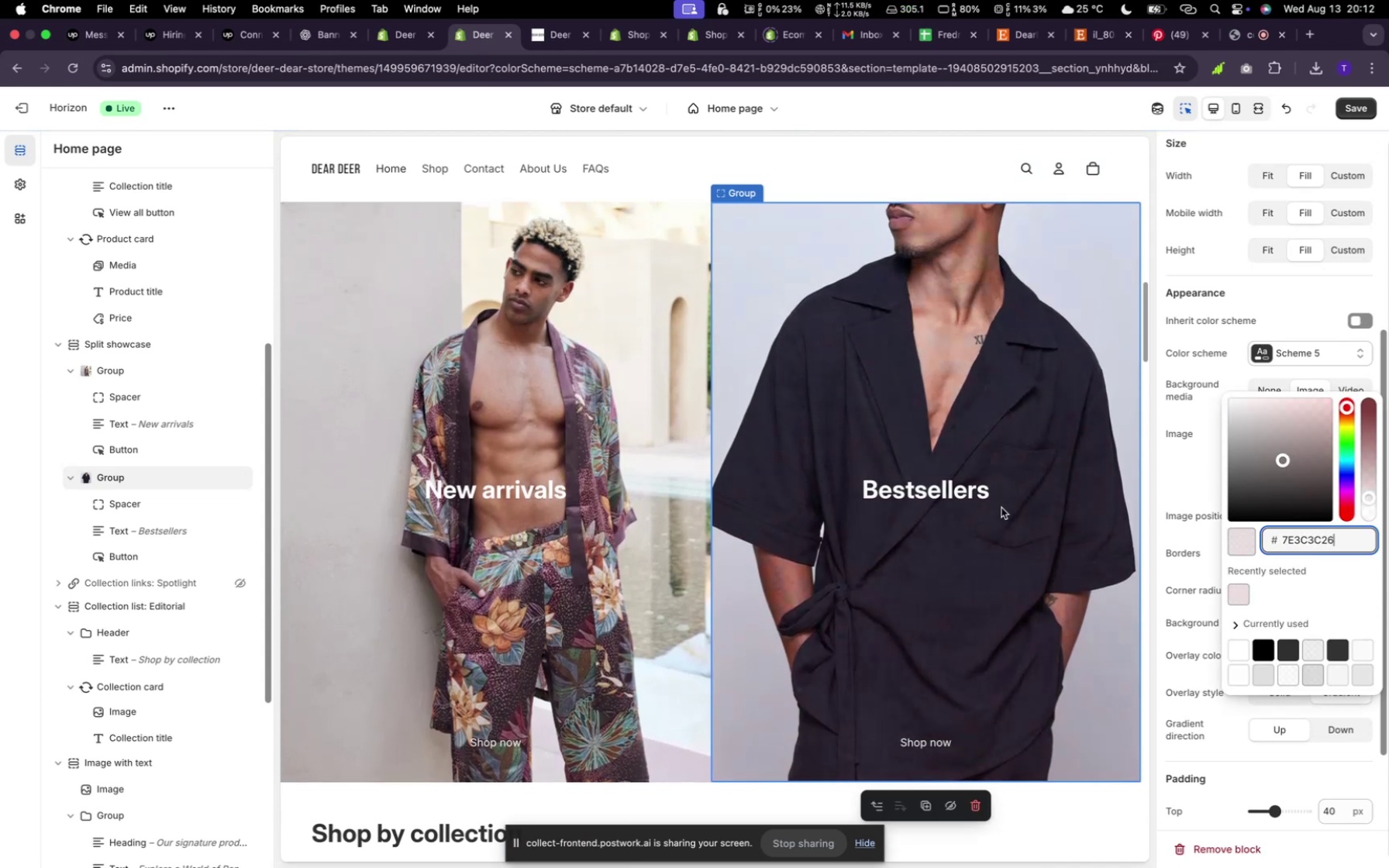 
wait(6.0)
 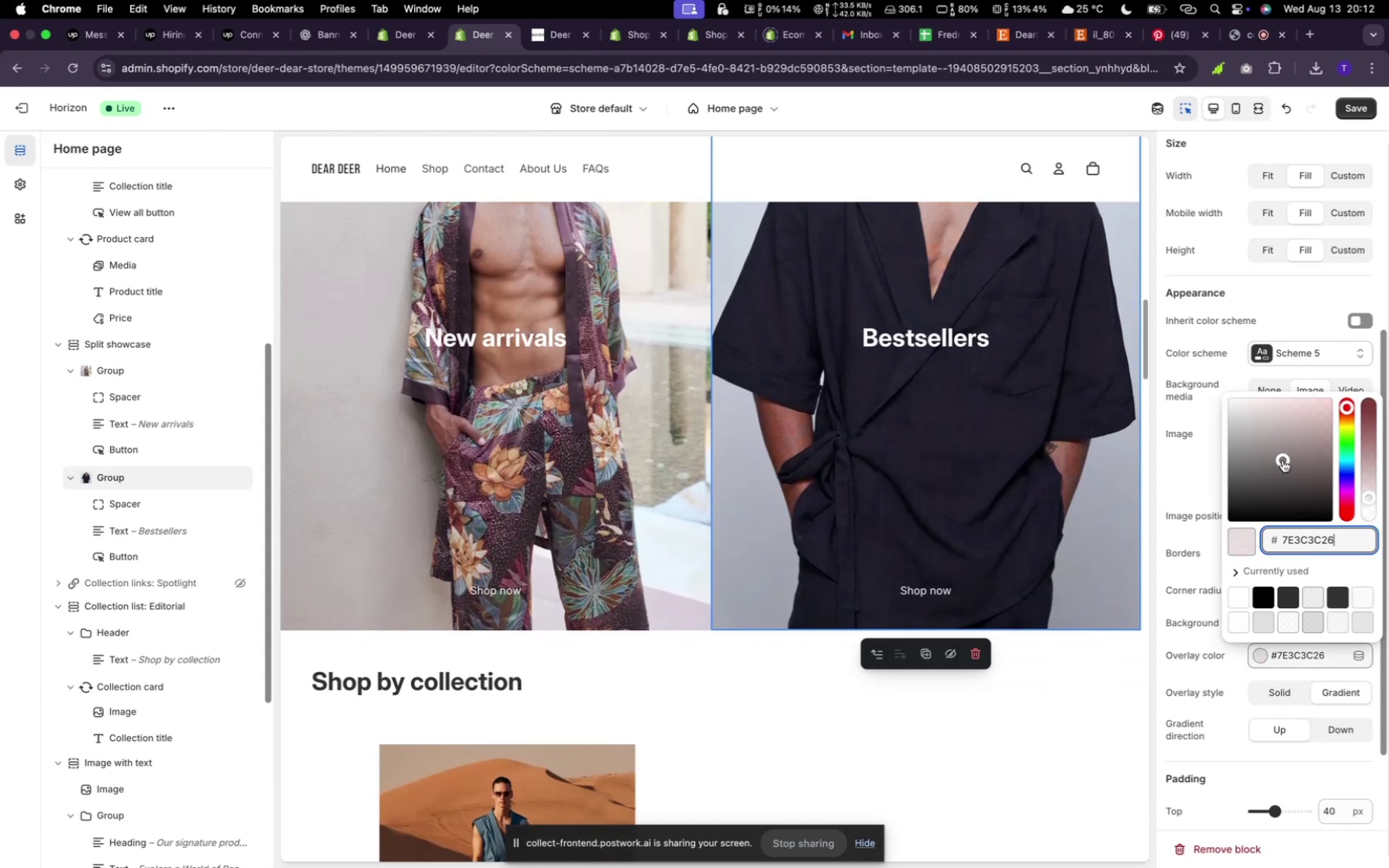 
scroll: coordinate [998, 511], scroll_direction: up, amount: 6.0
 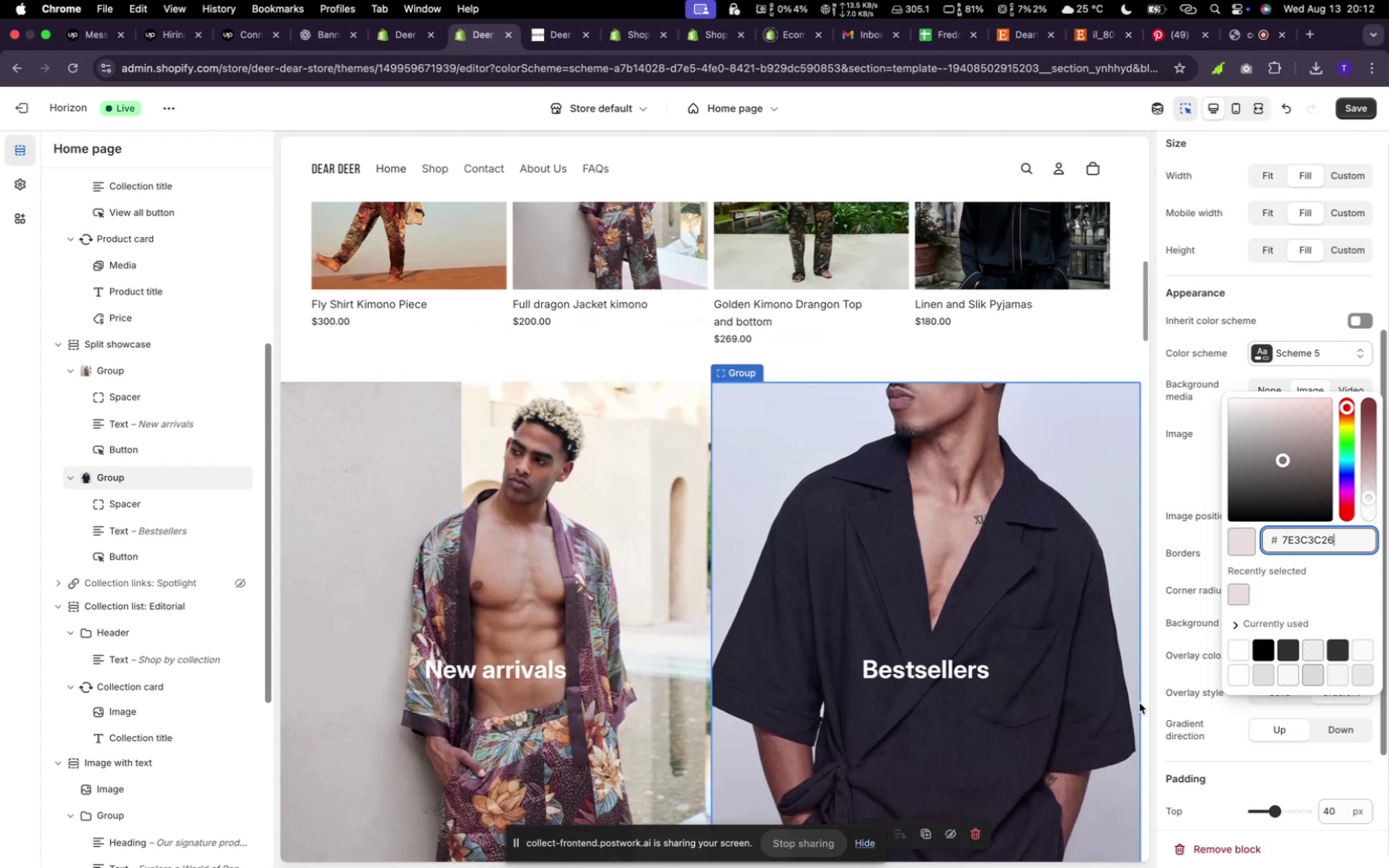 
wait(12.6)
 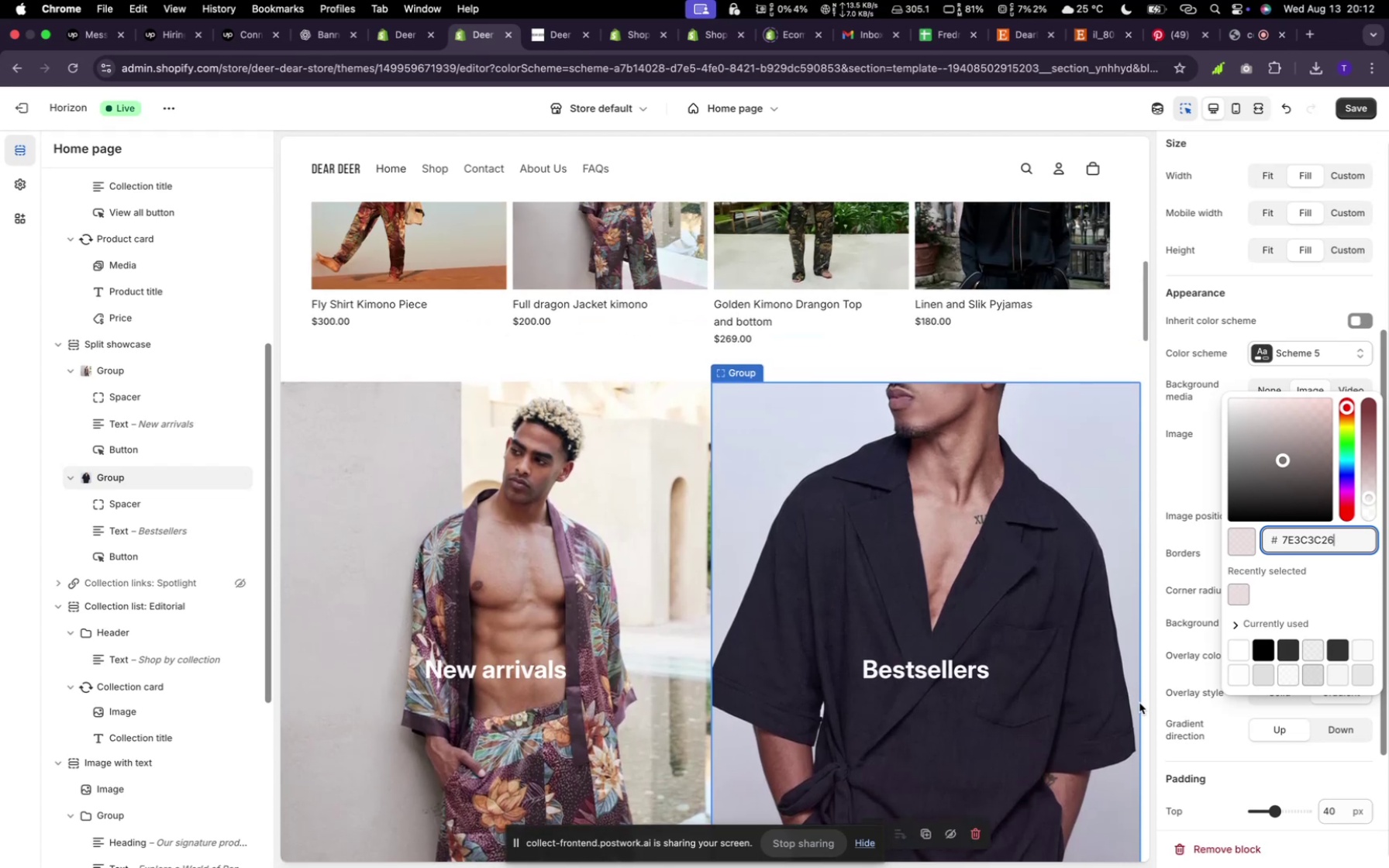 
left_click([586, 596])
 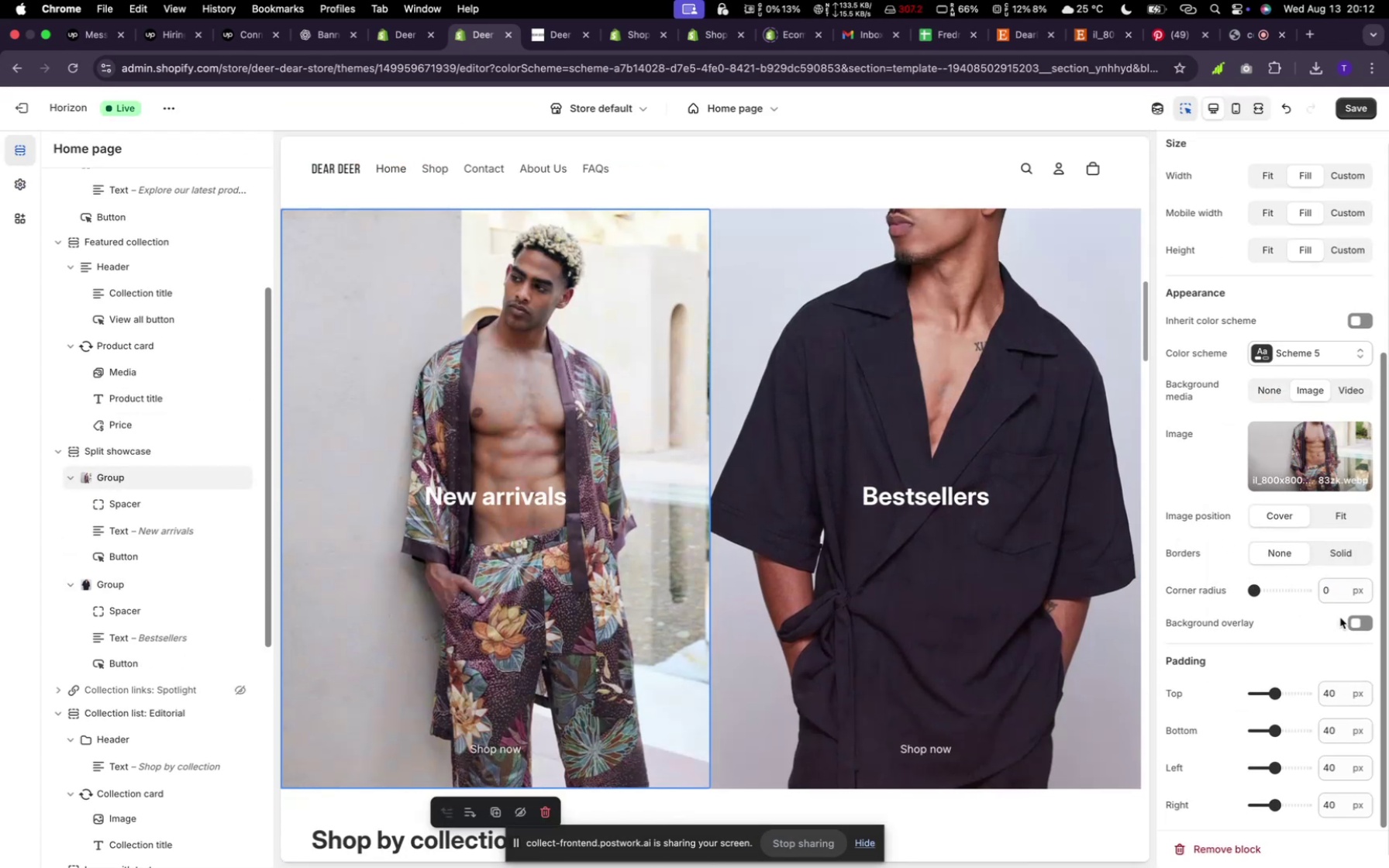 
wait(7.0)
 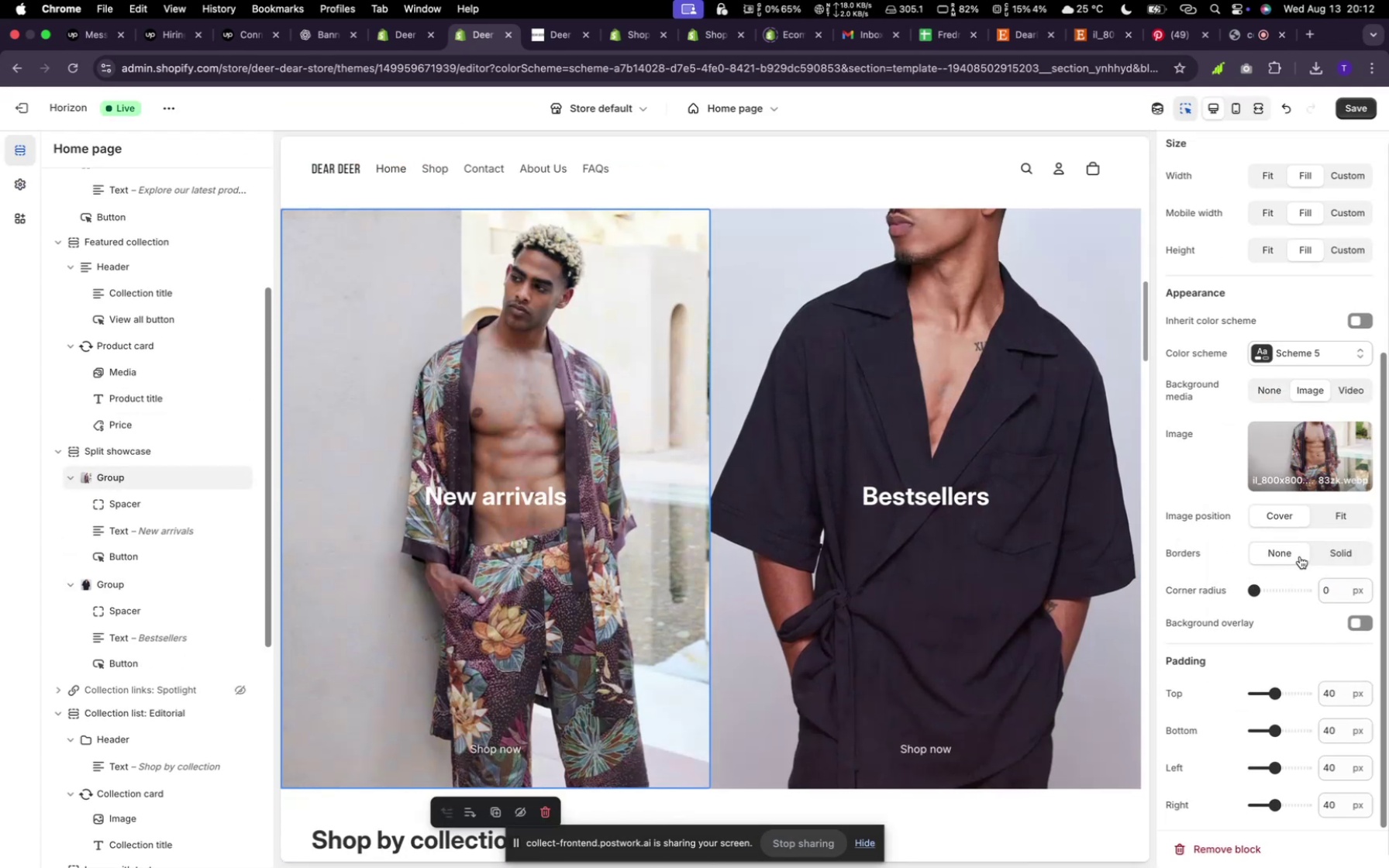 
left_click([1360, 624])
 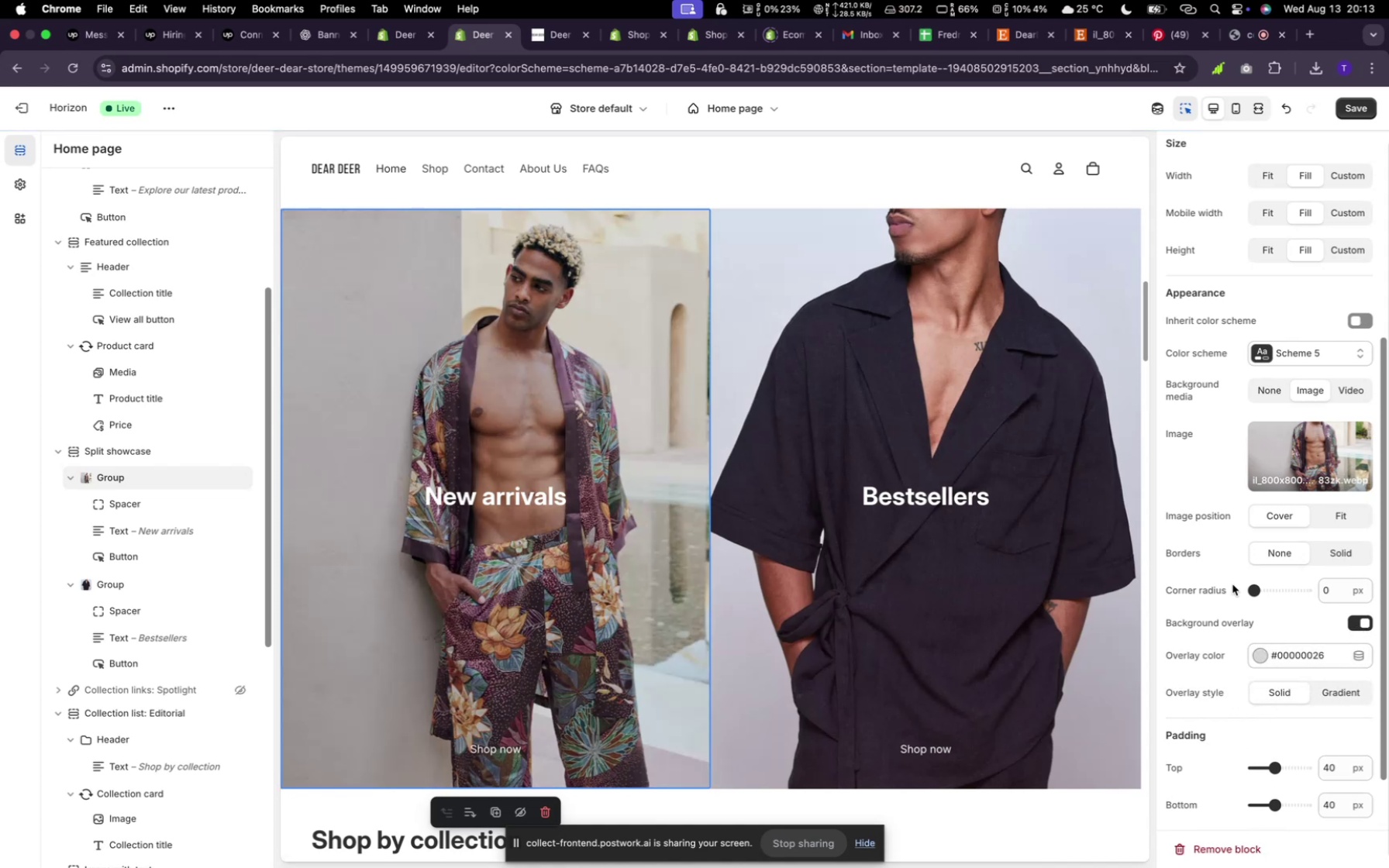 
scroll: coordinate [1050, 616], scroll_direction: down, amount: 40.0
 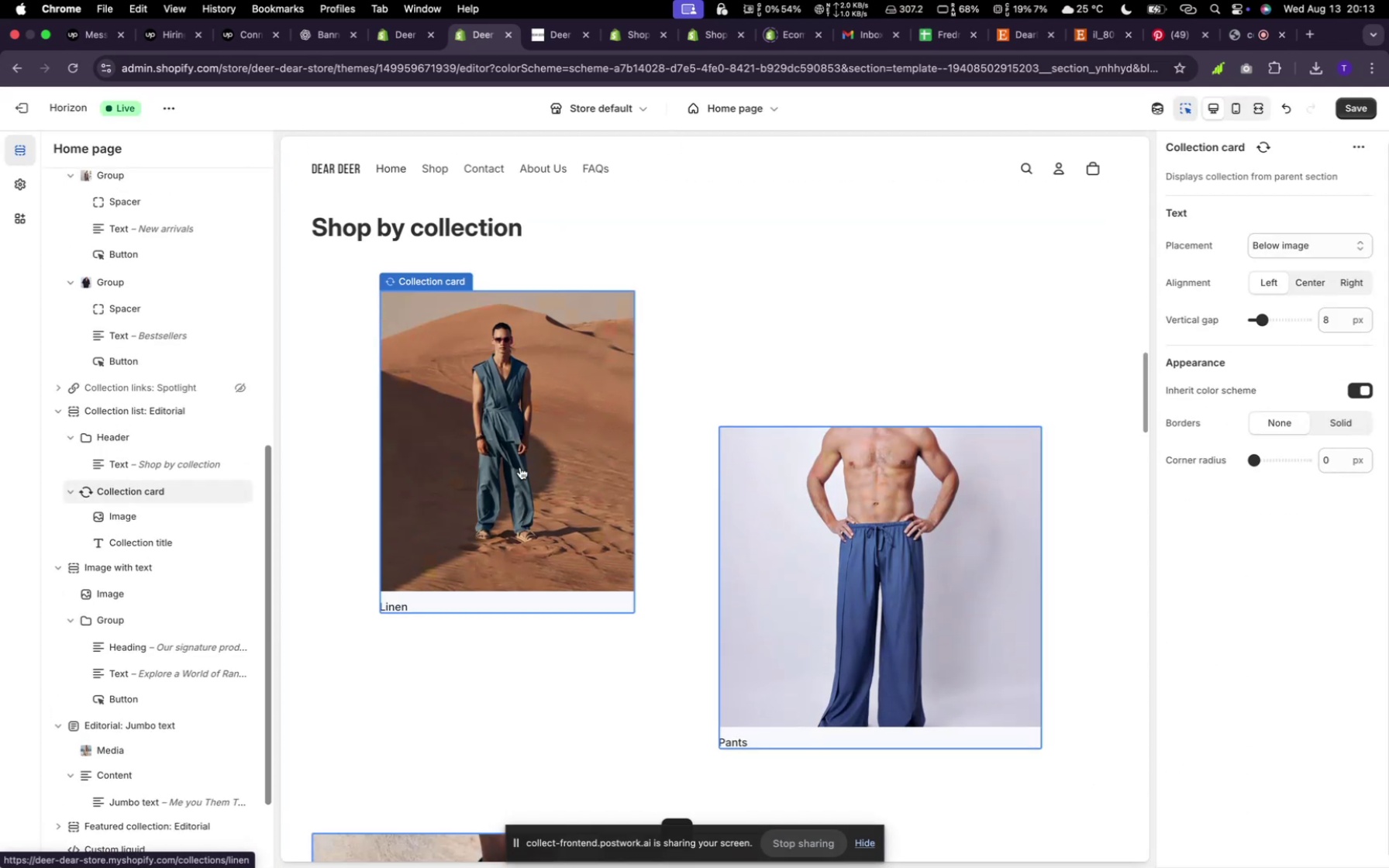 
left_click([520, 467])
 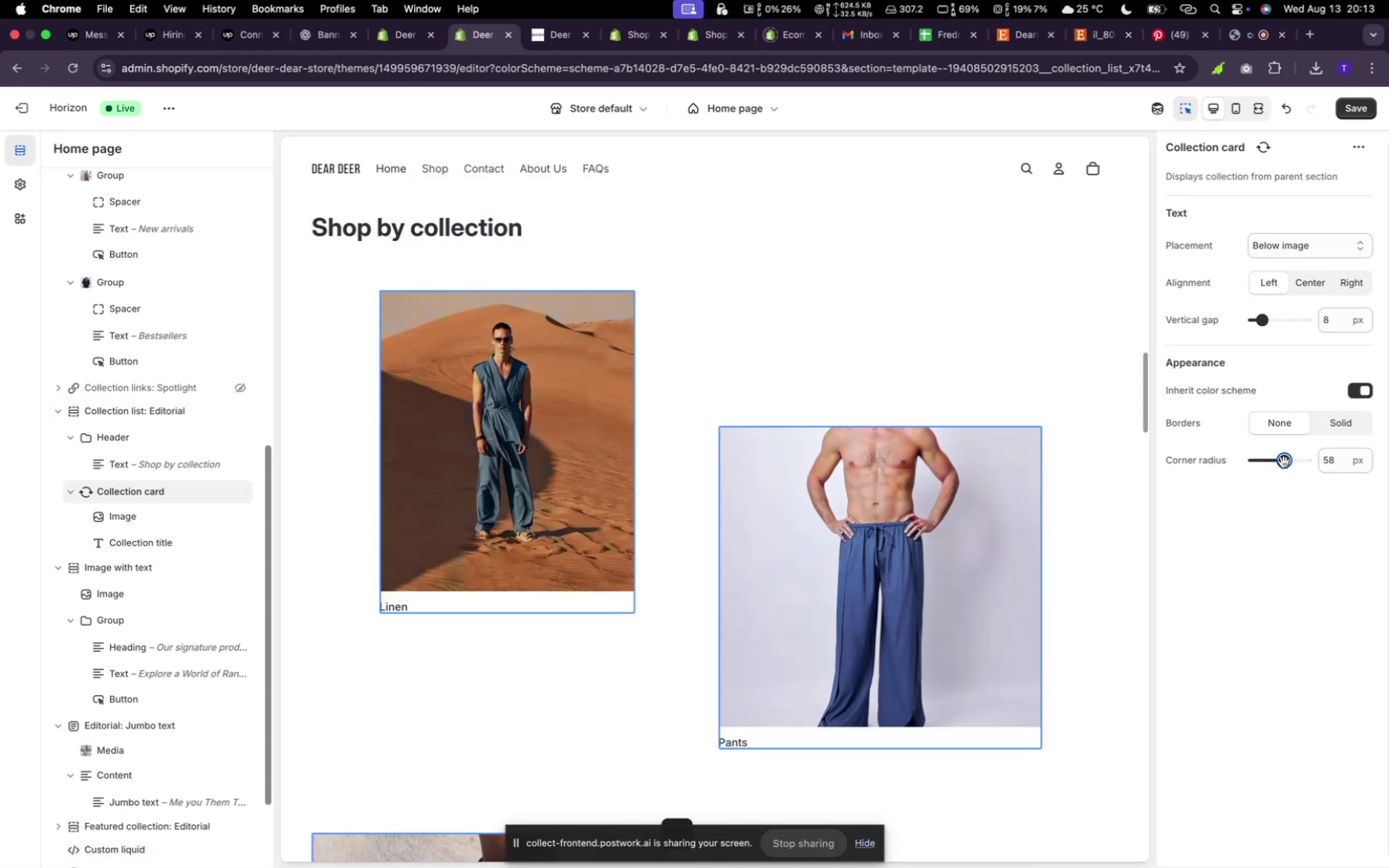 
left_click([1284, 462])
 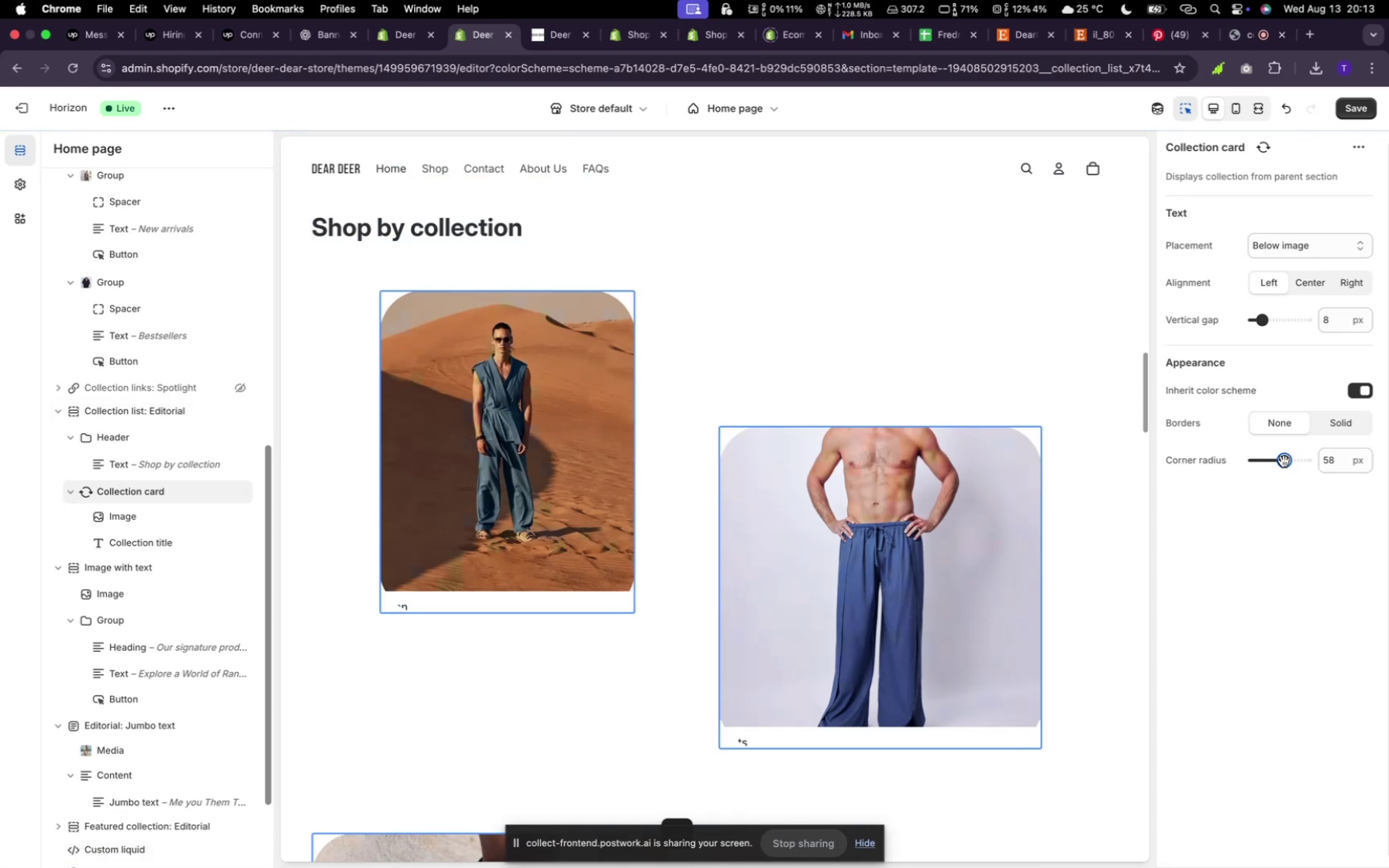 
wait(5.43)
 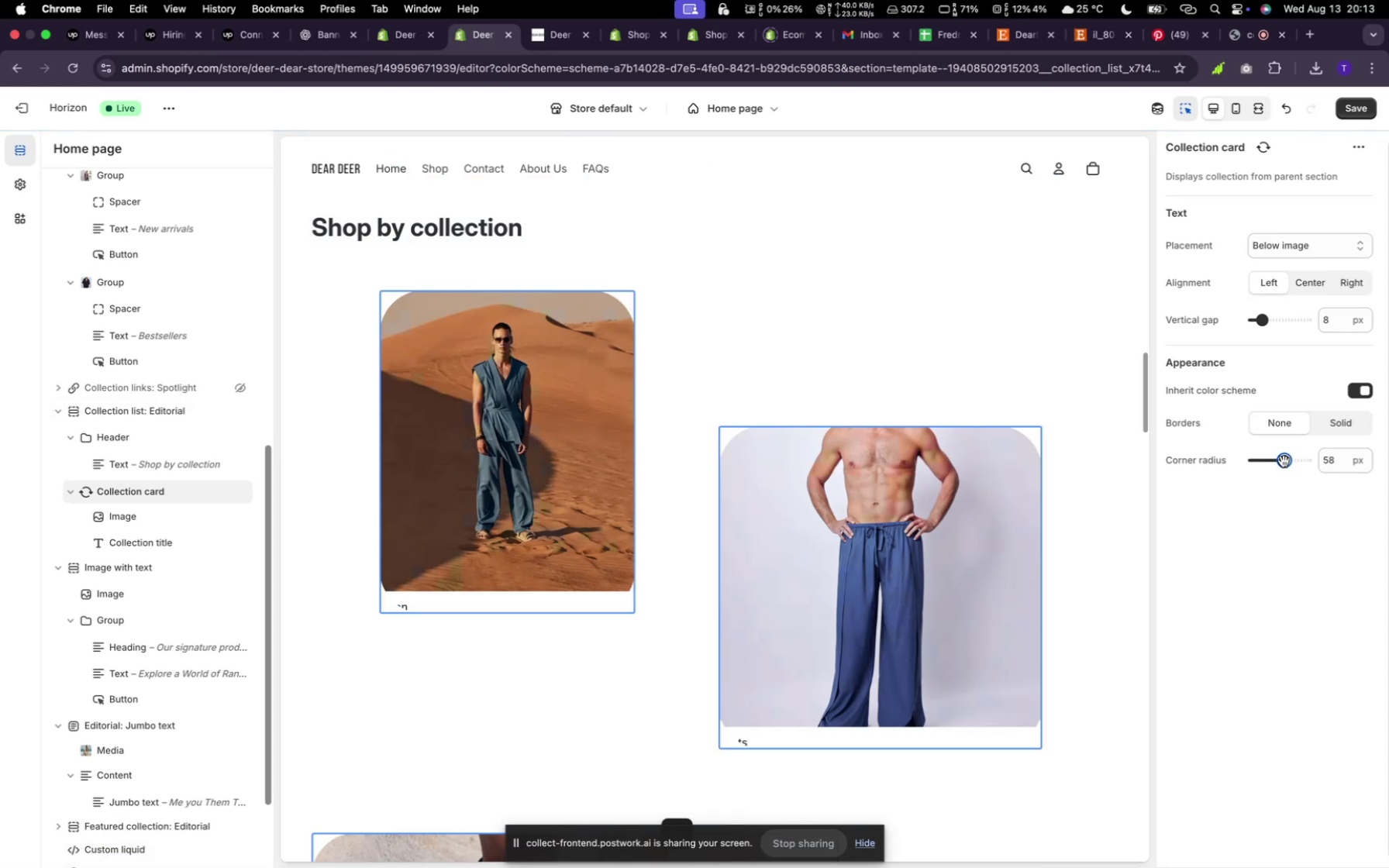 
left_click_drag(start_coordinate=[1284, 461], to_coordinate=[1305, 462])
 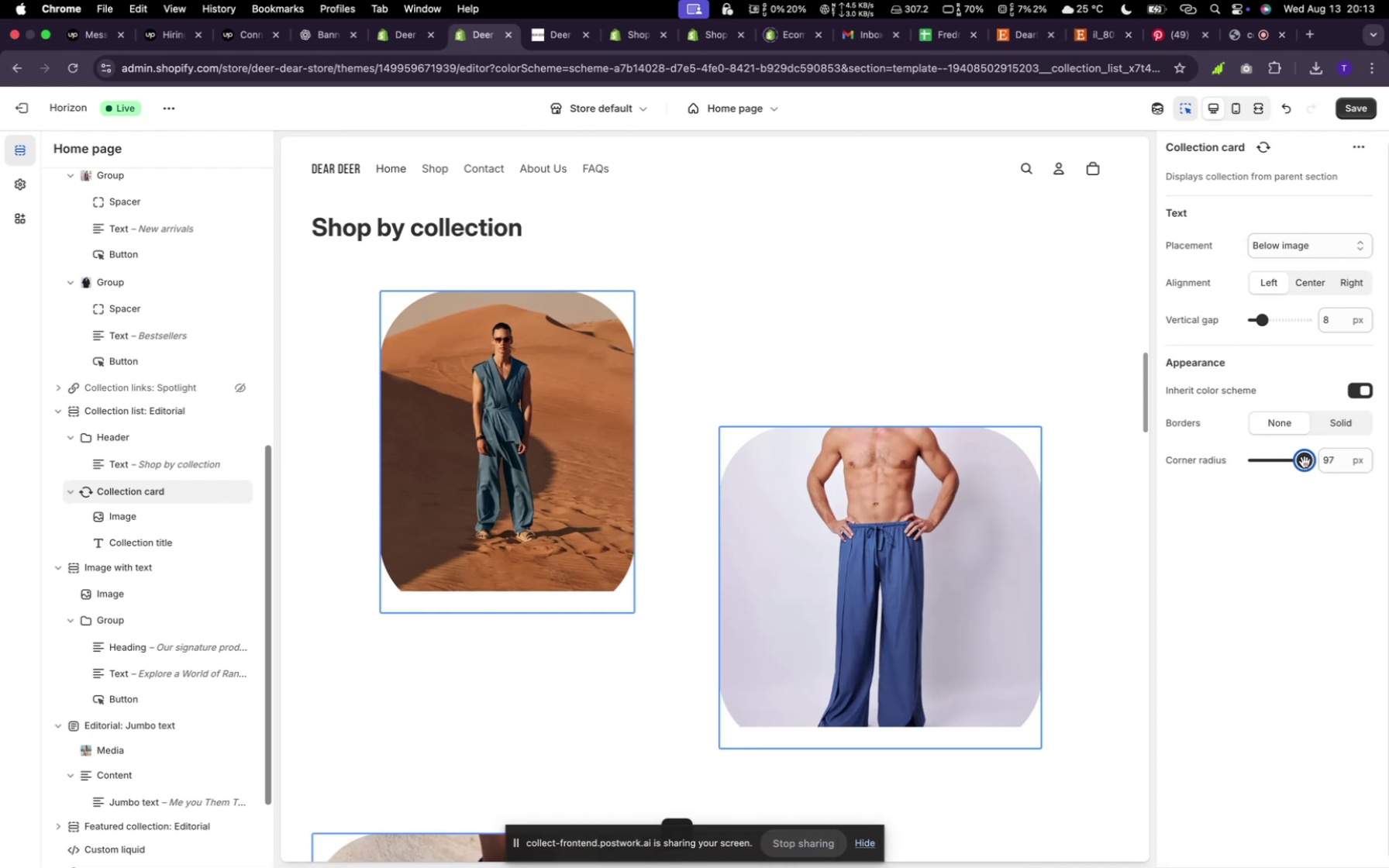 
left_click_drag(start_coordinate=[1305, 462], to_coordinate=[1213, 463])
 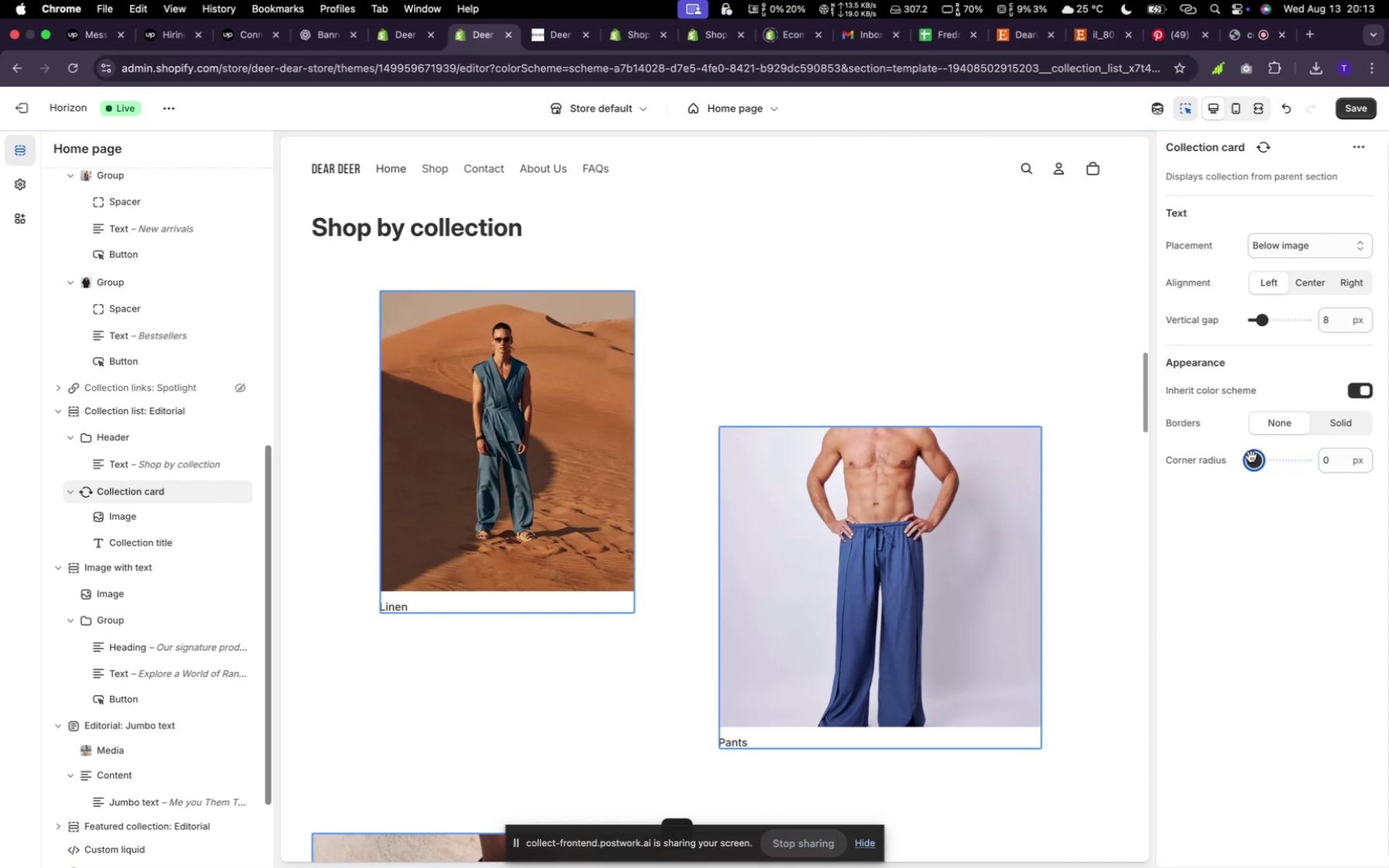 
left_click_drag(start_coordinate=[1250, 456], to_coordinate=[1256, 457])
 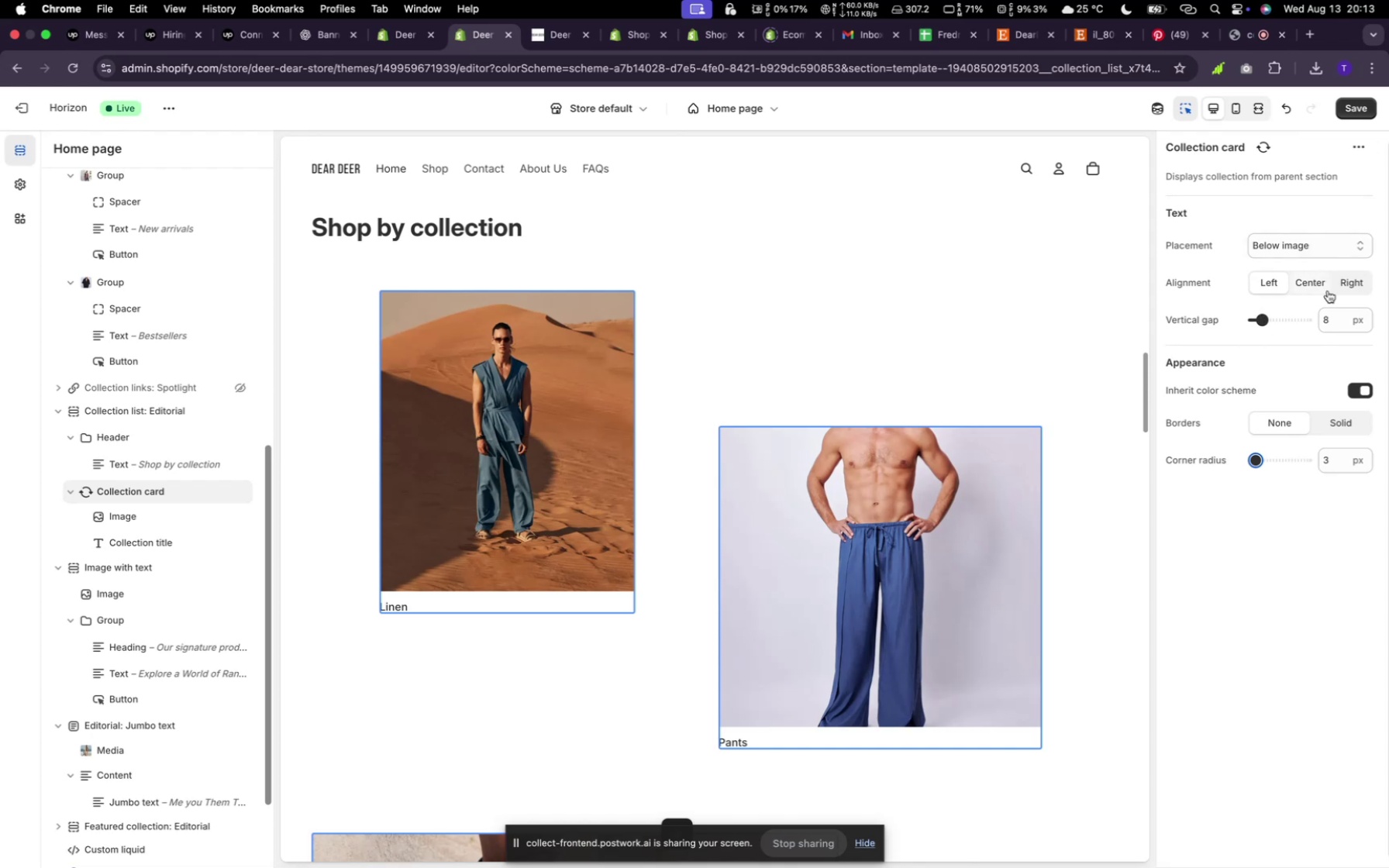 
wait(5.58)
 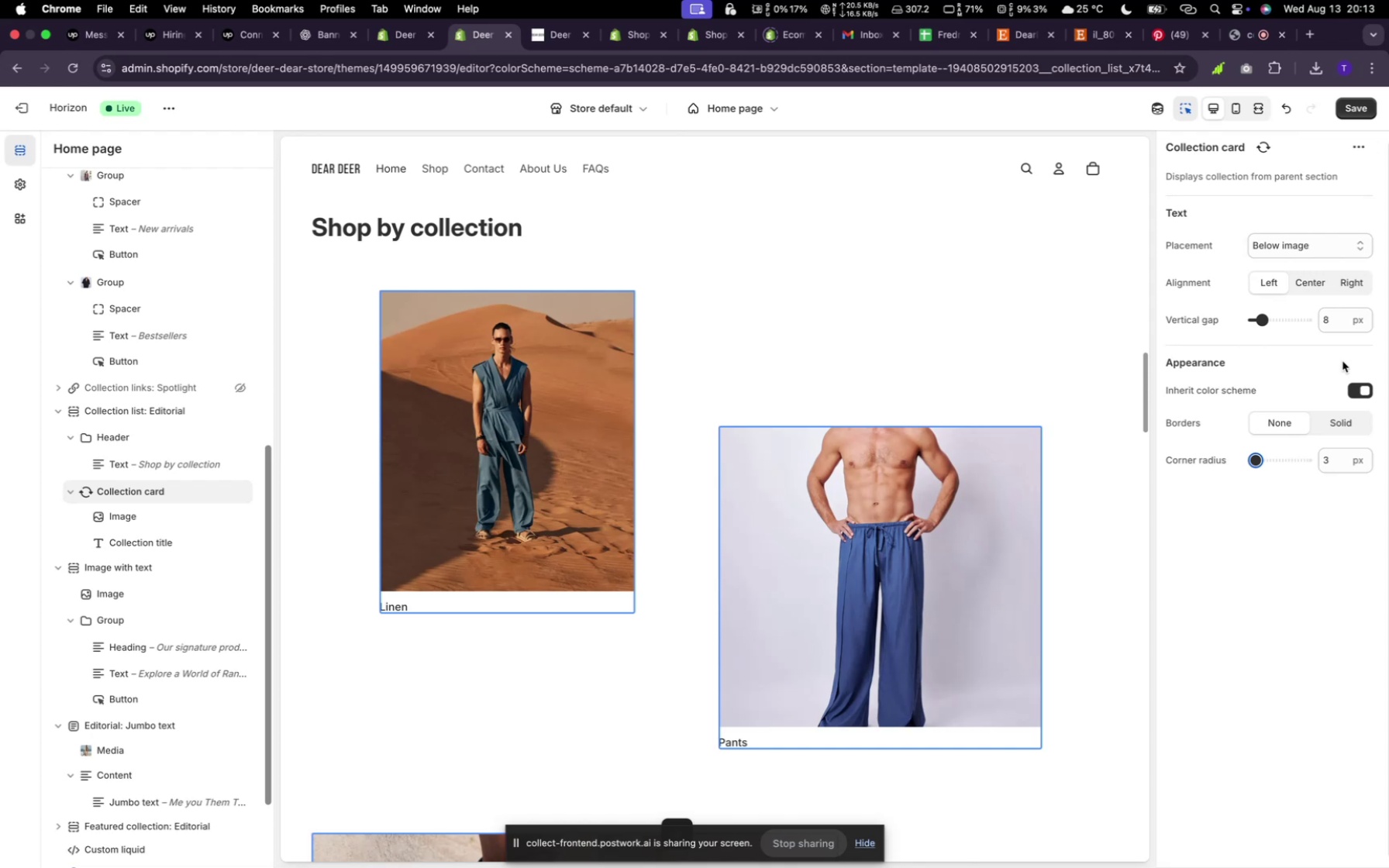 
left_click([1327, 291])
 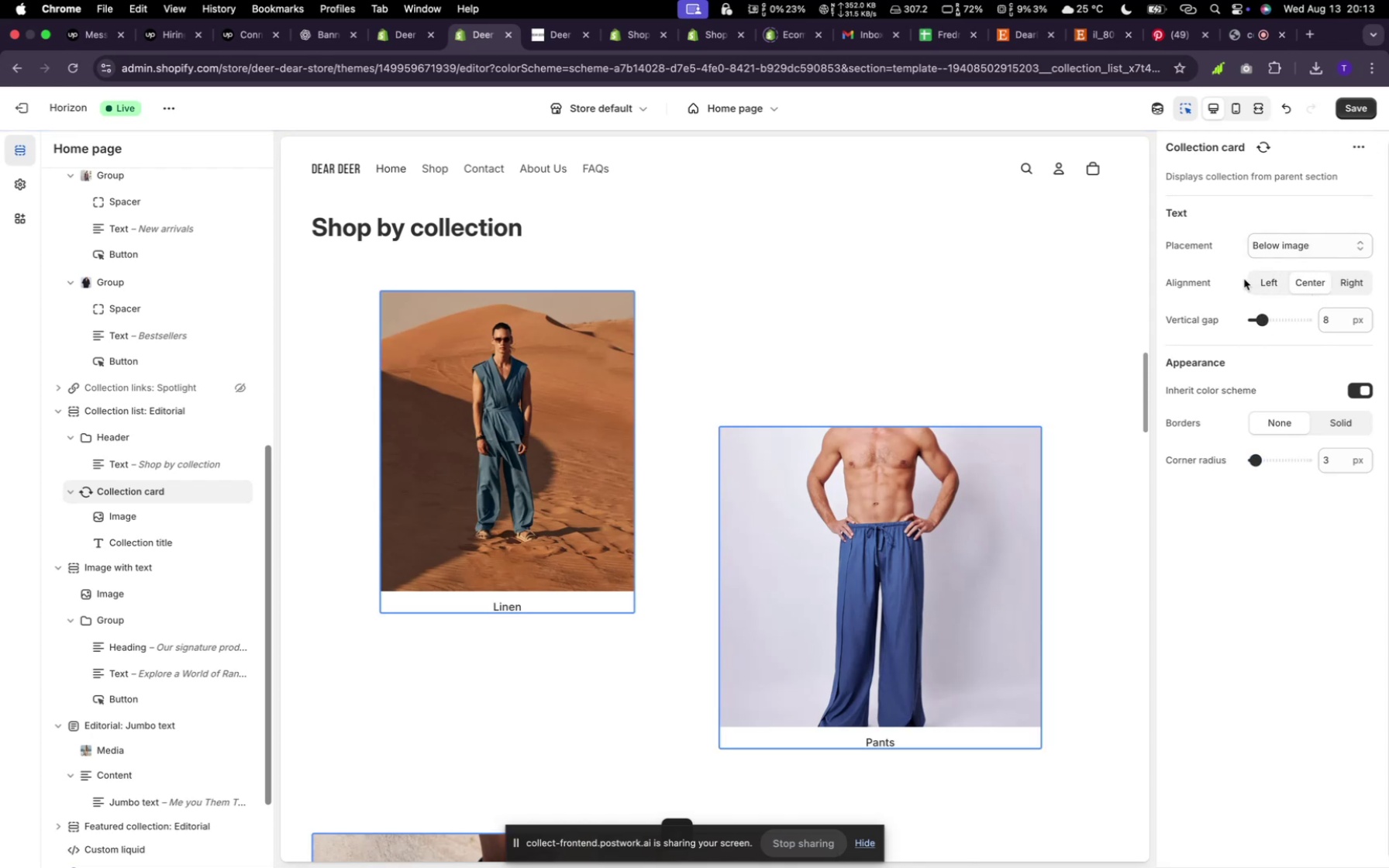 
left_click([1246, 280])
 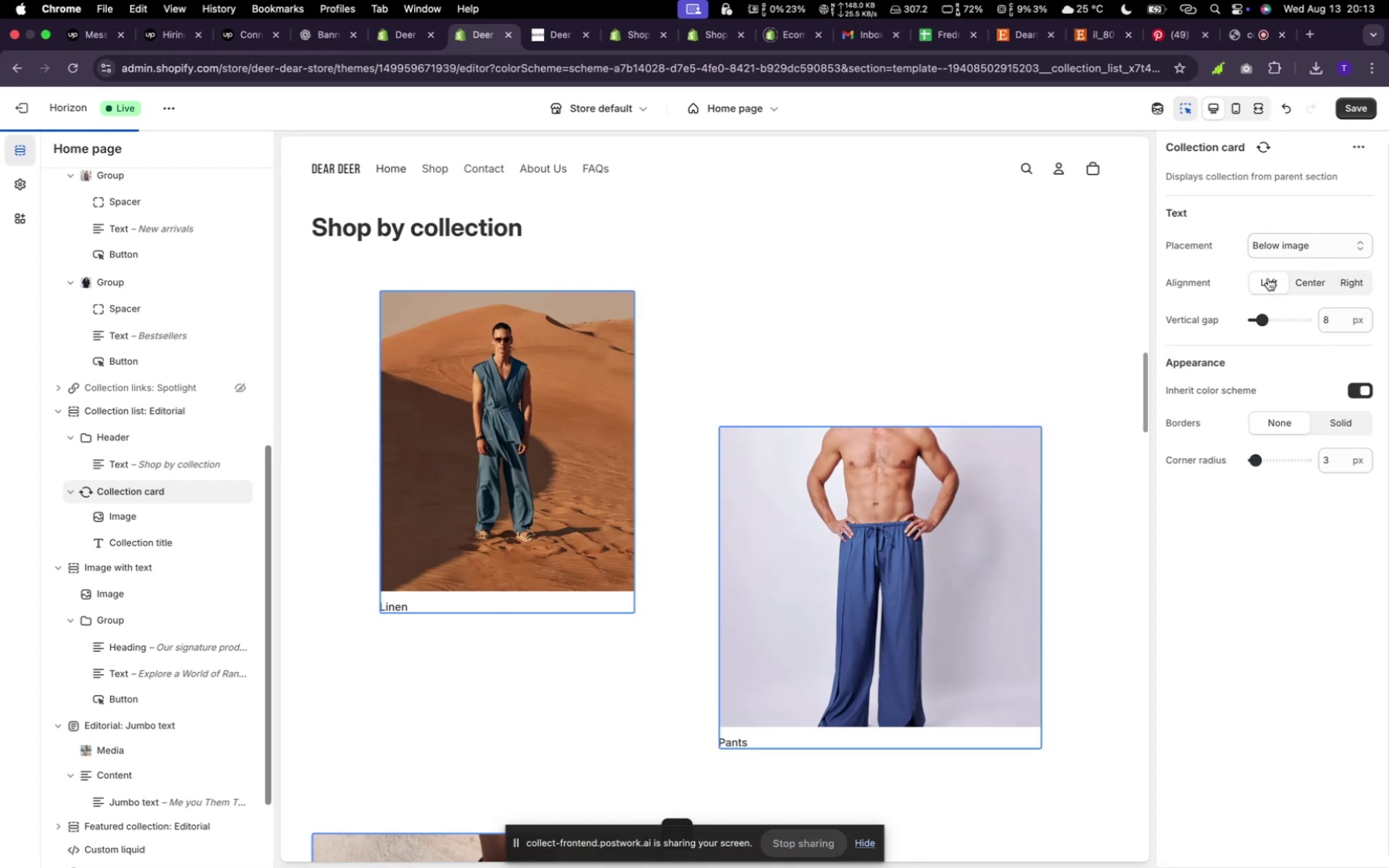 
left_click([1268, 278])
 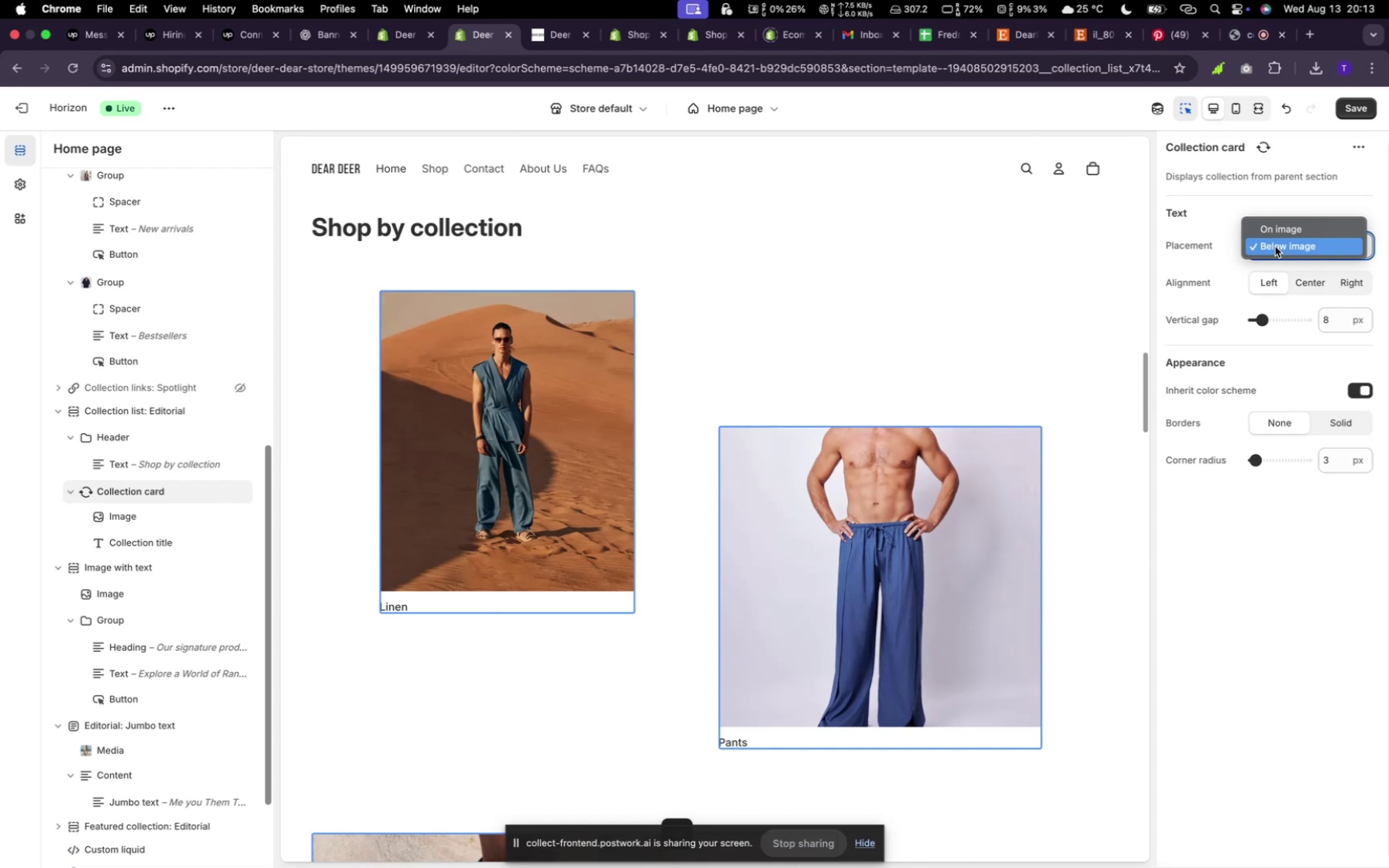 
left_click([1275, 246])
 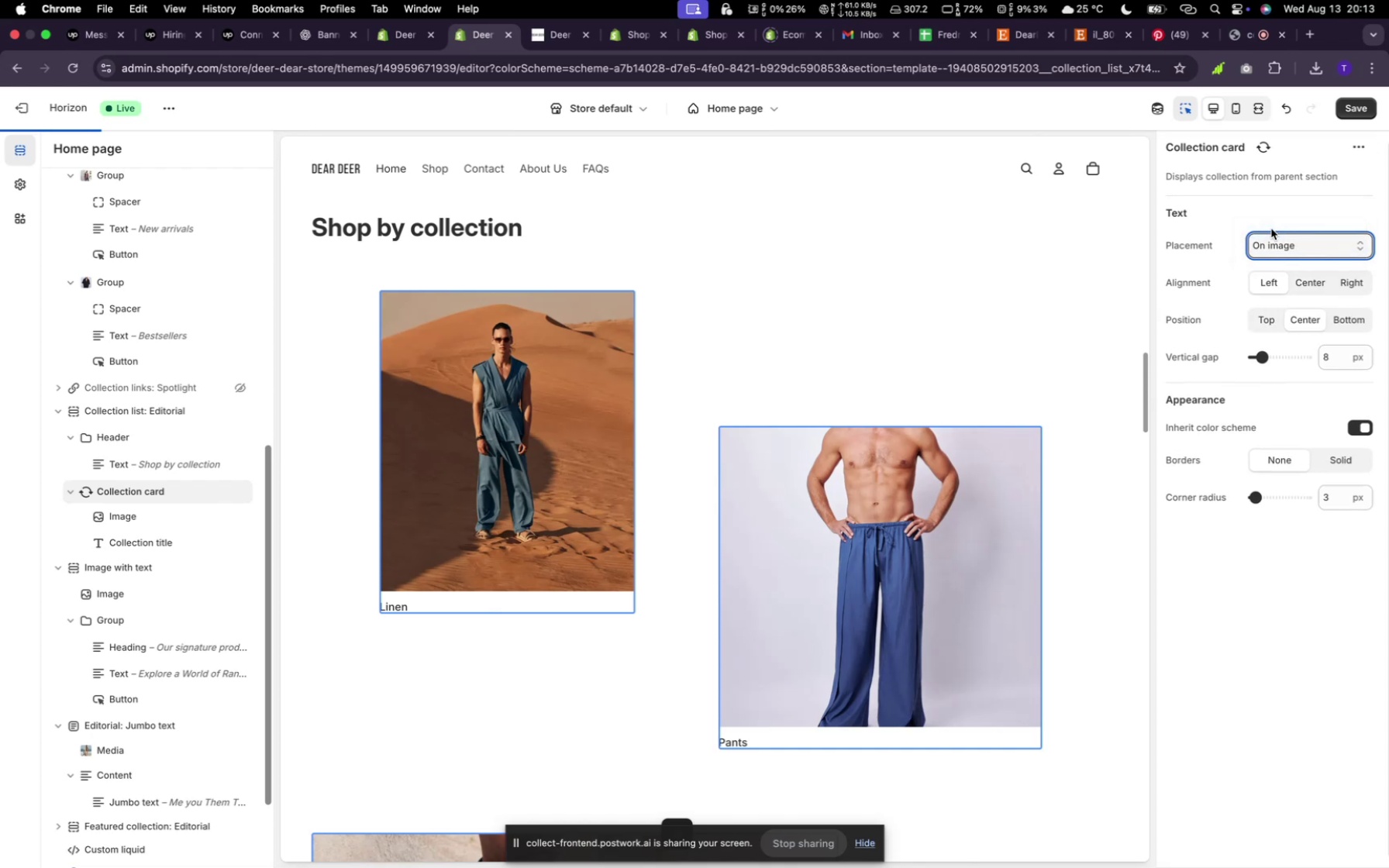 
left_click([1271, 229])
 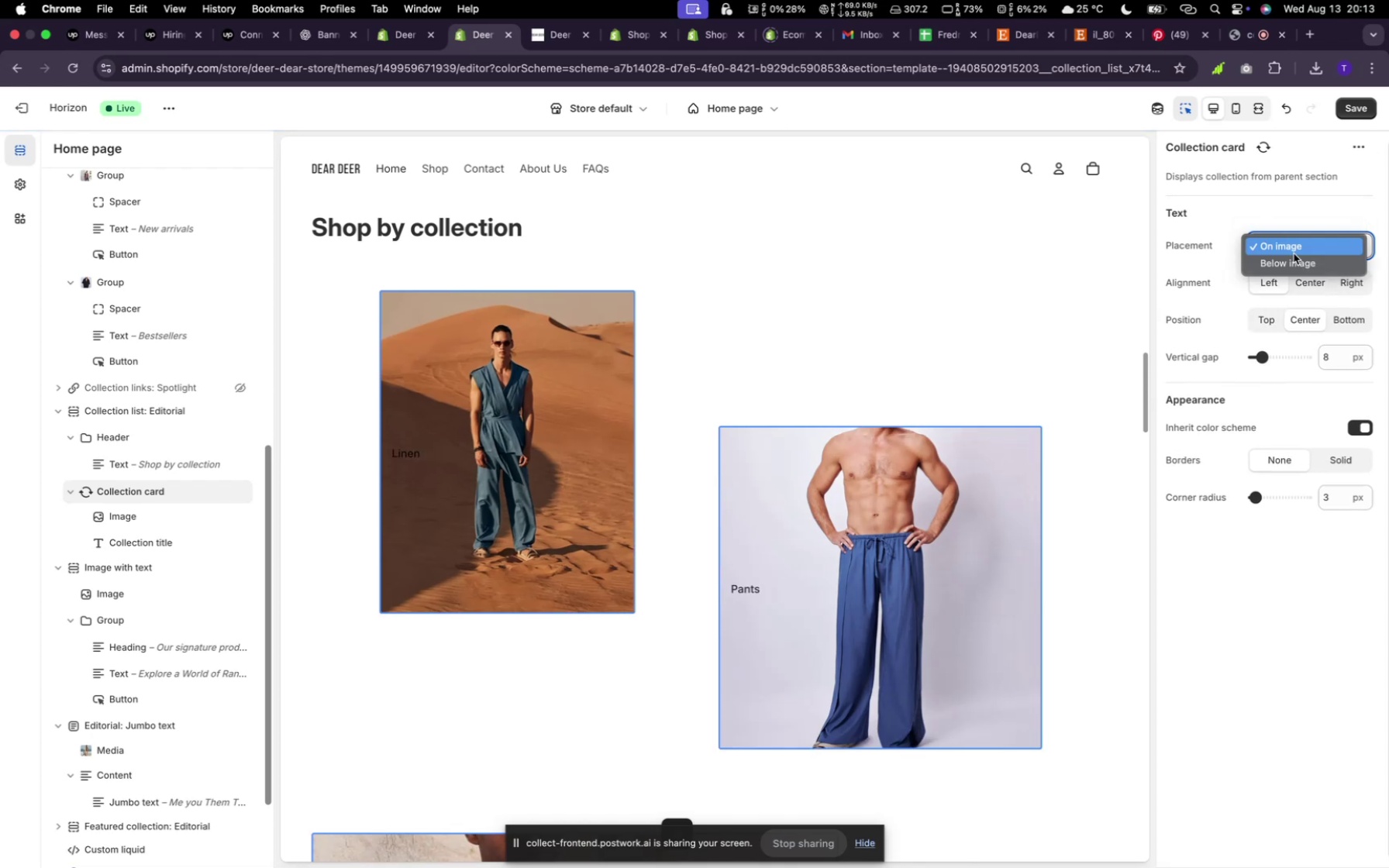 
left_click([1294, 253])
 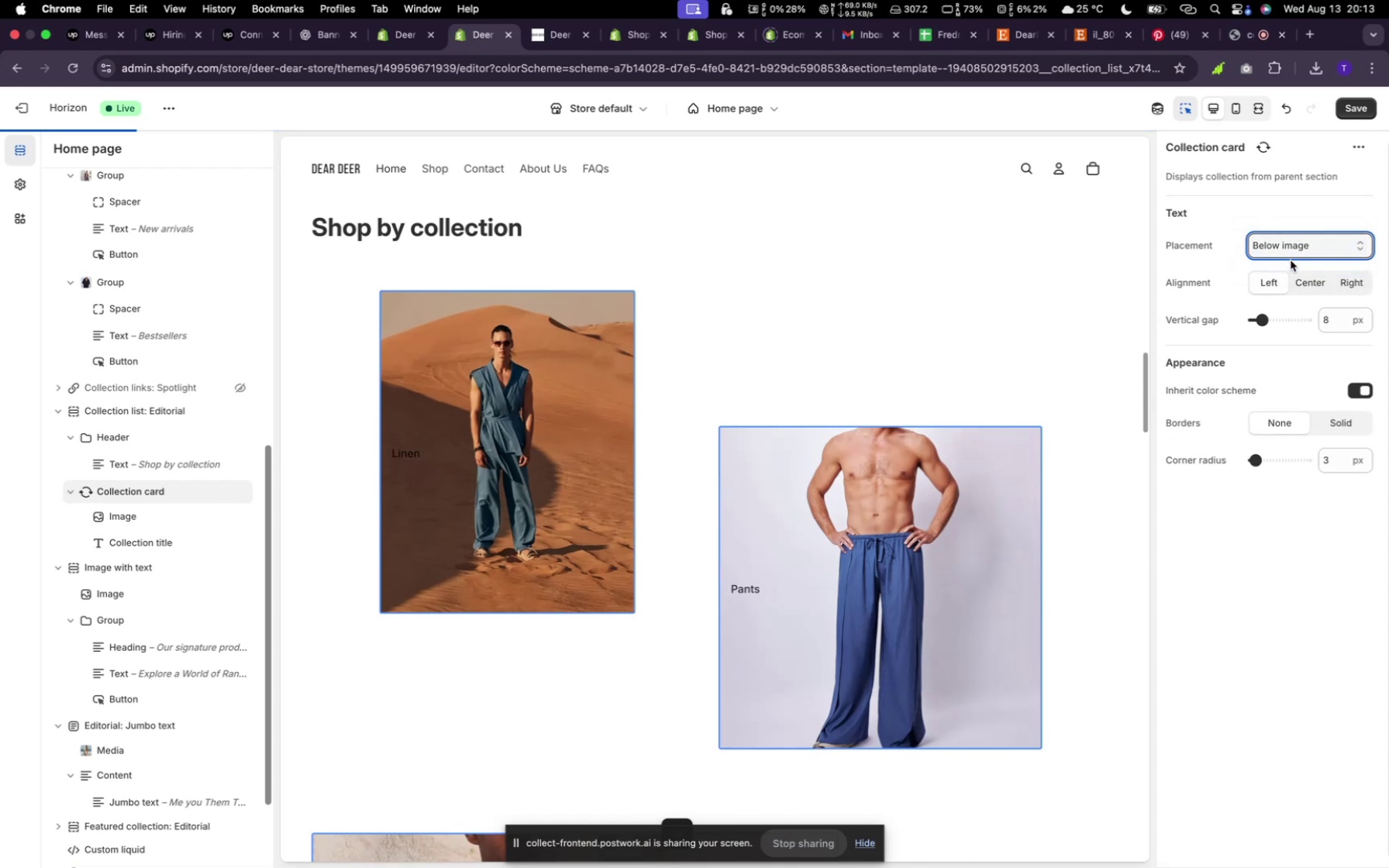 
left_click([1291, 260])
 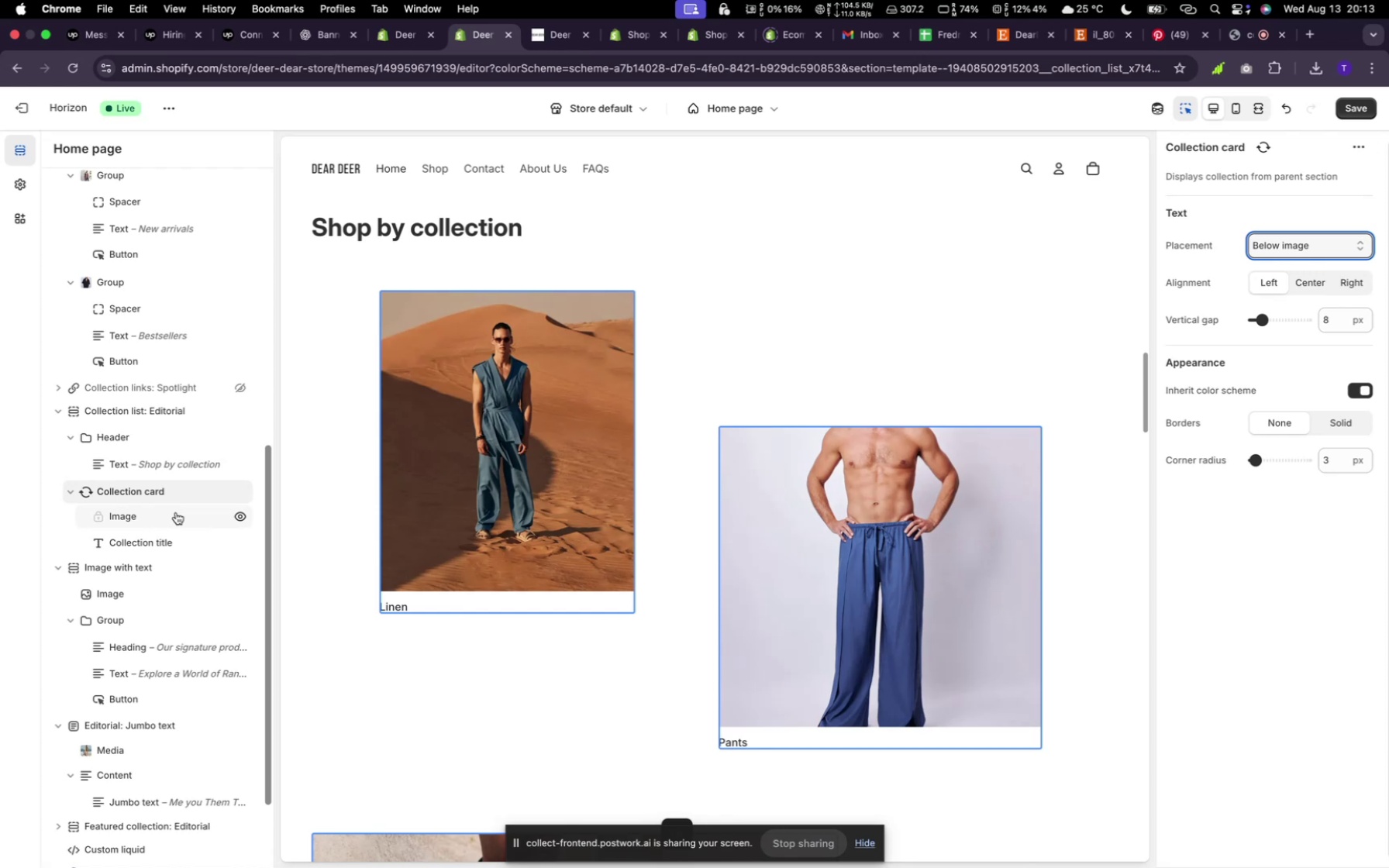 
left_click([176, 512])
 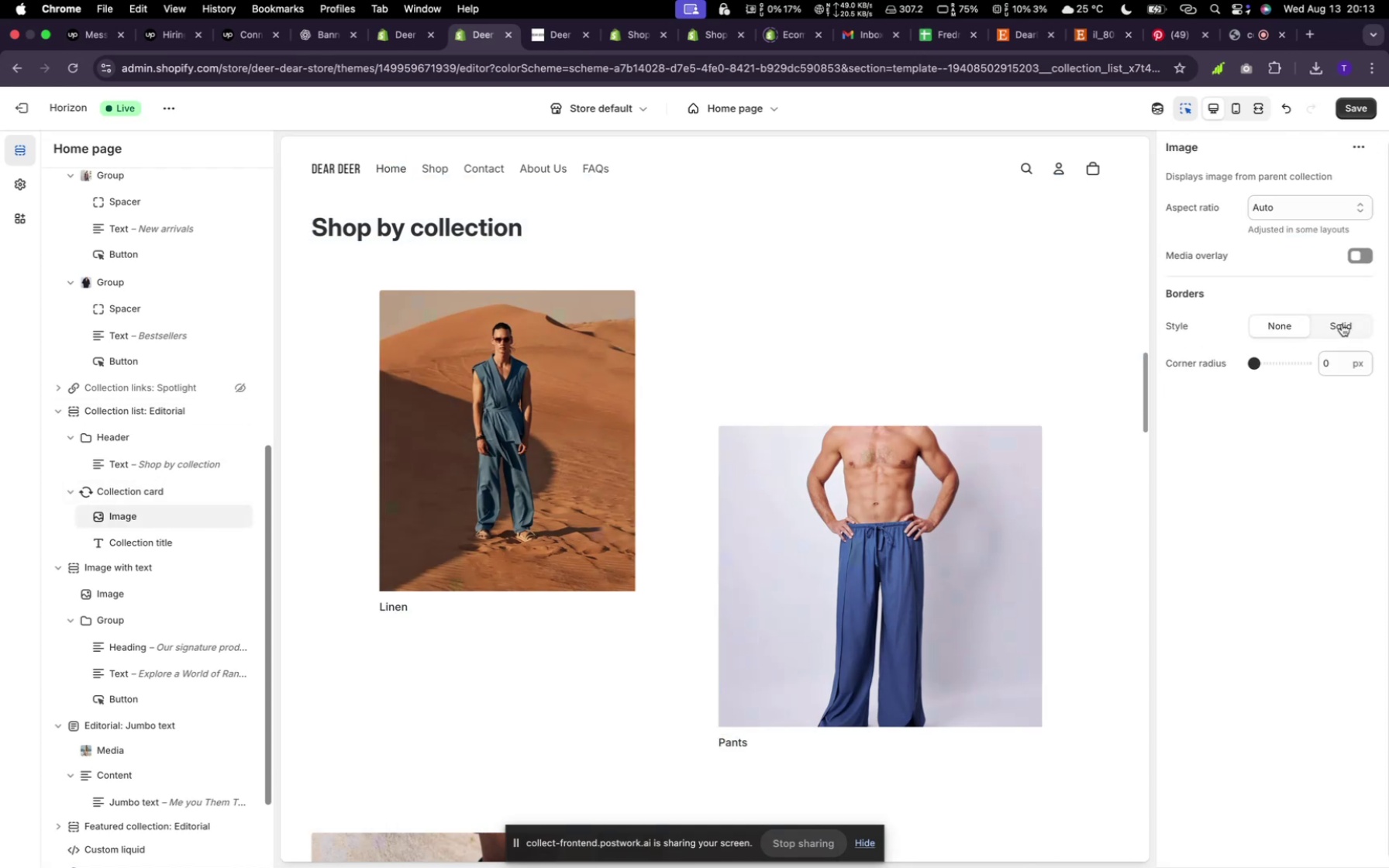 
left_click([1342, 324])
 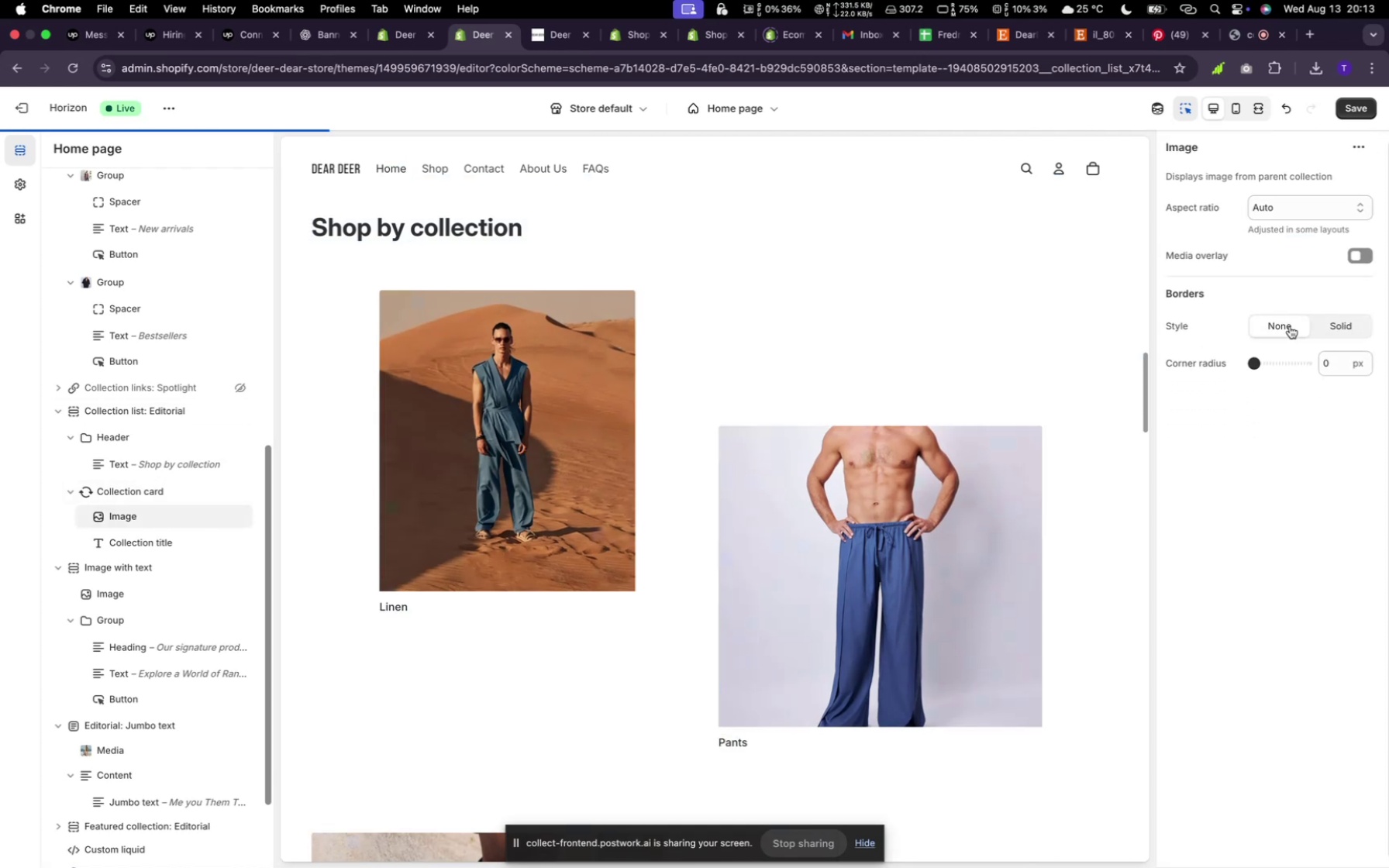 
left_click([1290, 326])
 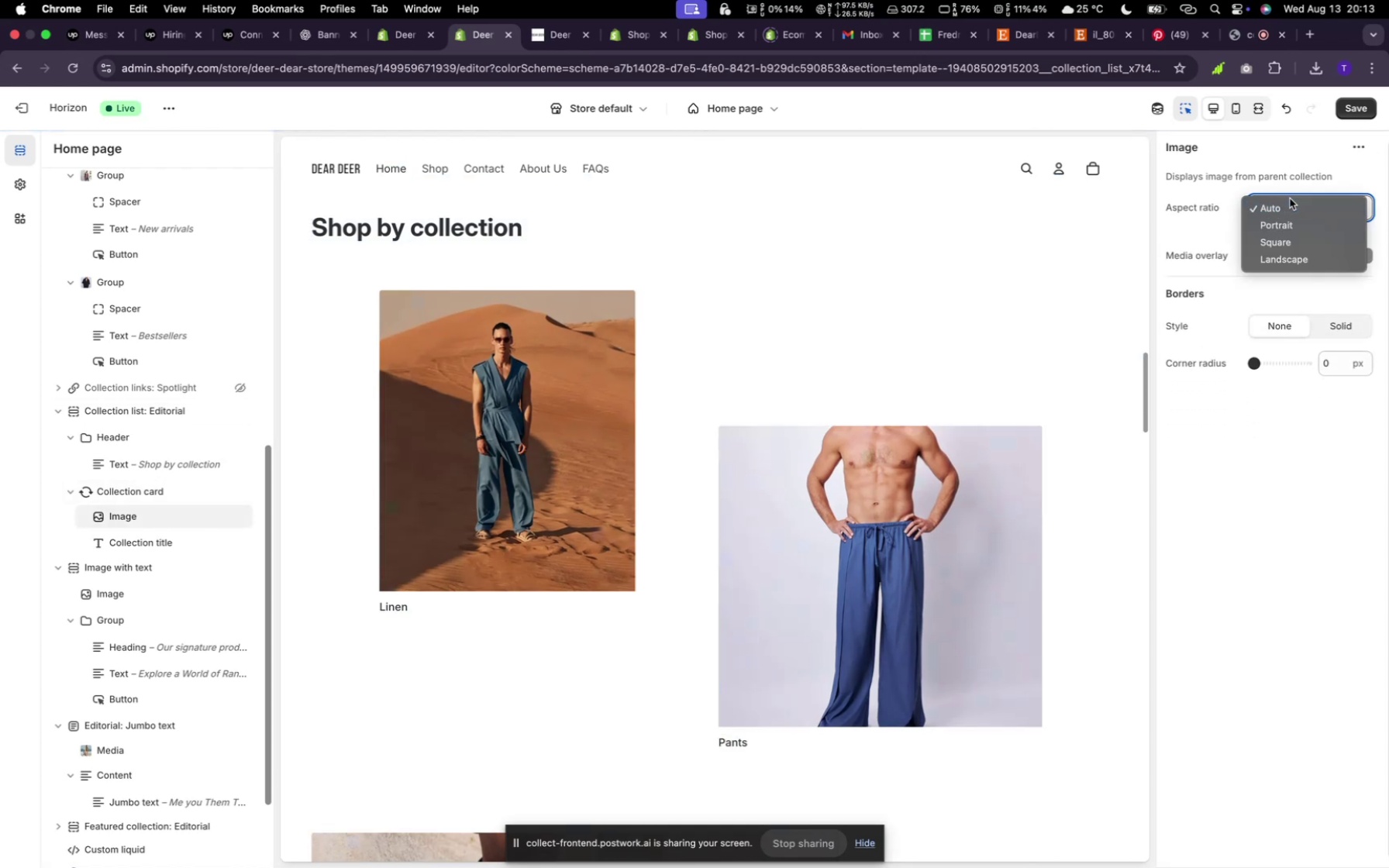 
left_click([1290, 198])
 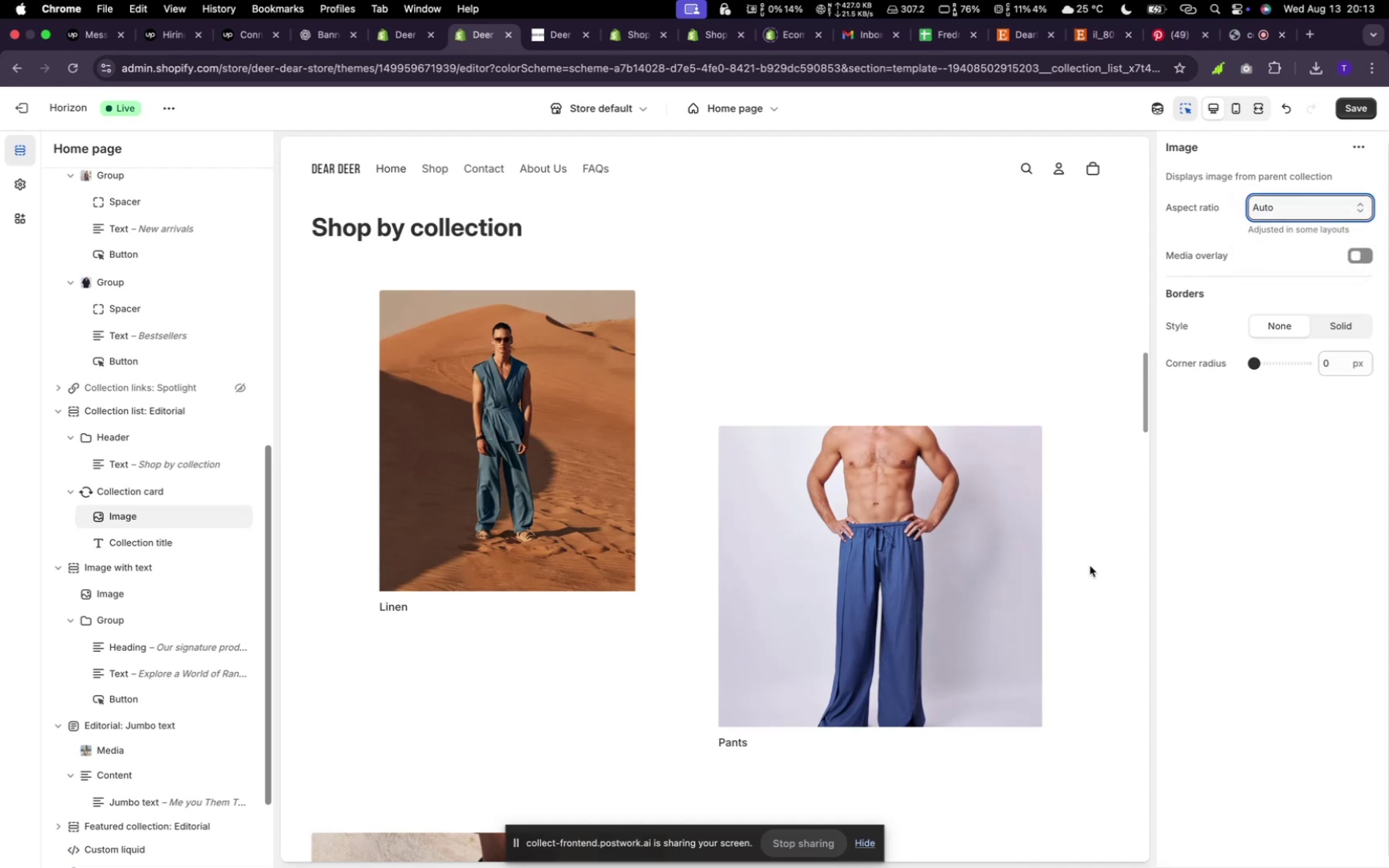 
left_click([1255, 542])
 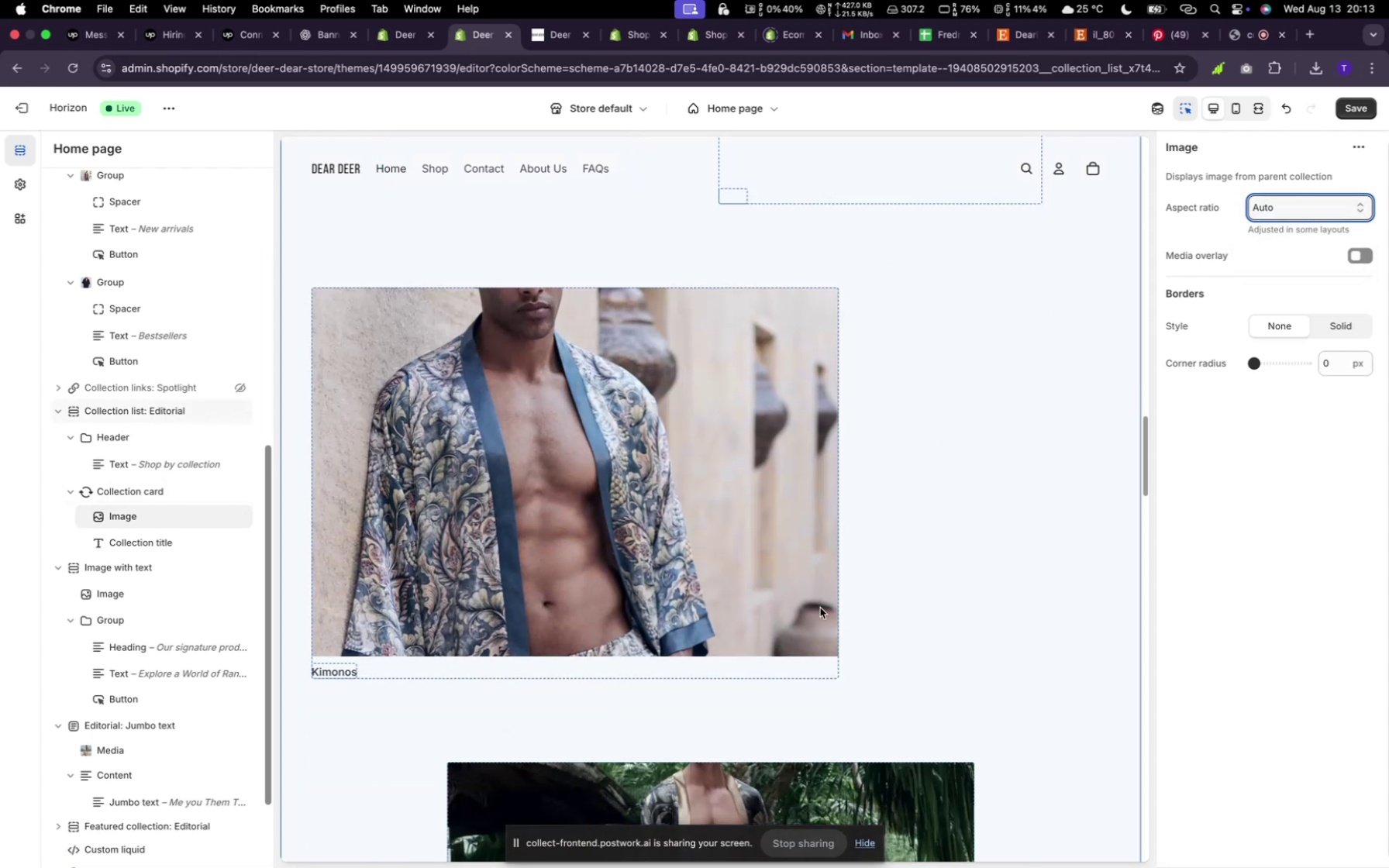 
scroll: coordinate [943, 598], scroll_direction: down, amount: 17.0
 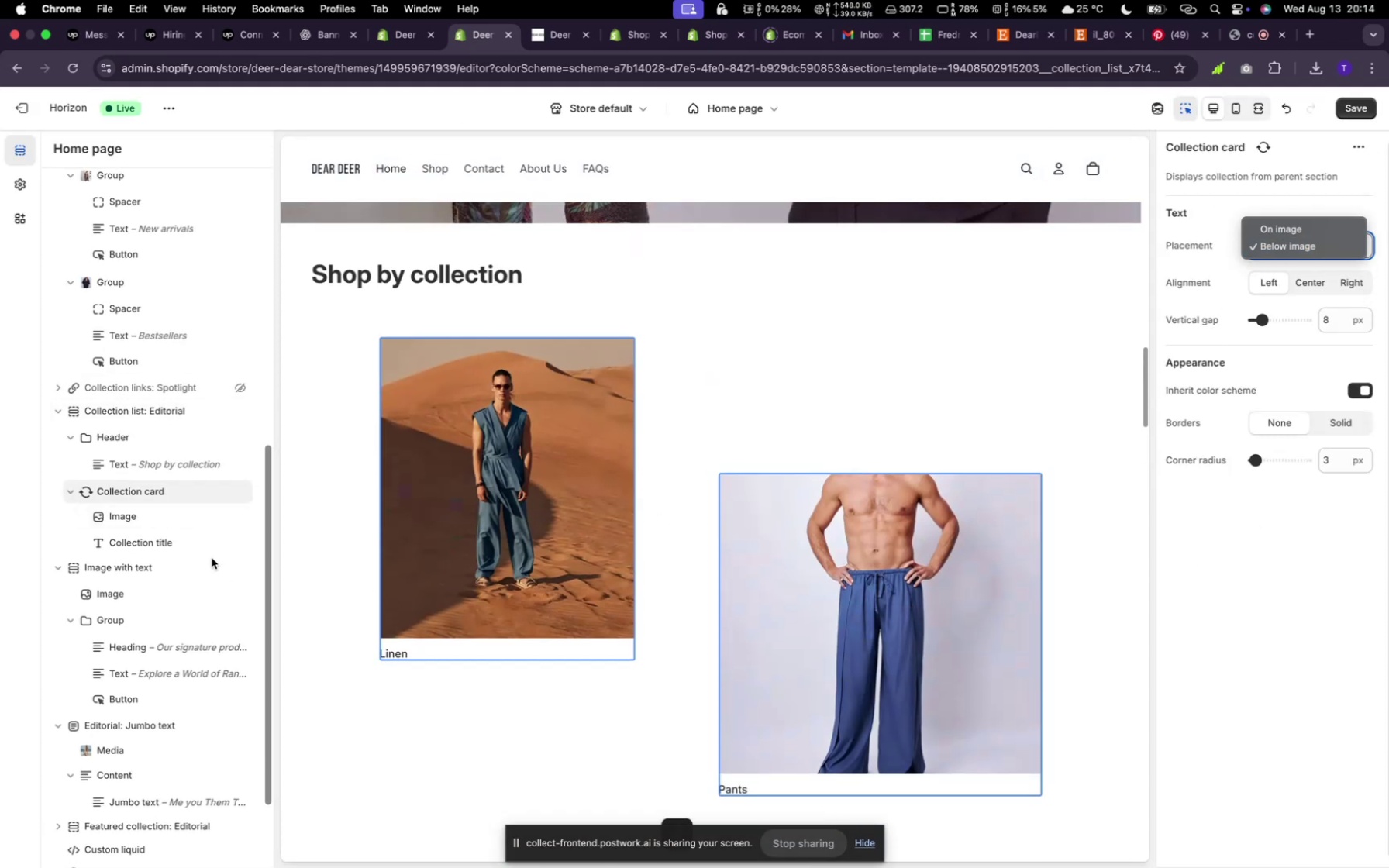 
wait(7.09)
 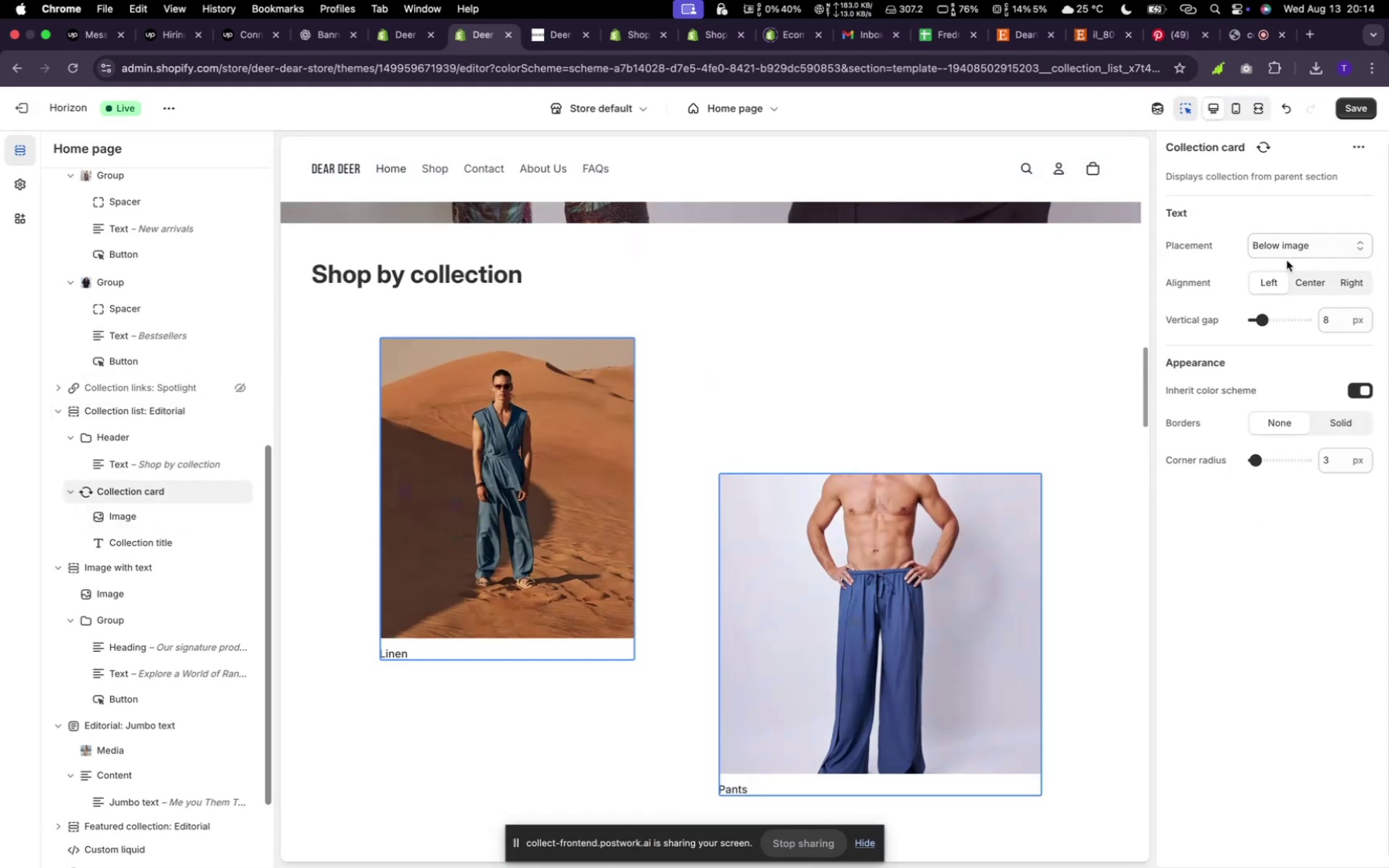 
left_click([154, 515])
 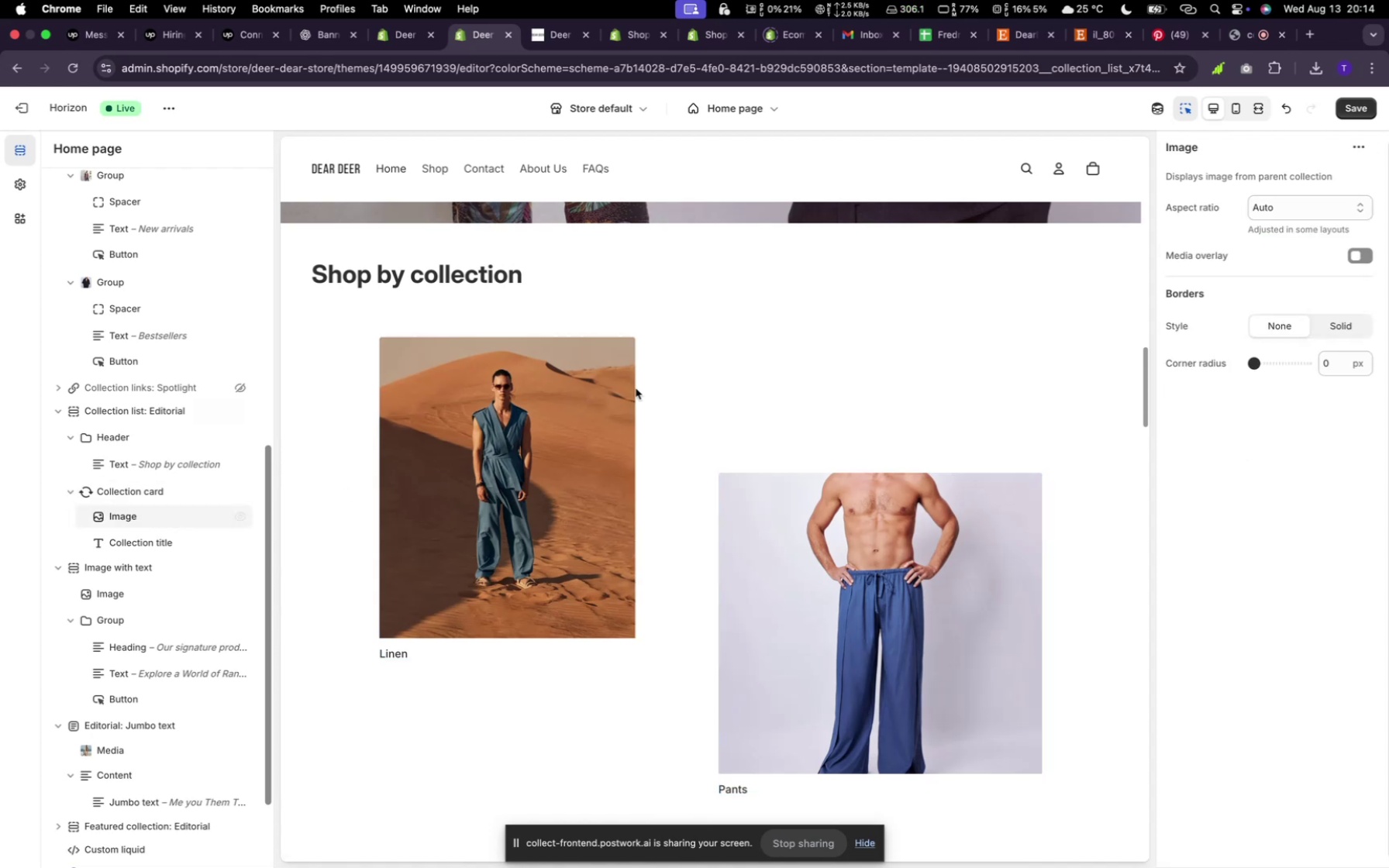 
left_click([154, 515])
 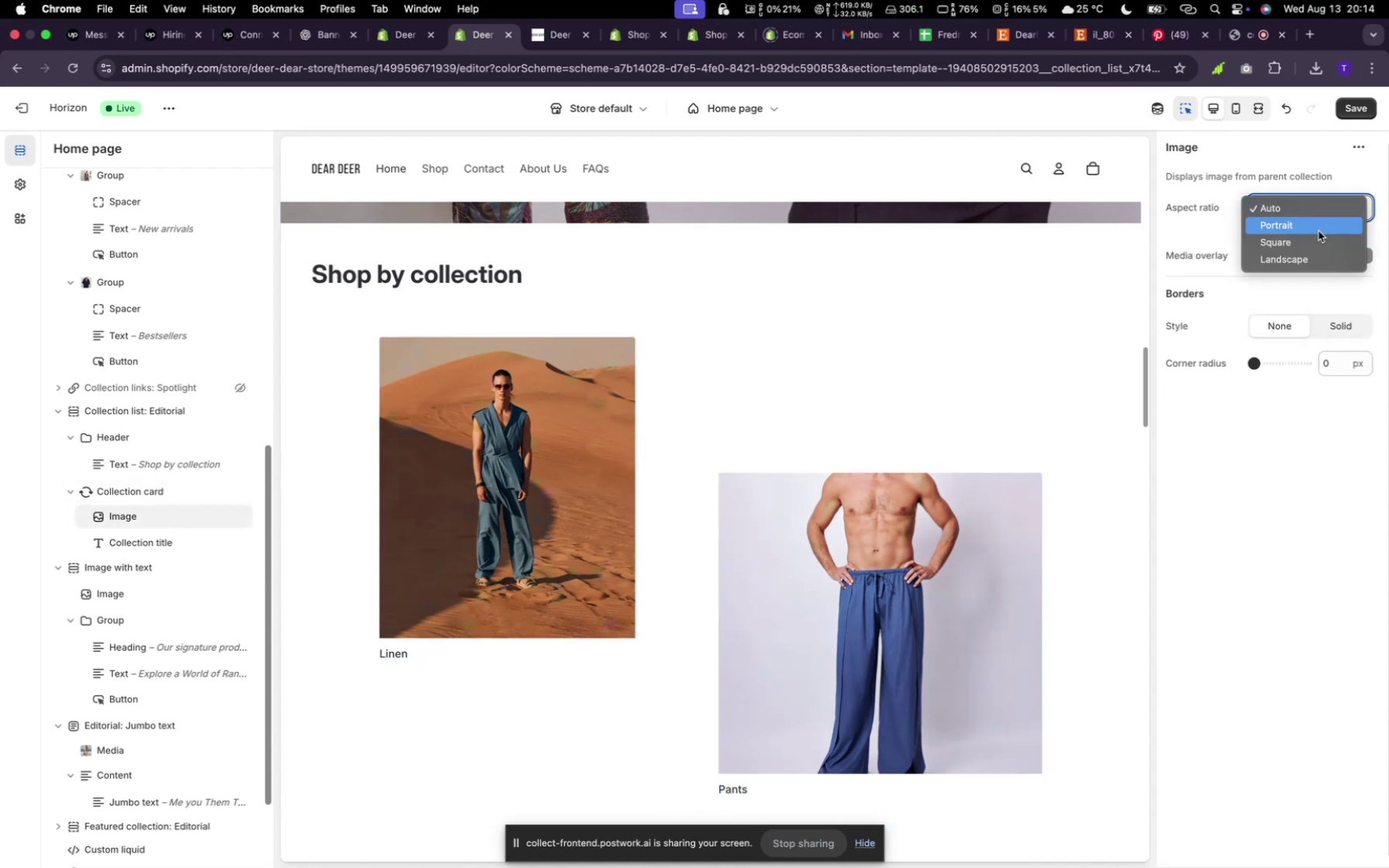 
left_click([1322, 216])
 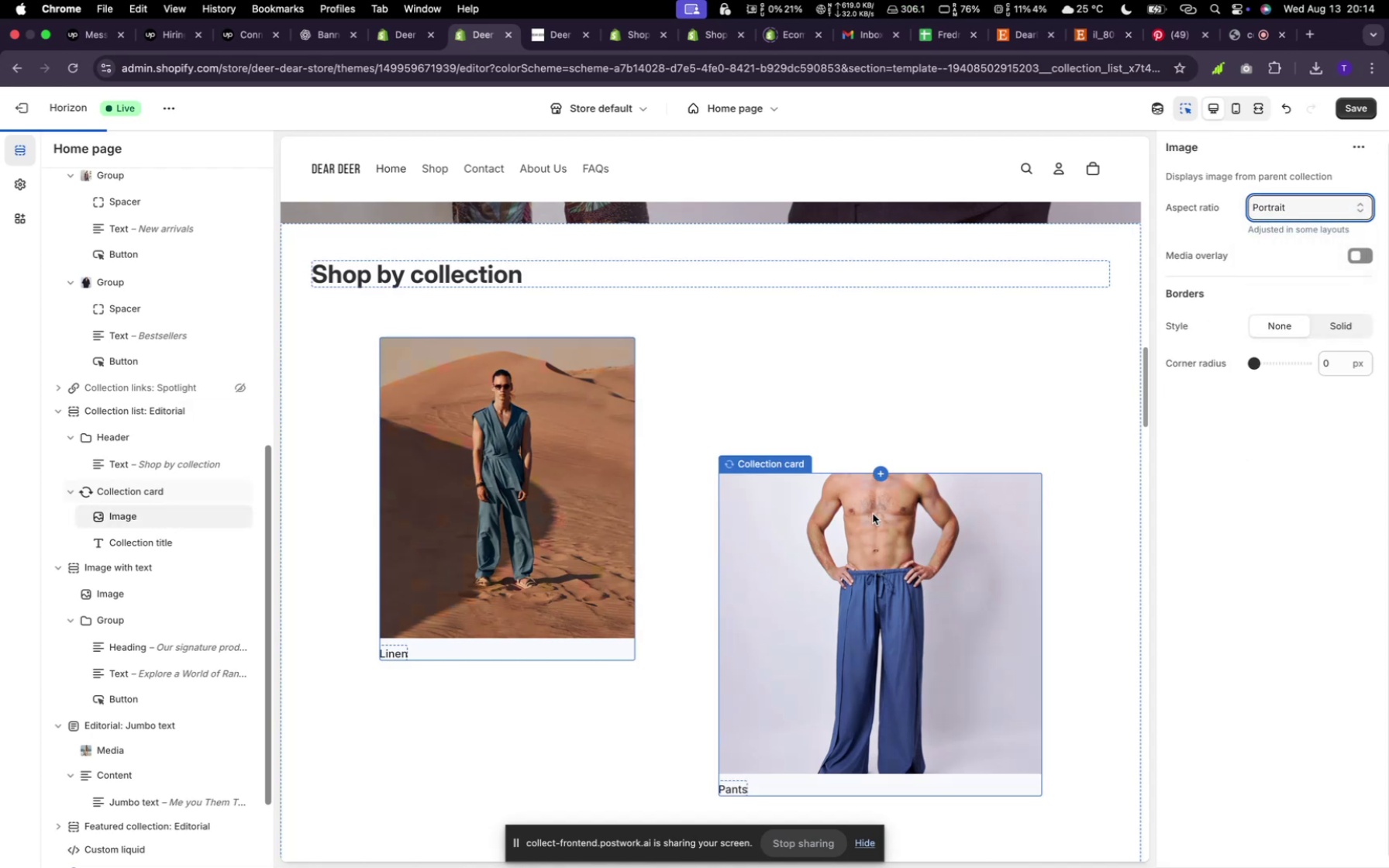 
left_click([1315, 227])
 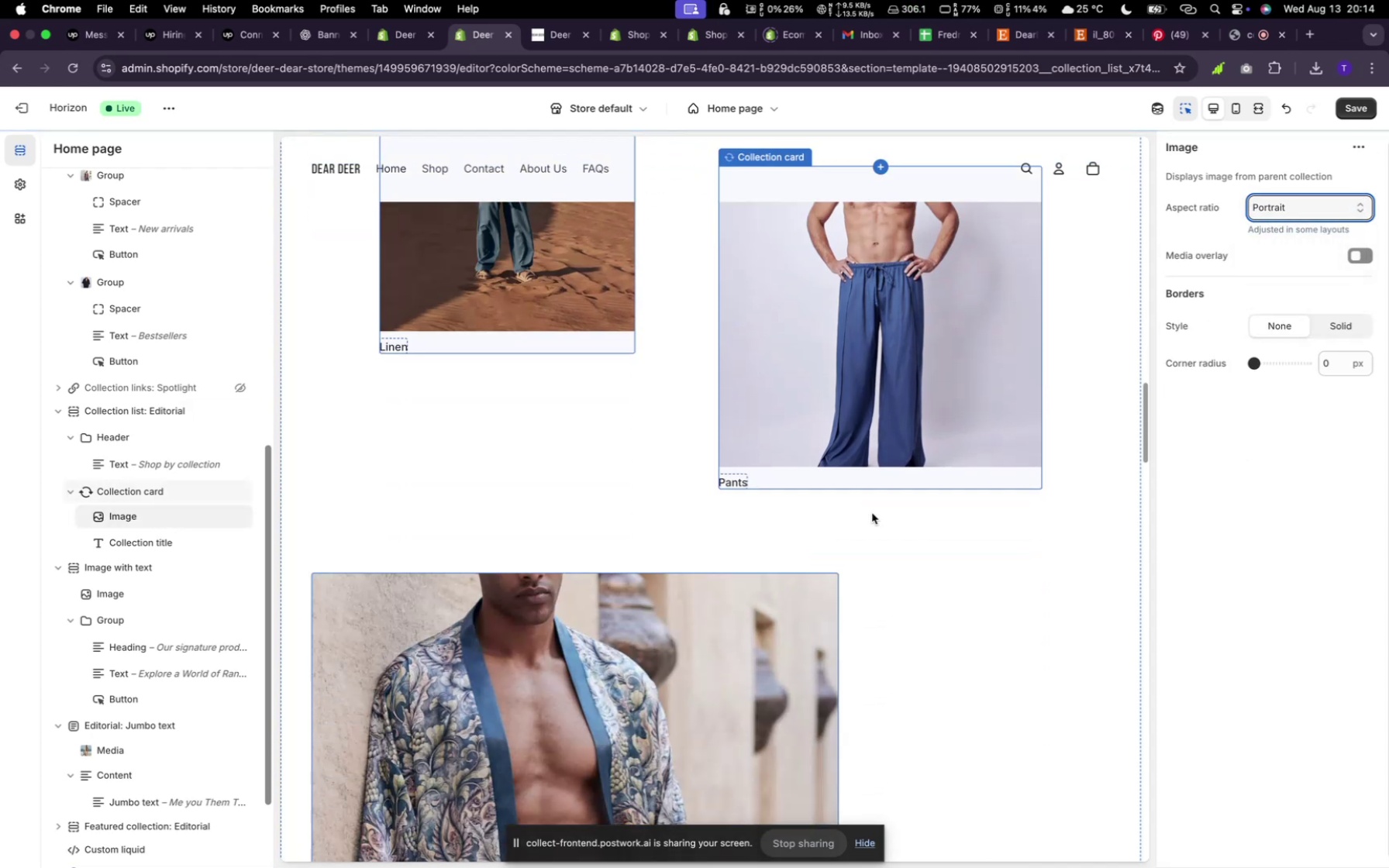 
scroll: coordinate [873, 512], scroll_direction: down, amount: 26.0
 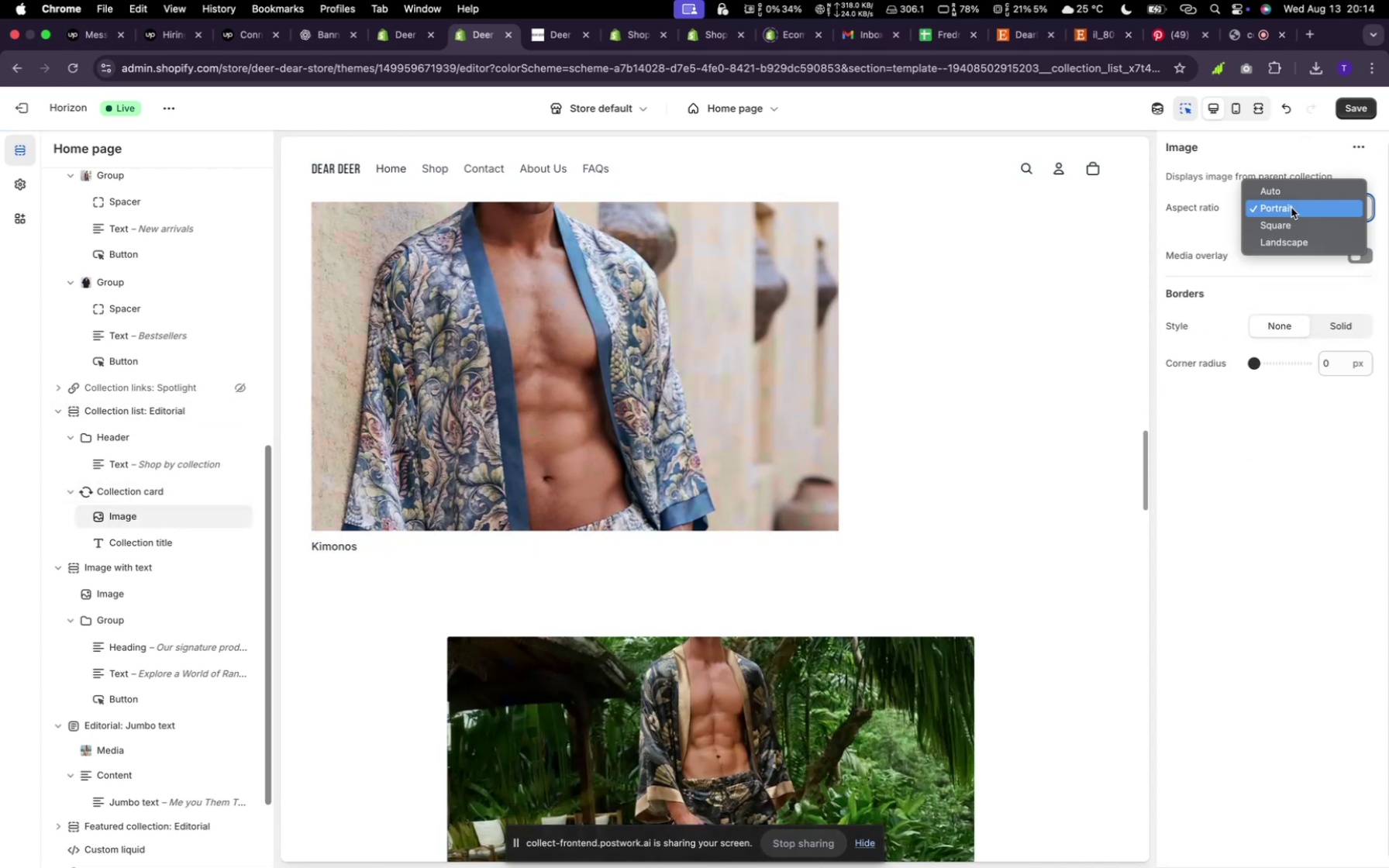 
left_click([1291, 205])
 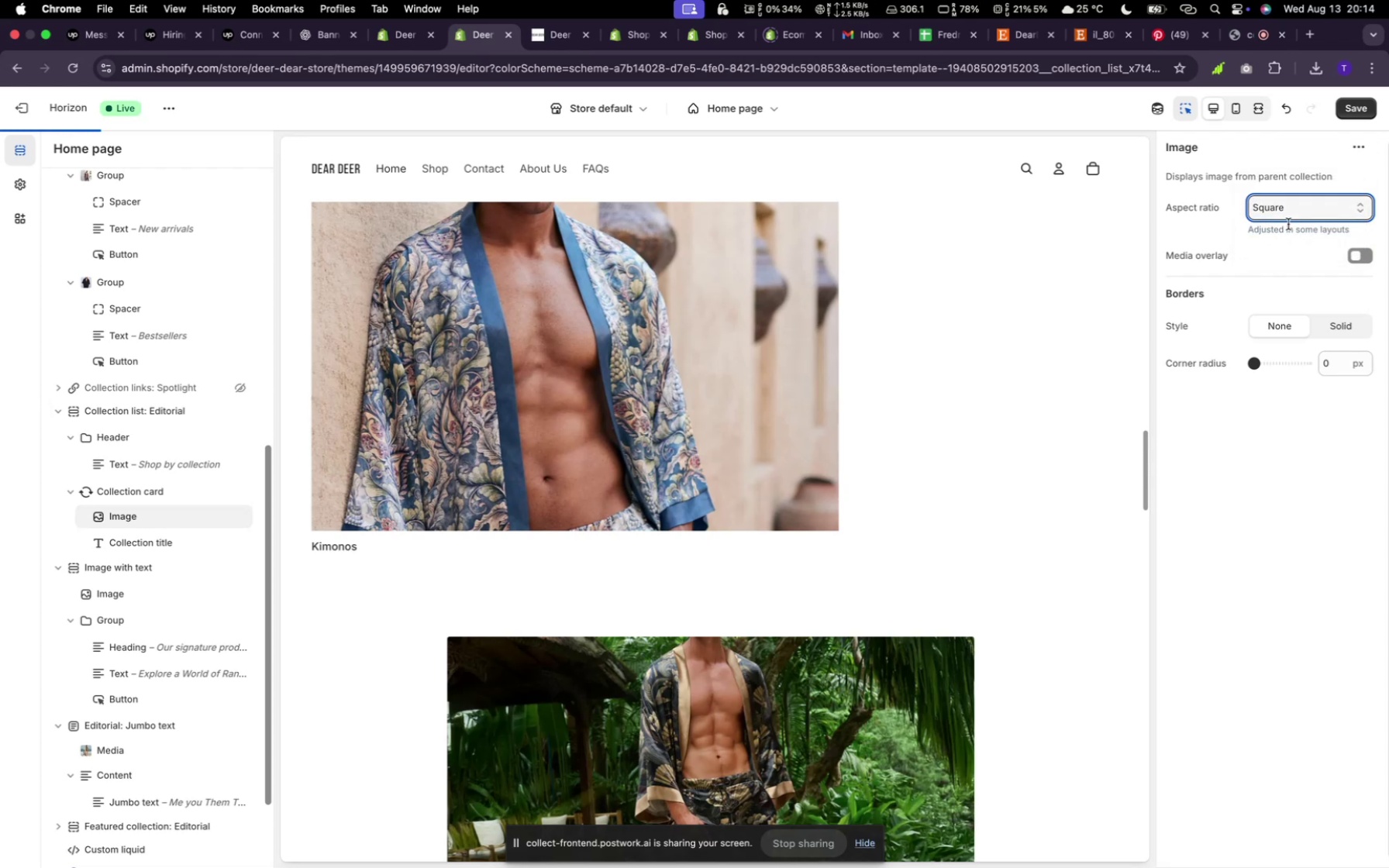 
left_click([1288, 224])
 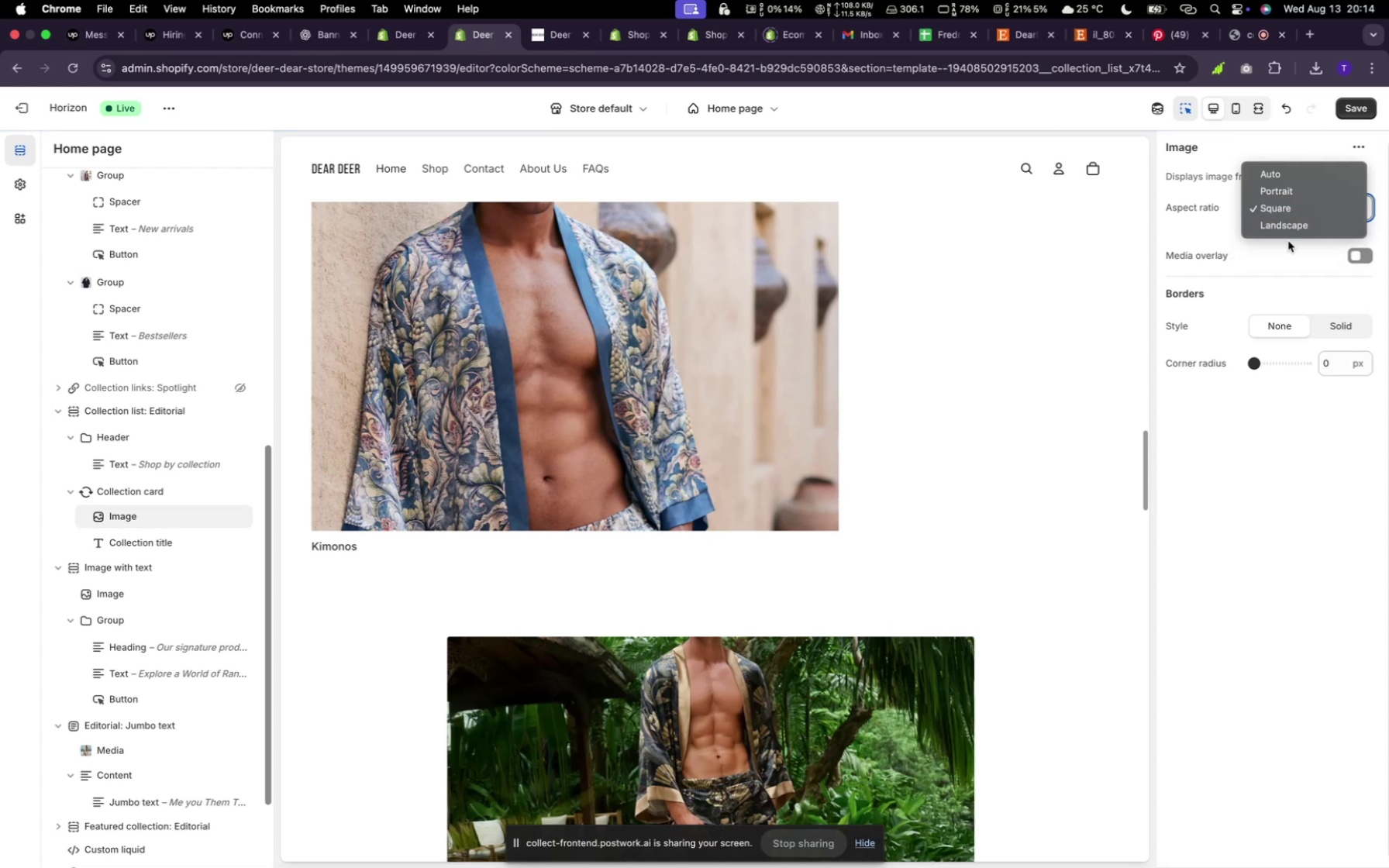 
left_click([1291, 216])
 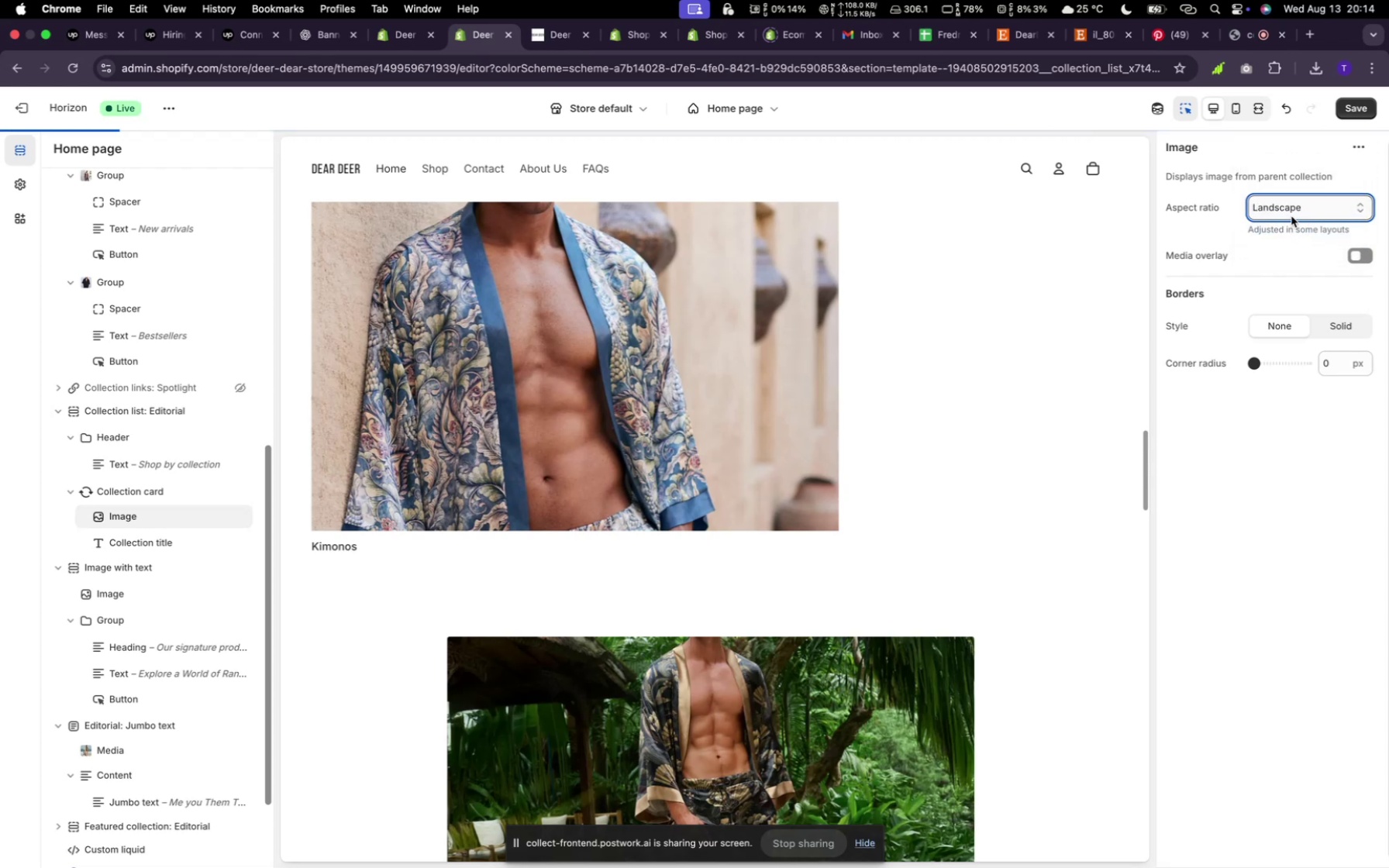 
left_click([1291, 232])
 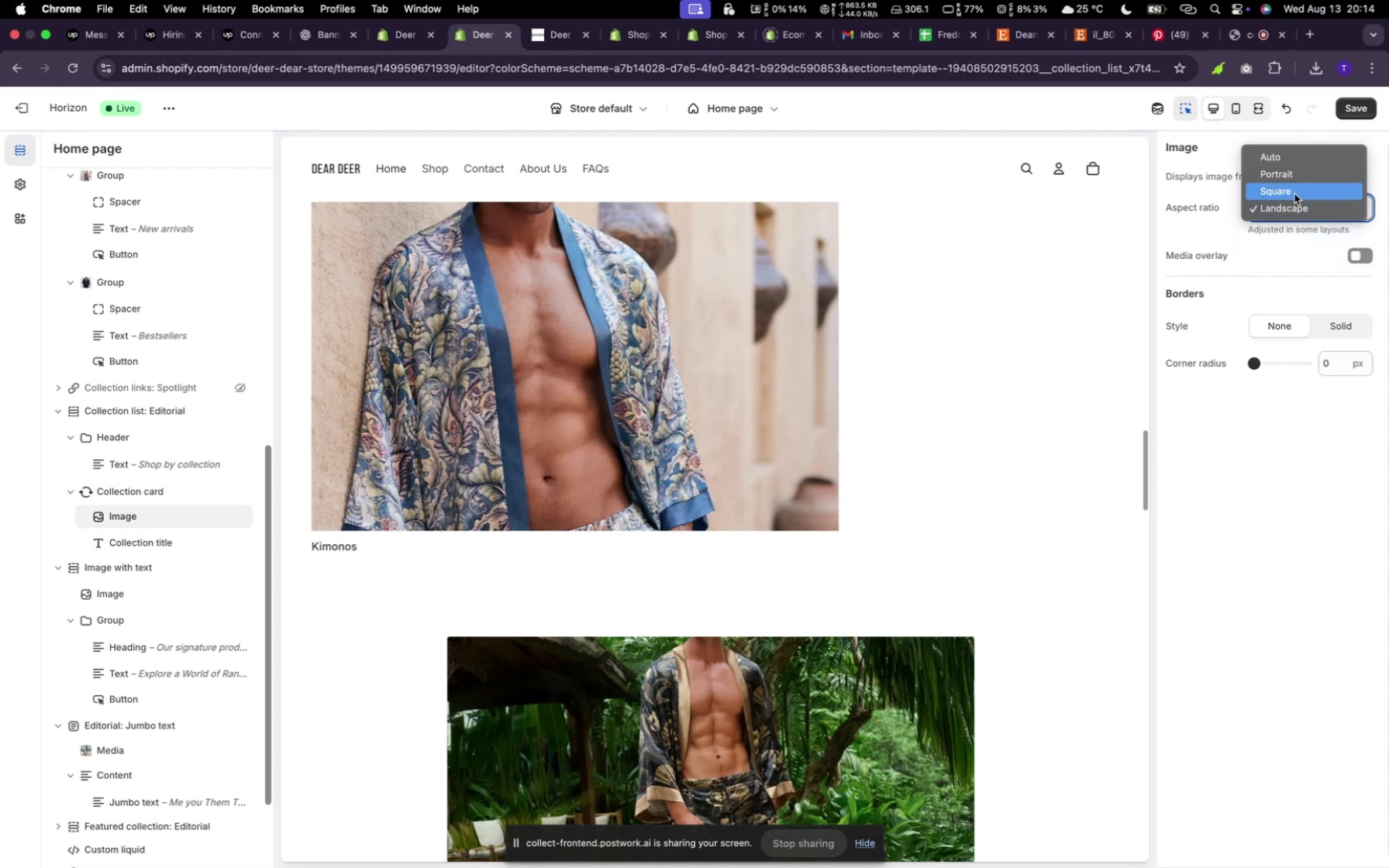 
left_click([1292, 212])
 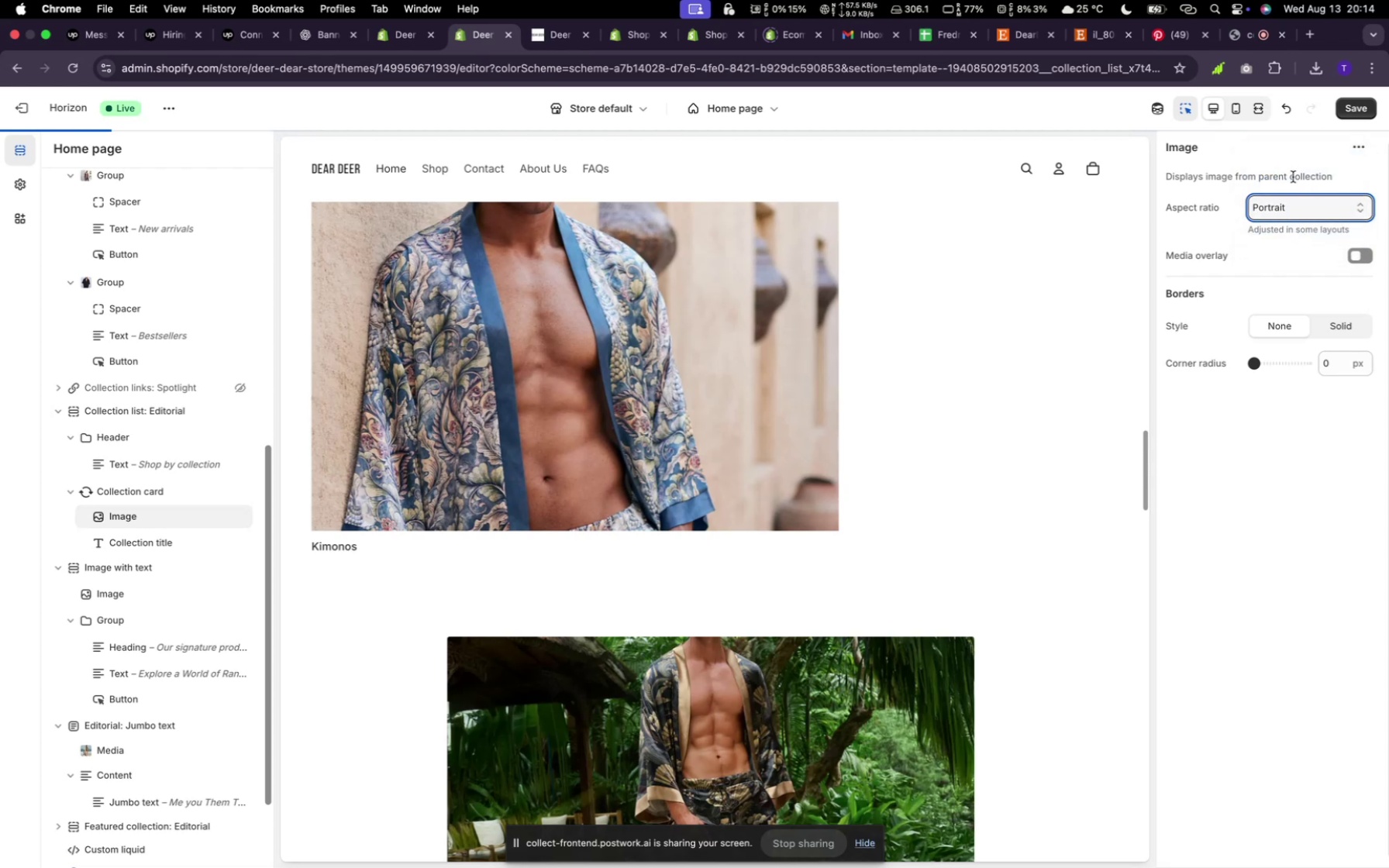 
left_click([1294, 176])
 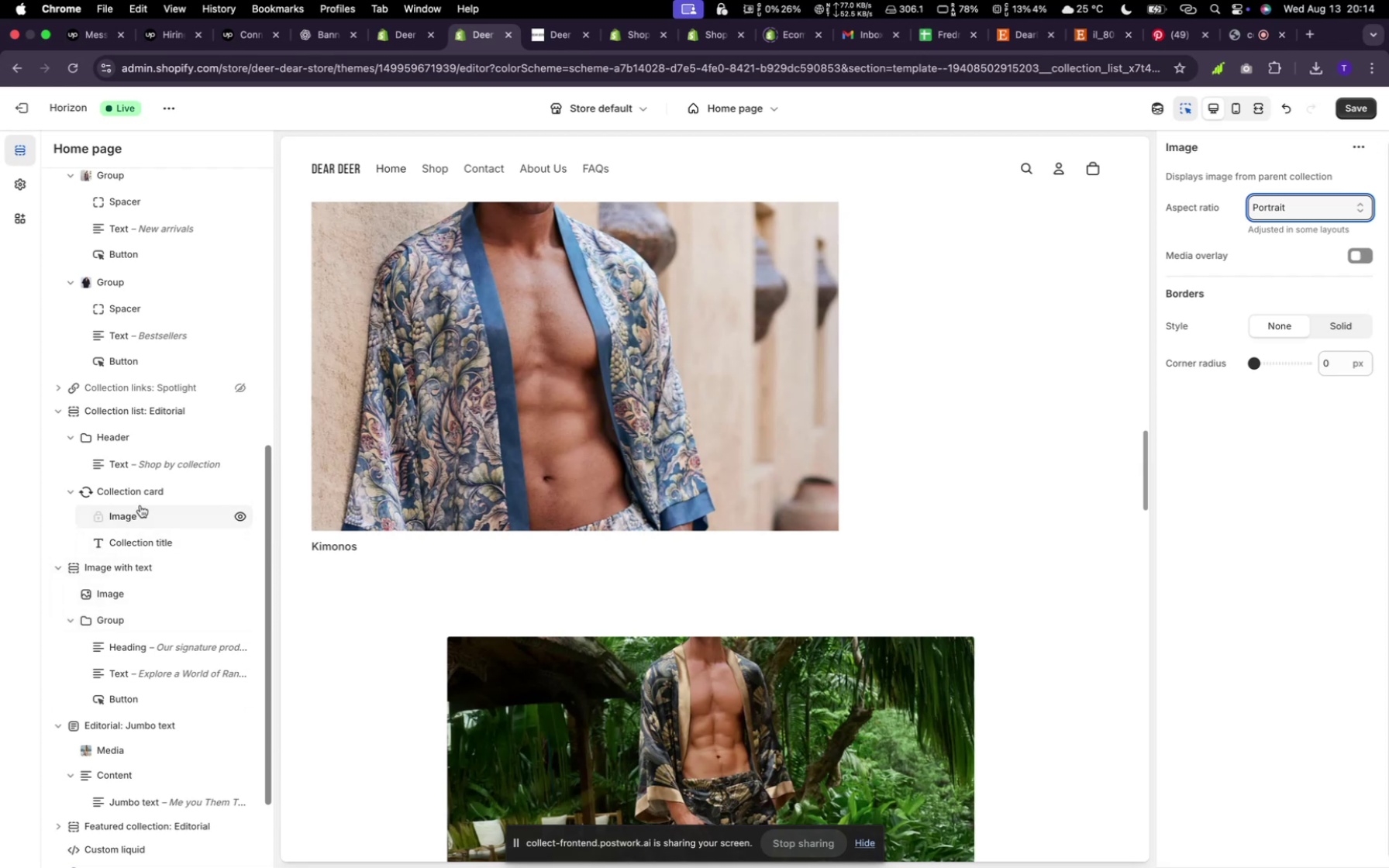 
wait(6.39)
 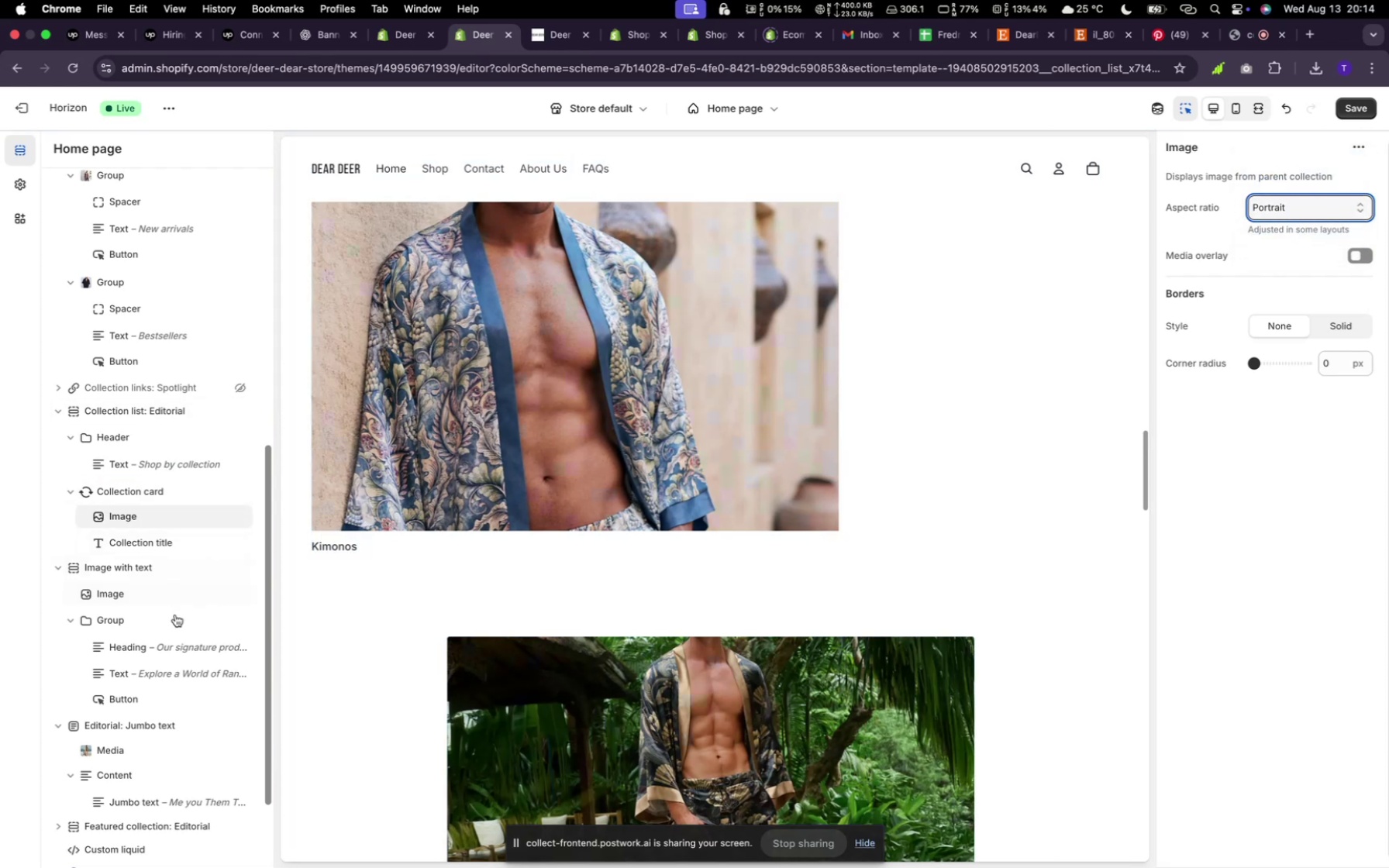 
left_click([146, 542])
 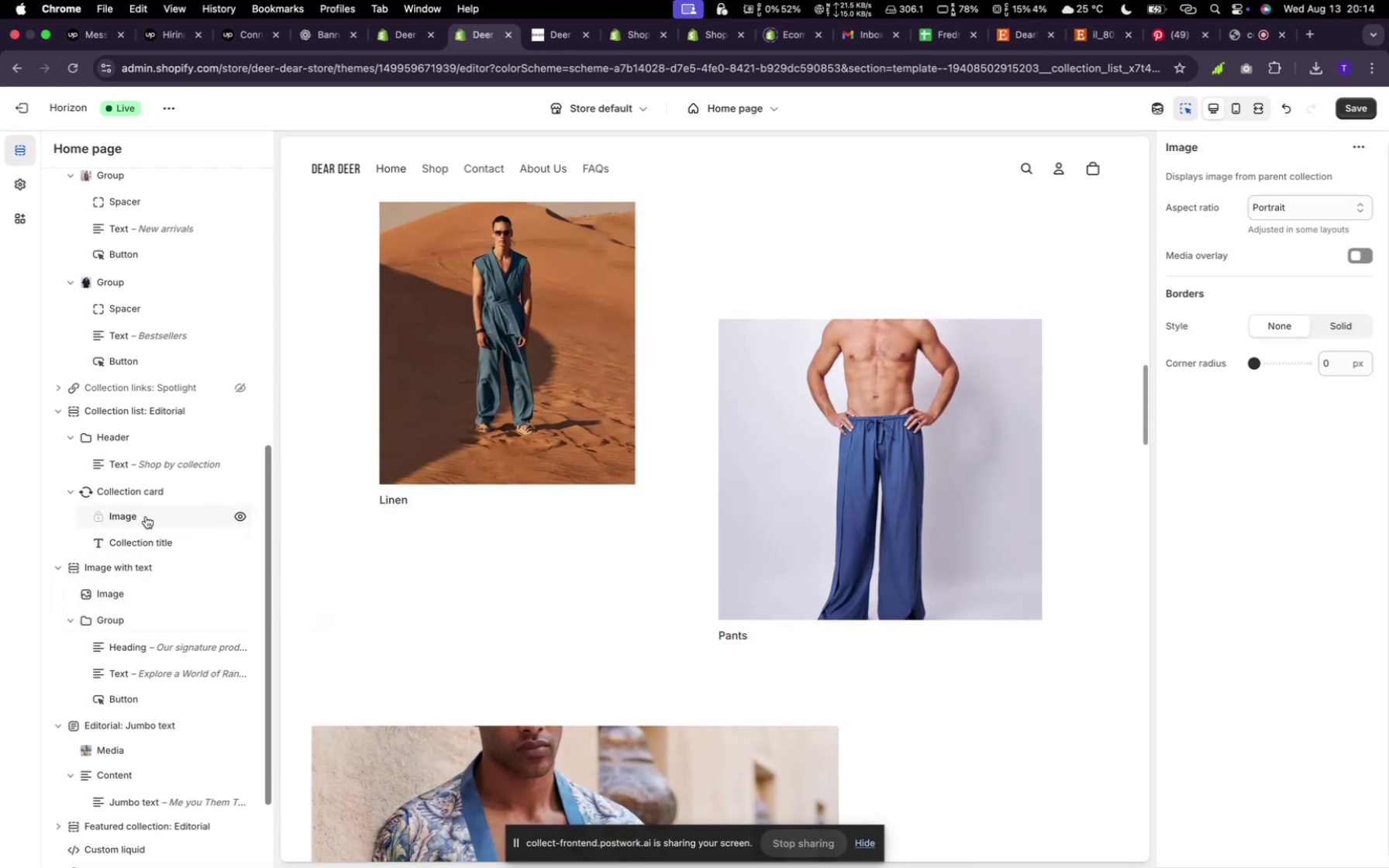 
left_click([146, 516])
 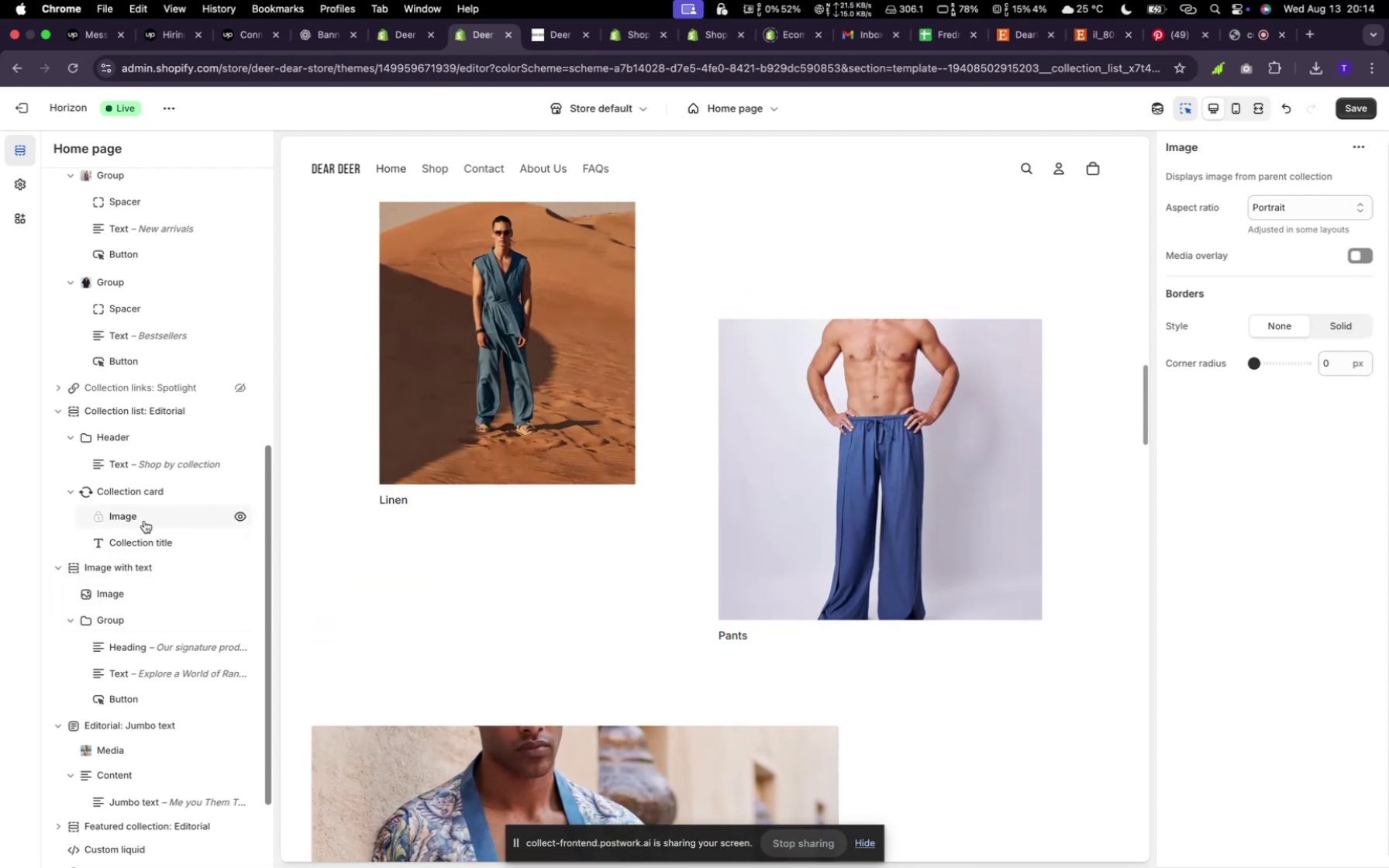 
left_click([146, 516])
 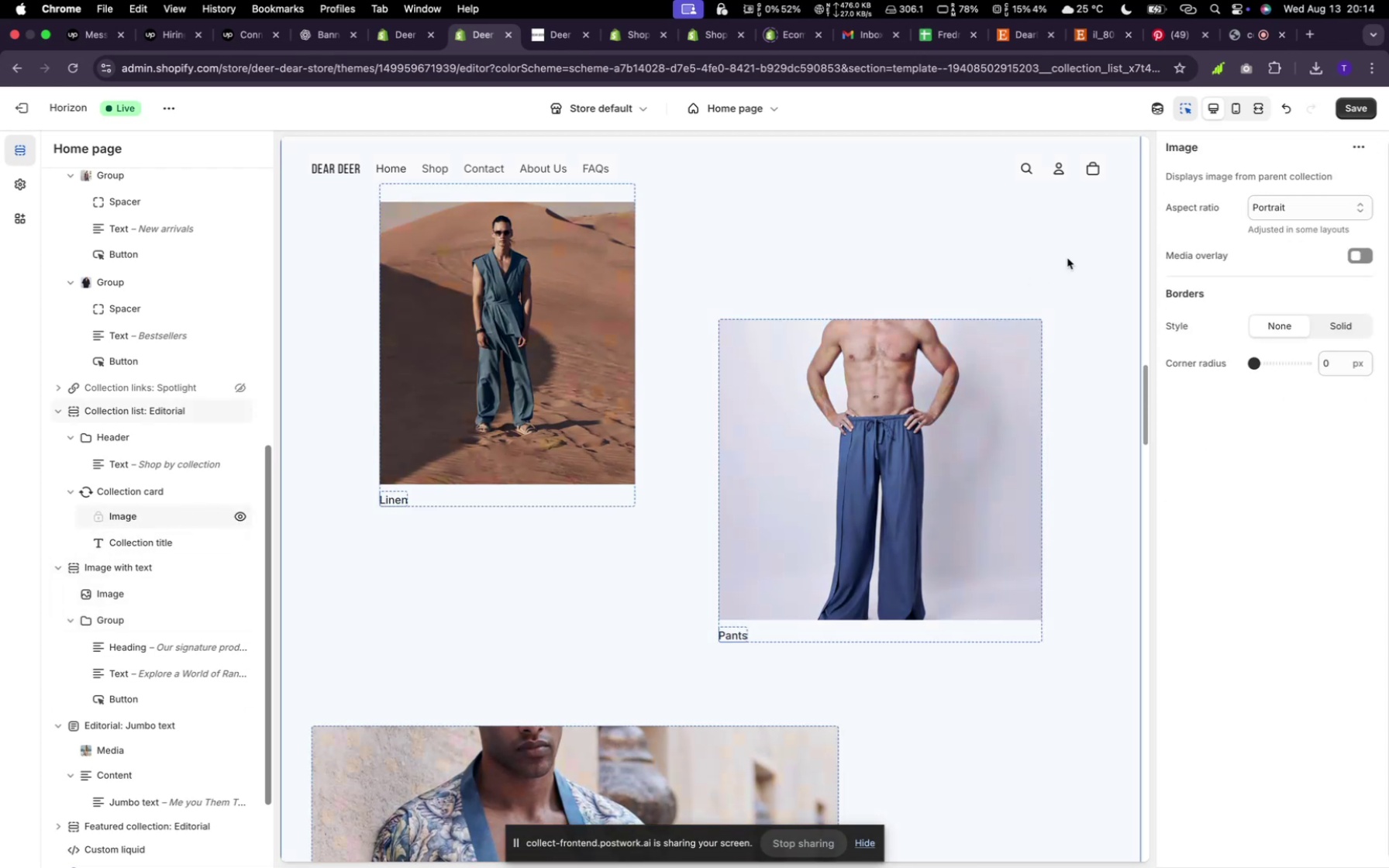 
left_click([144, 521])
 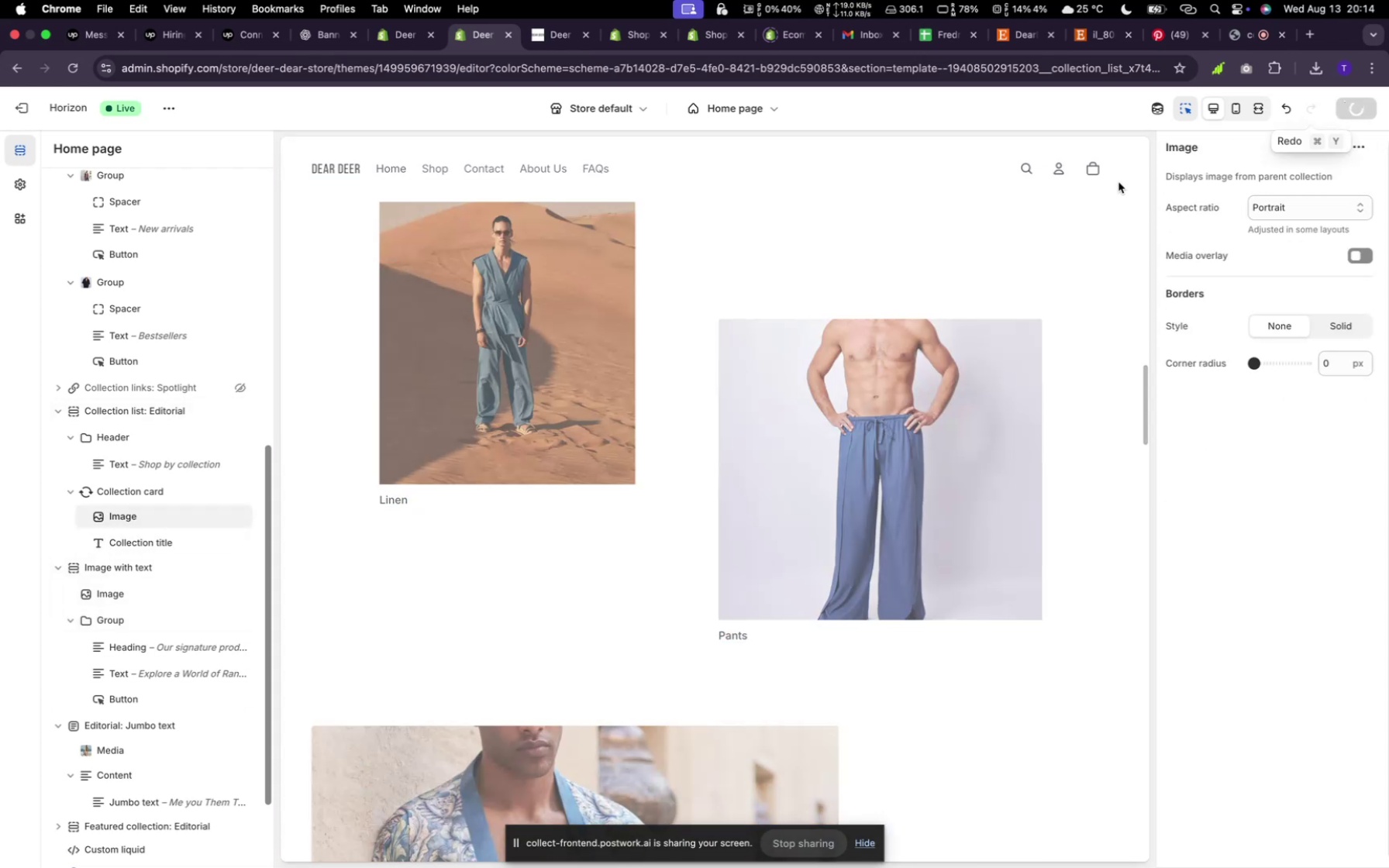 
left_click([1353, 101])
 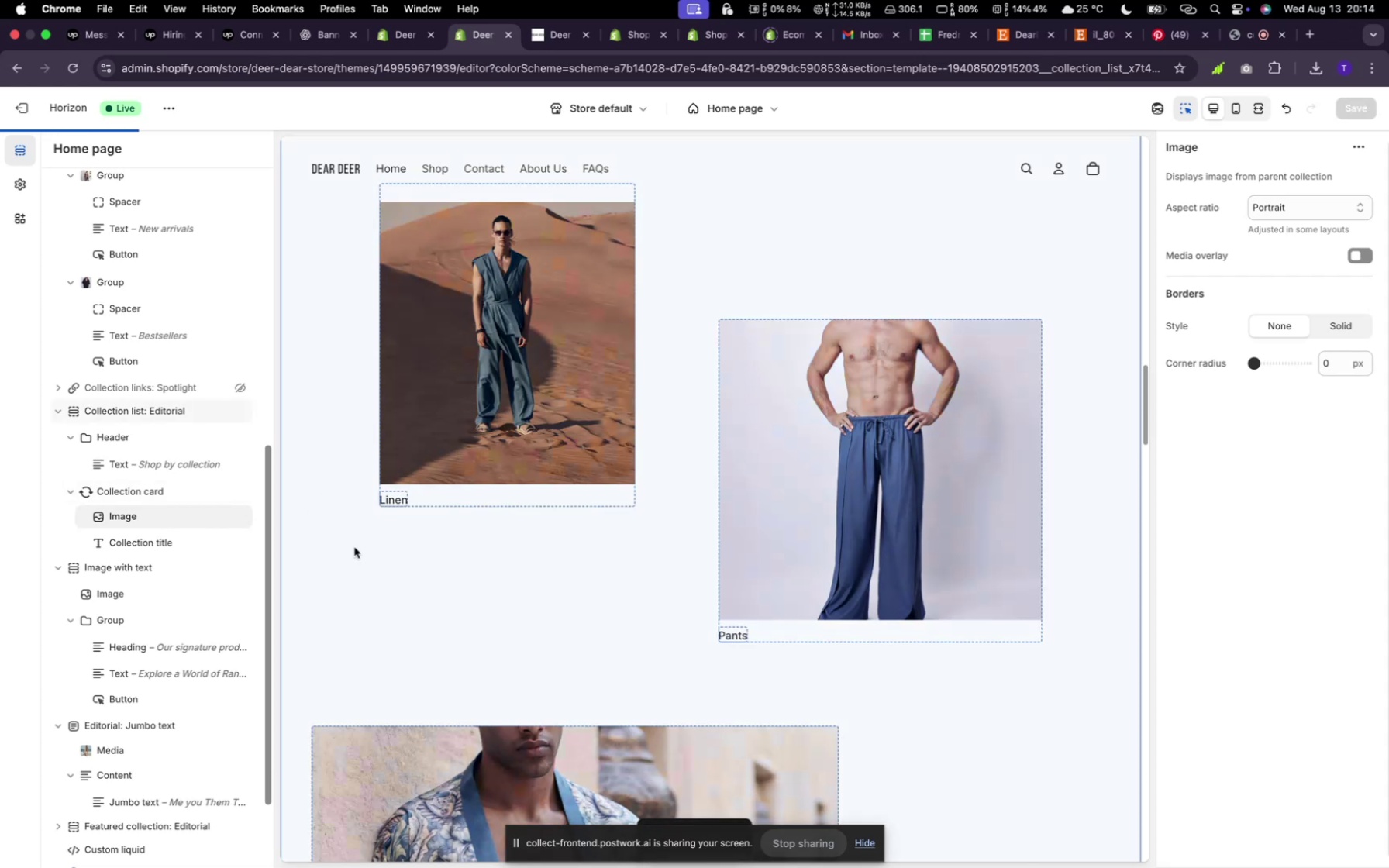 
scroll: coordinate [354, 547], scroll_direction: down, amount: 8.0
 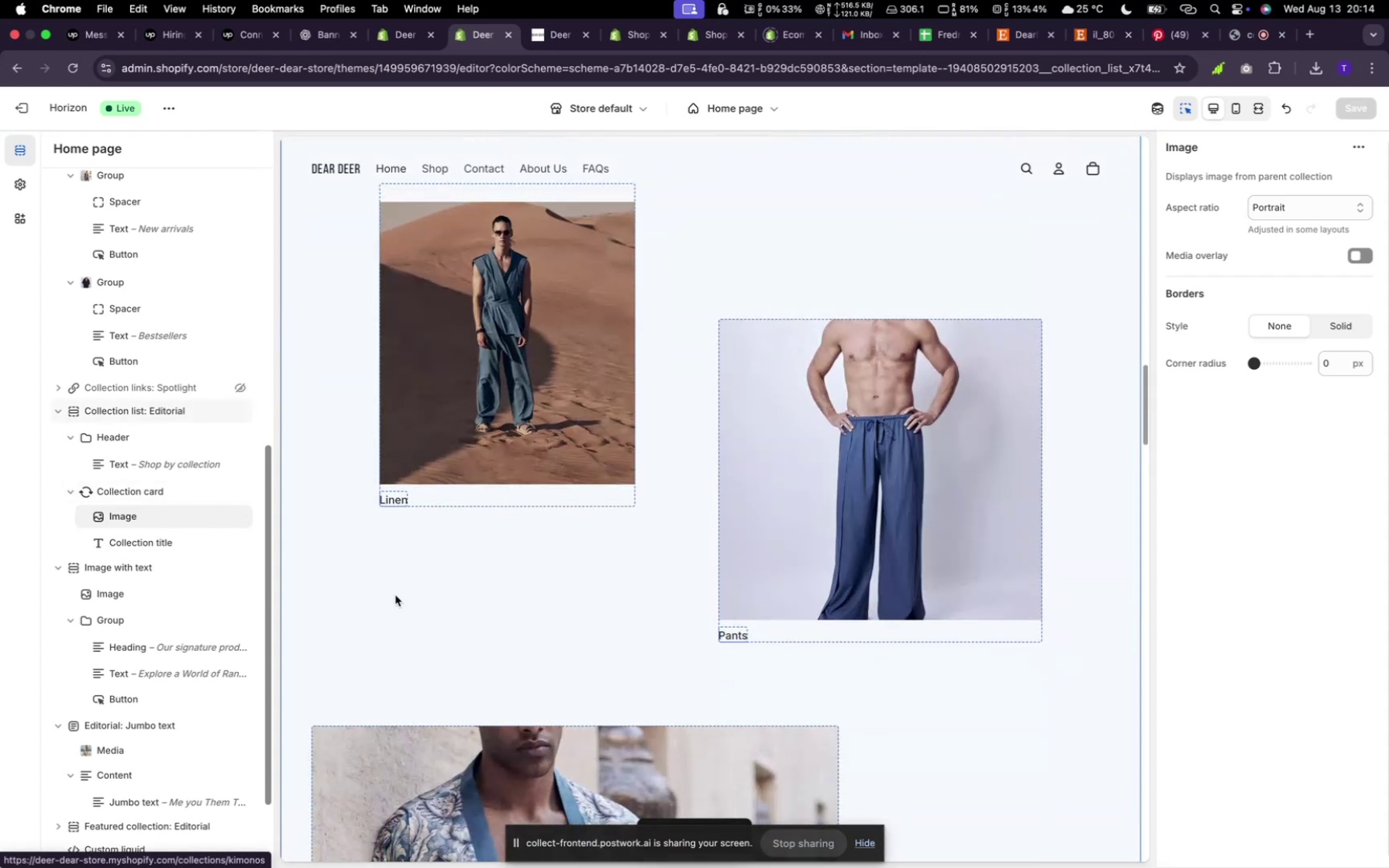 
wait(9.22)
 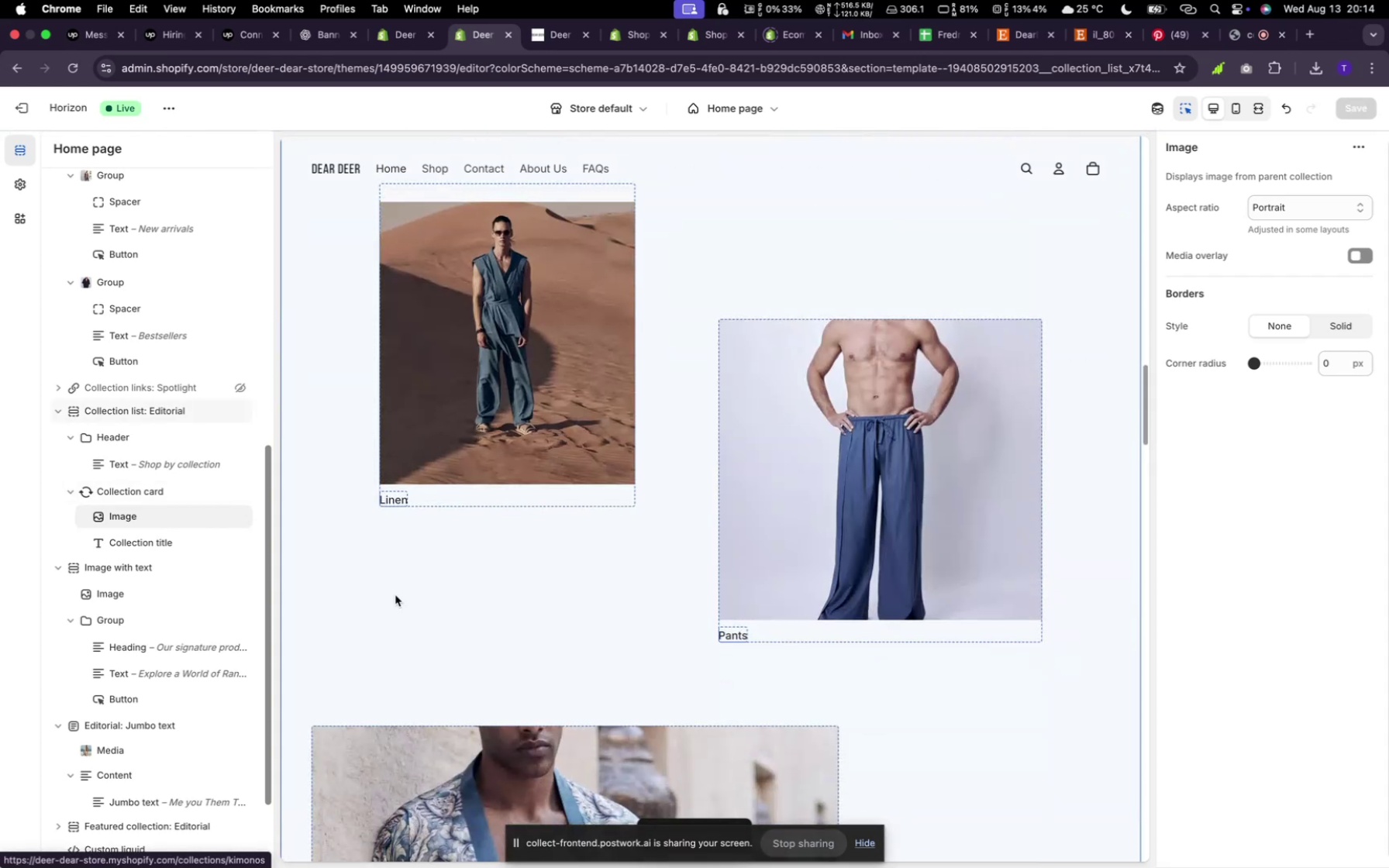 
mouse_move([623, 700])
 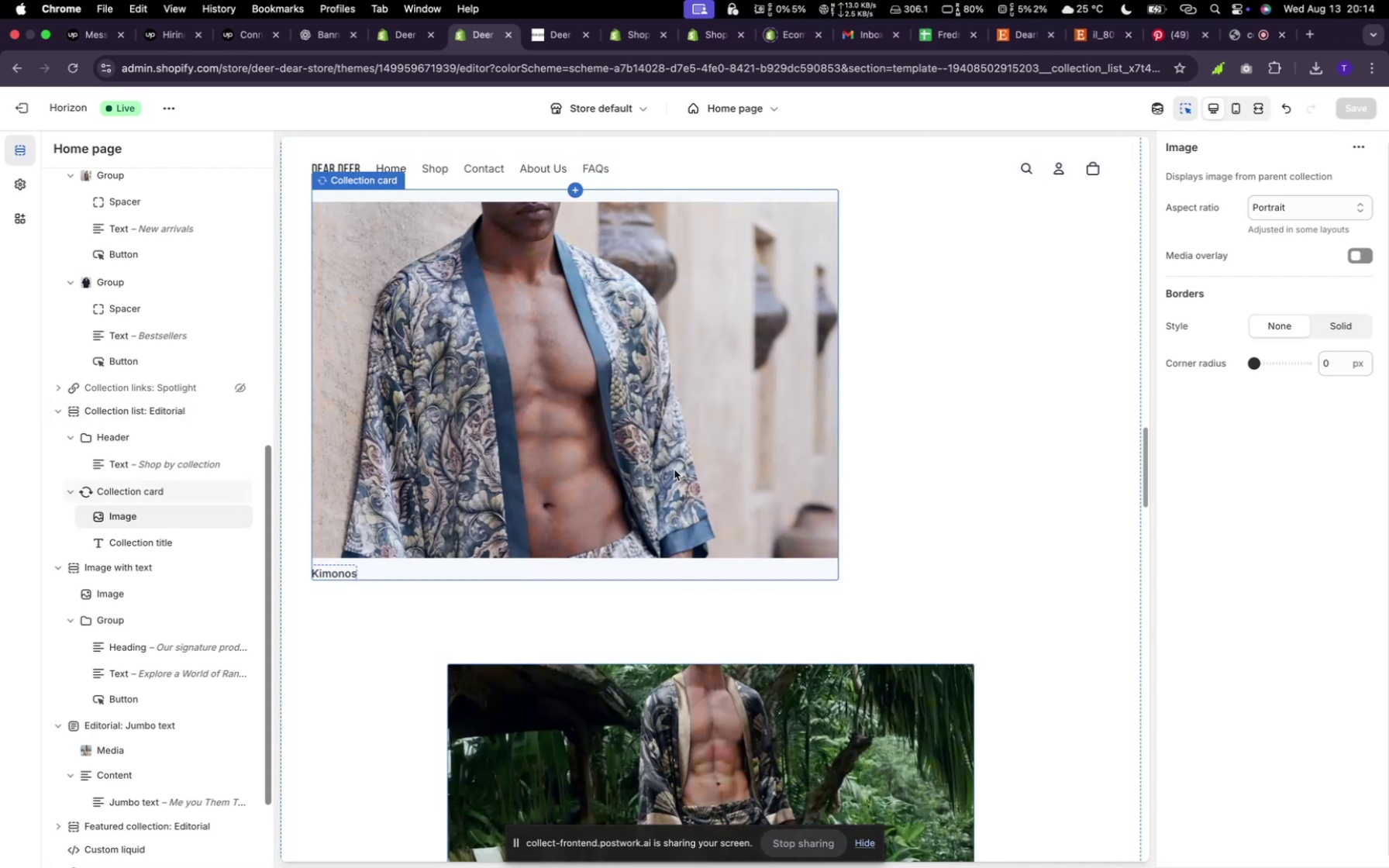 
scroll: coordinate [673, 467], scroll_direction: down, amount: 16.0
 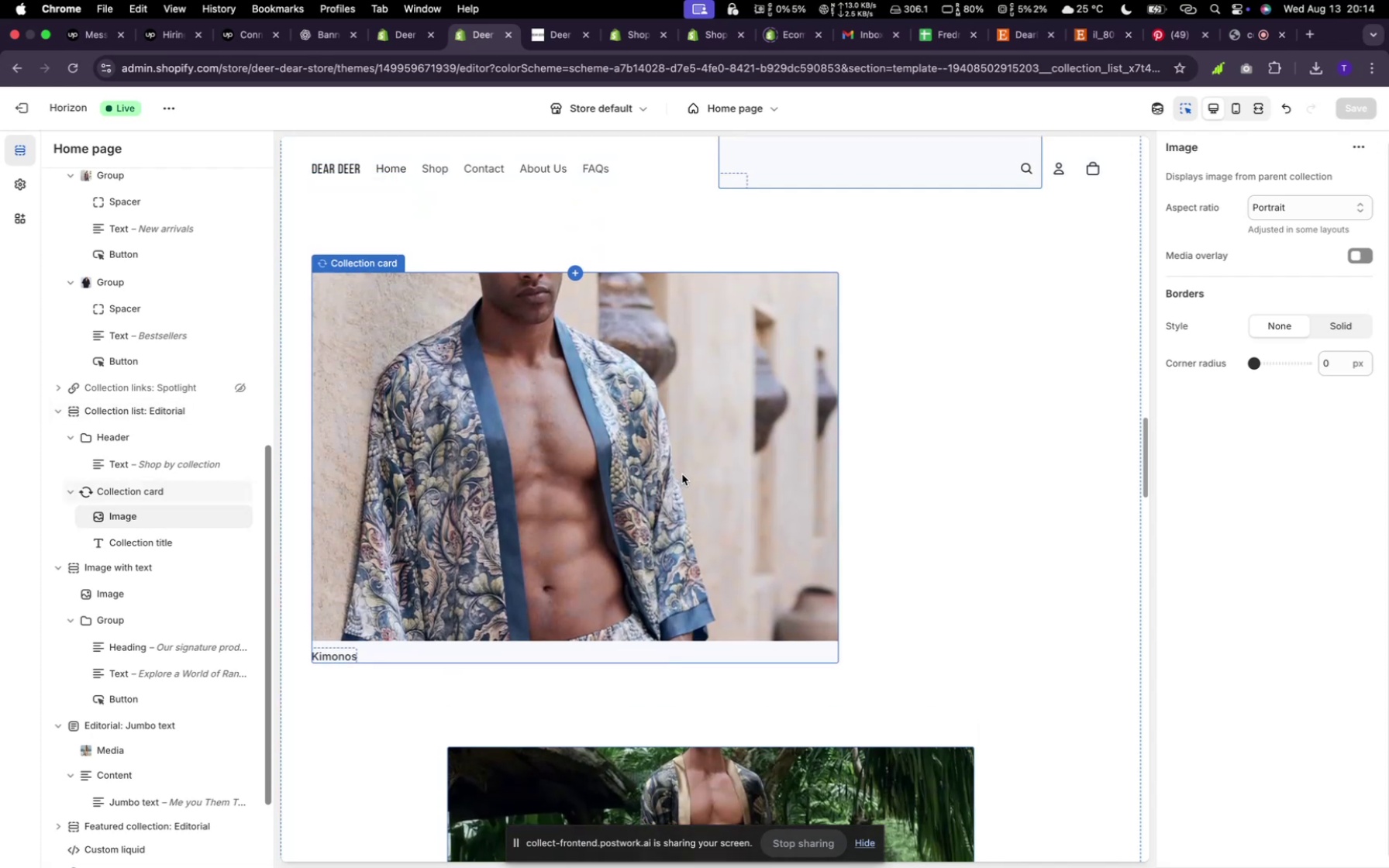 
scroll: coordinate [674, 470], scroll_direction: up, amount: 3.0
 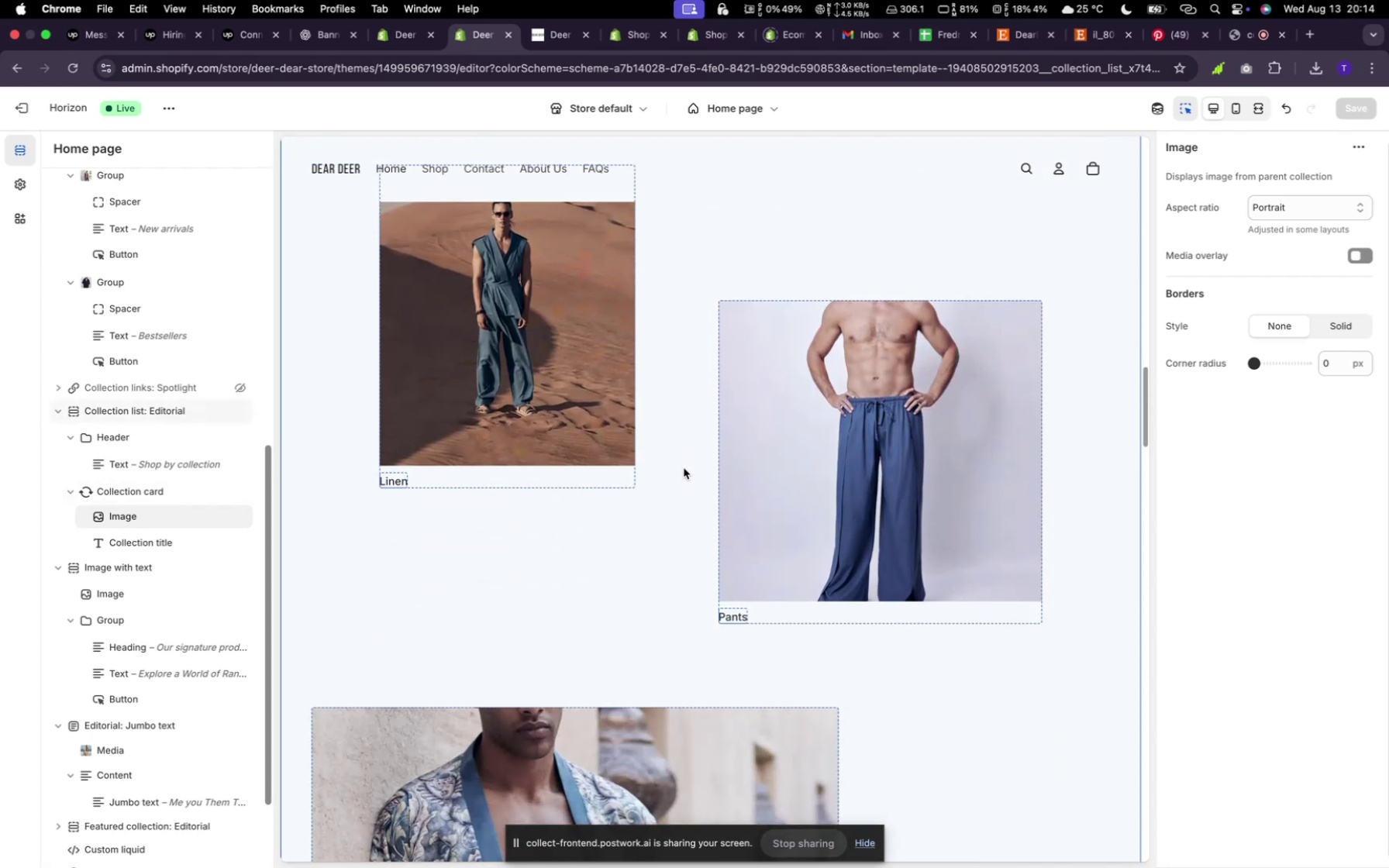 
scroll: coordinate [684, 463], scroll_direction: down, amount: 16.0
 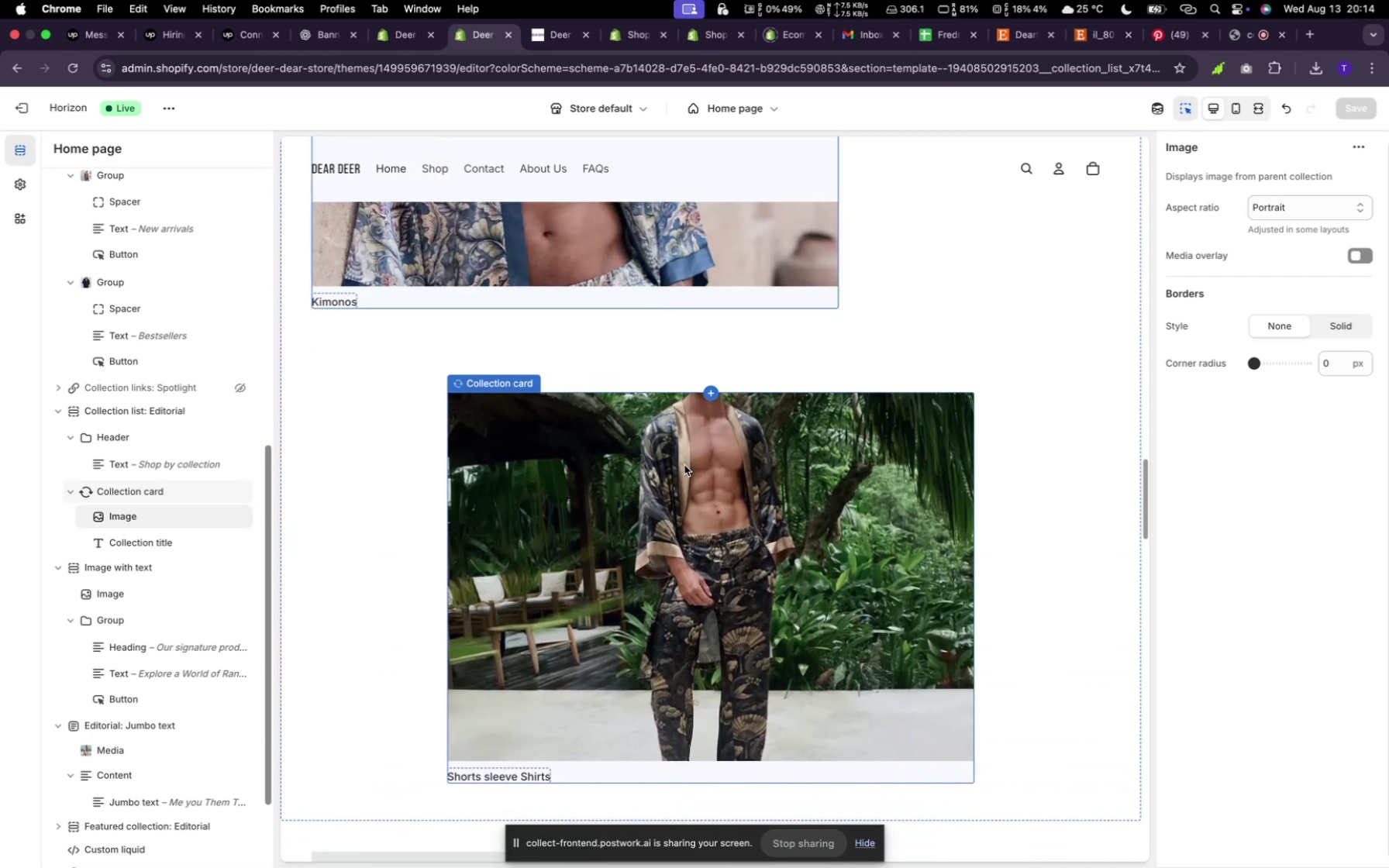 
scroll: coordinate [684, 466], scroll_direction: up, amount: 32.0
 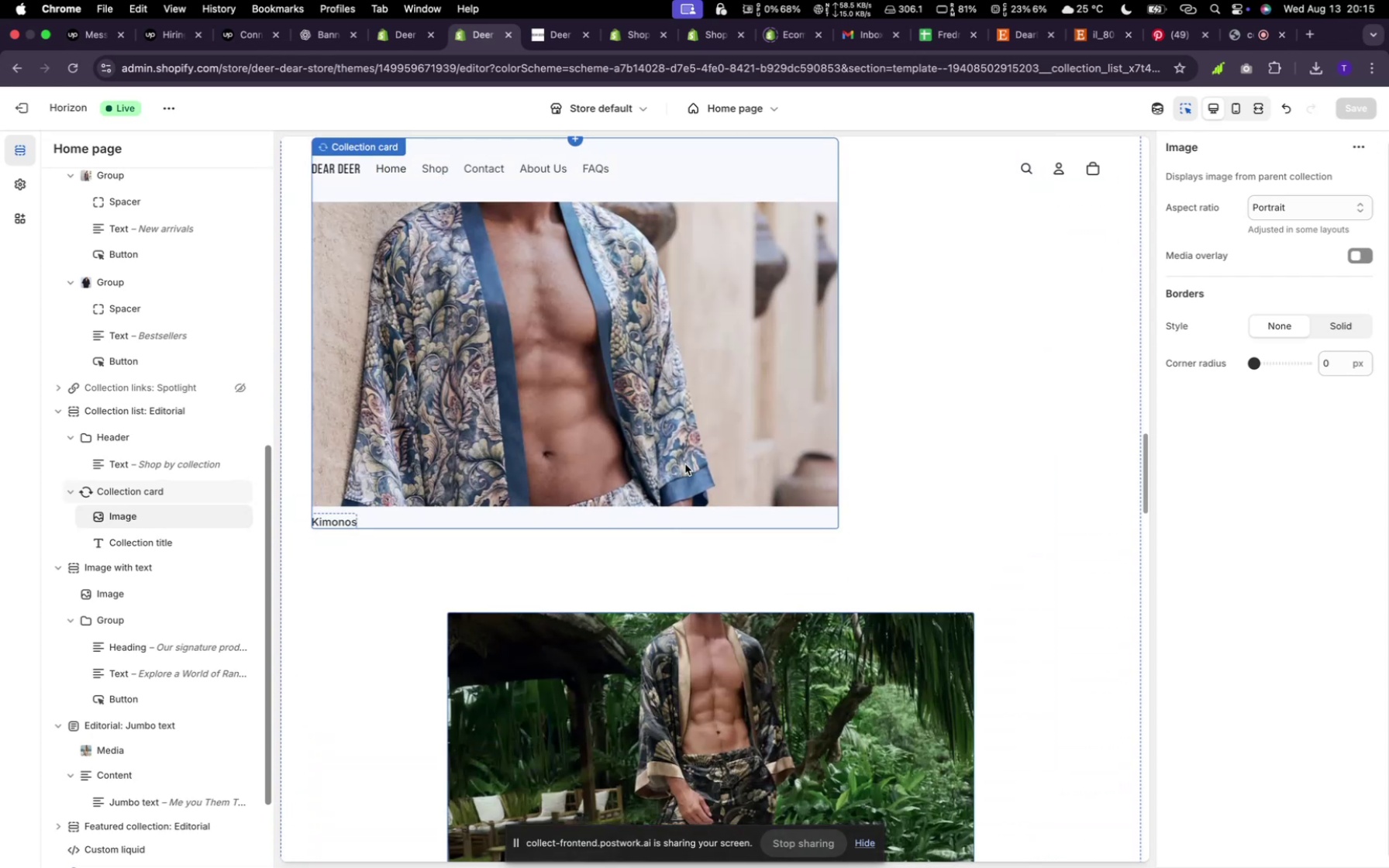 
scroll: coordinate [897, 576], scroll_direction: down, amount: 80.0
 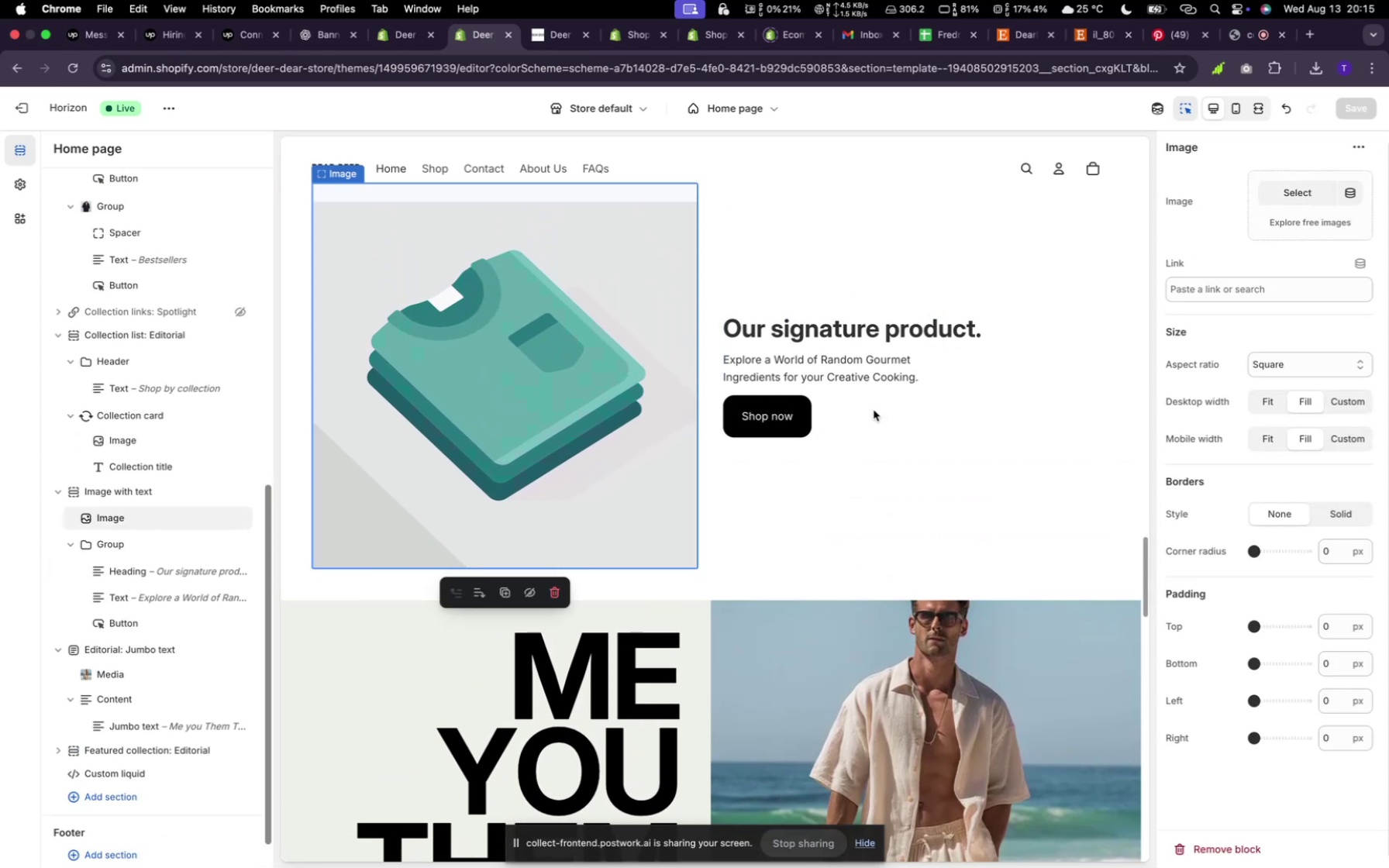 
left_click([546, 428])
 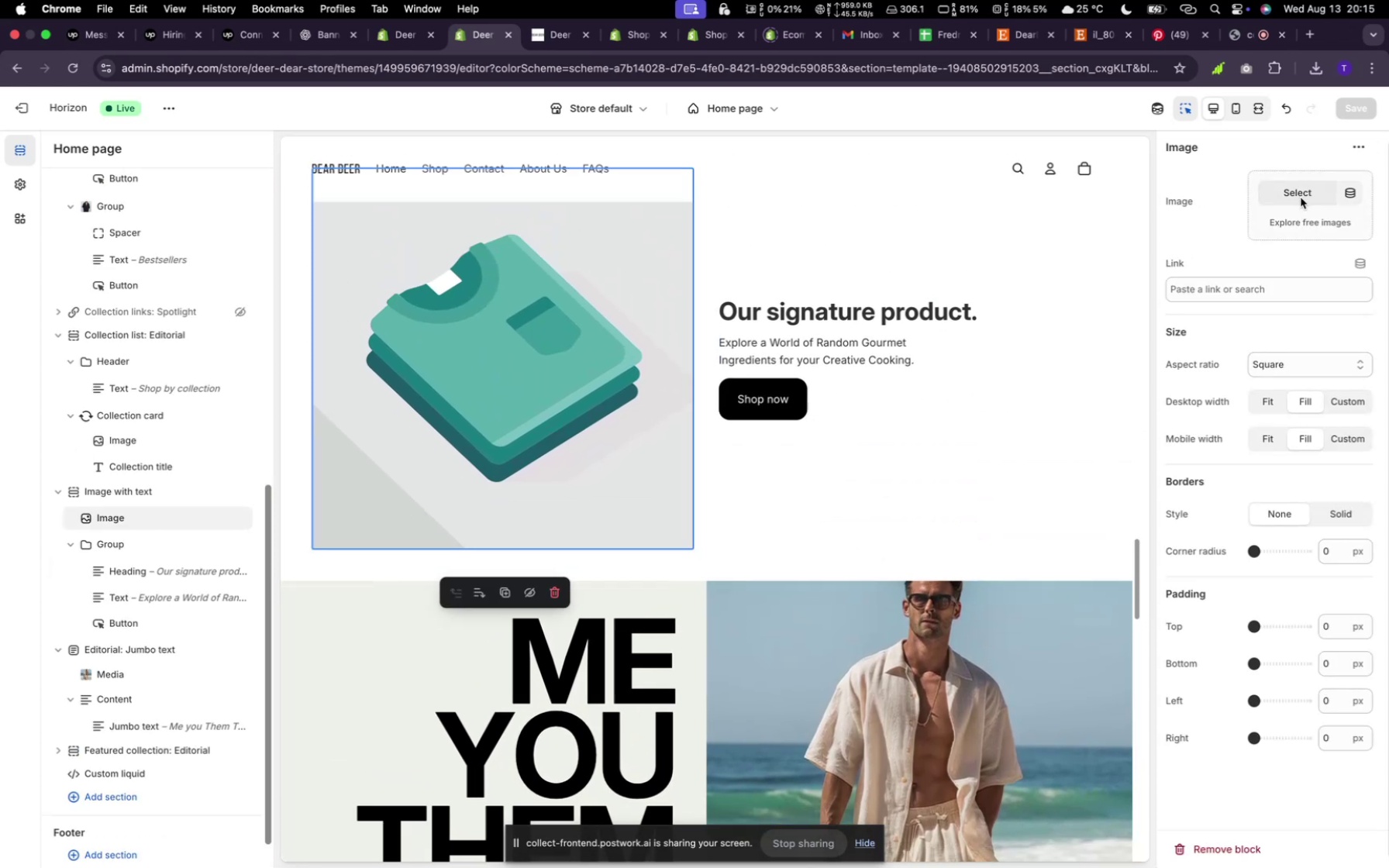 
left_click([1301, 199])
 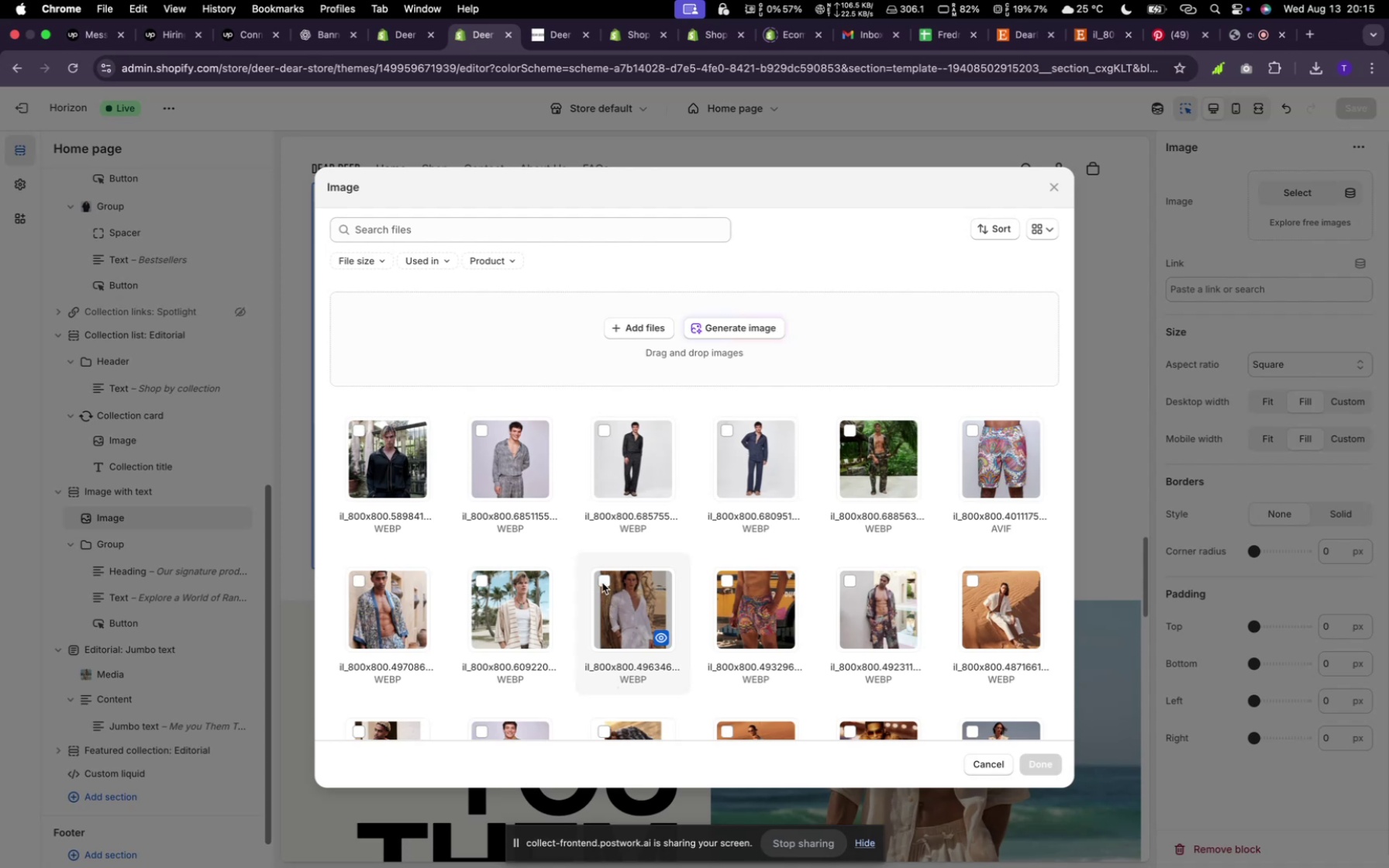 
wait(5.73)
 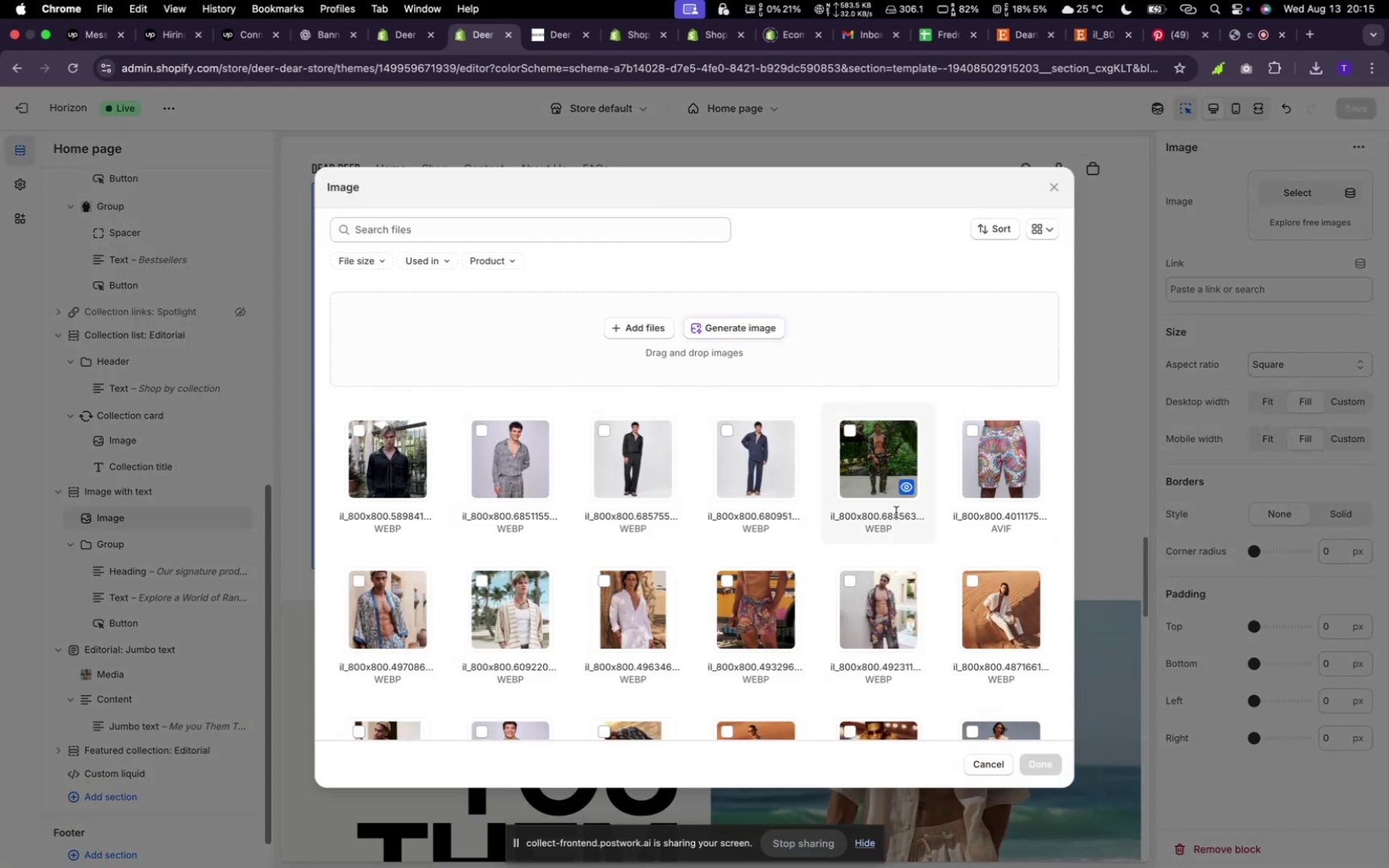 
left_click([603, 583])
 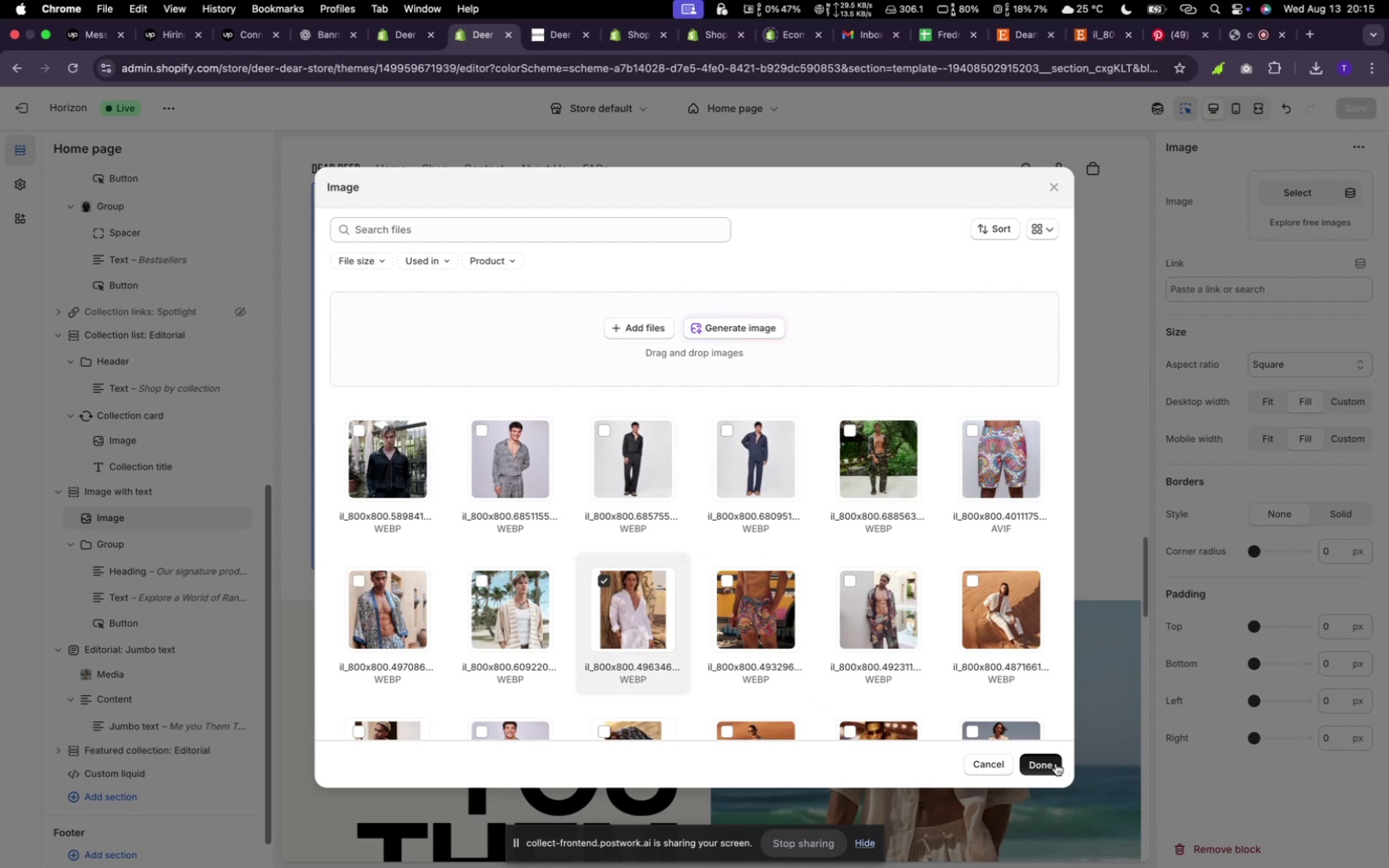 
left_click([1056, 763])
 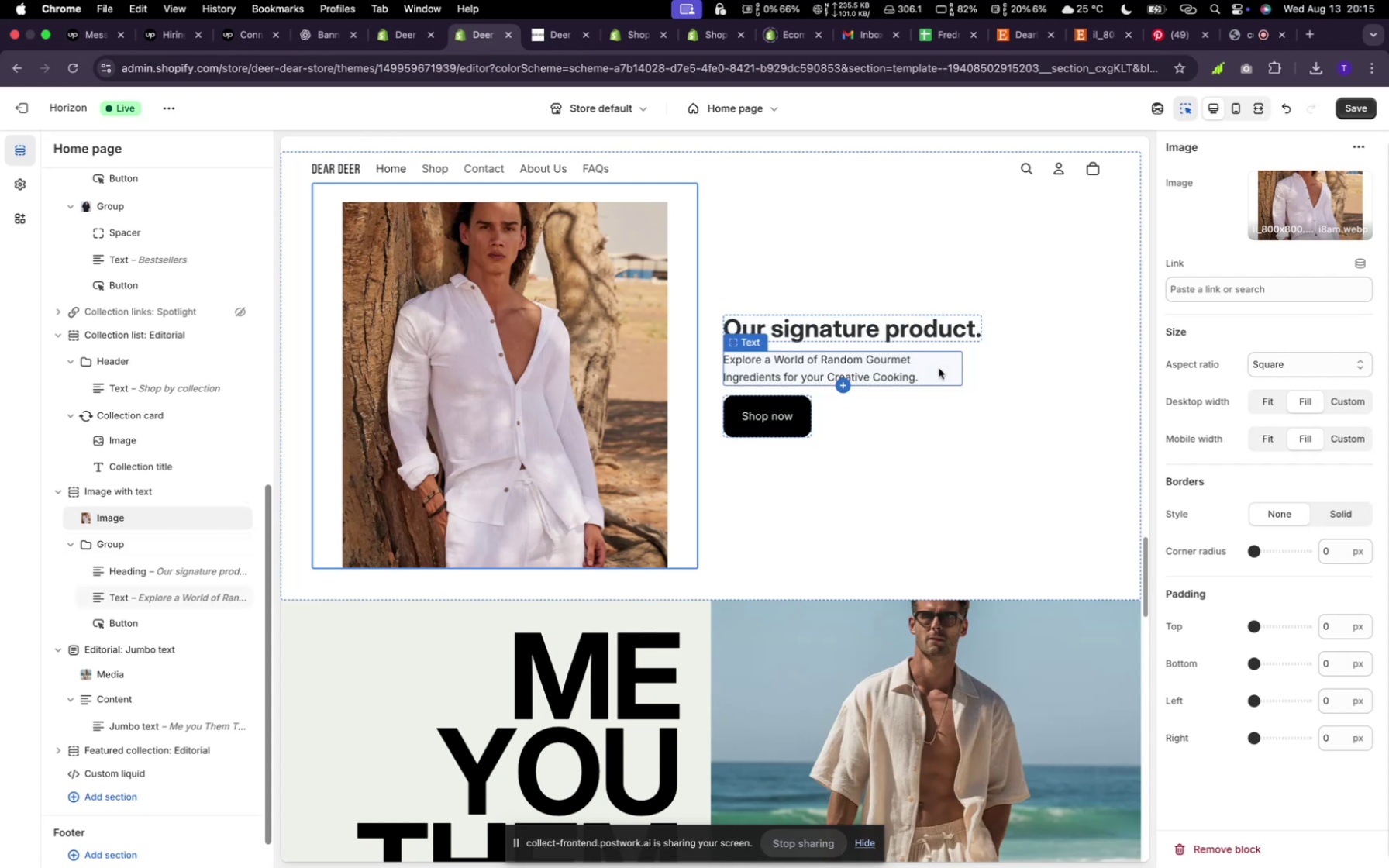 
wait(5.95)
 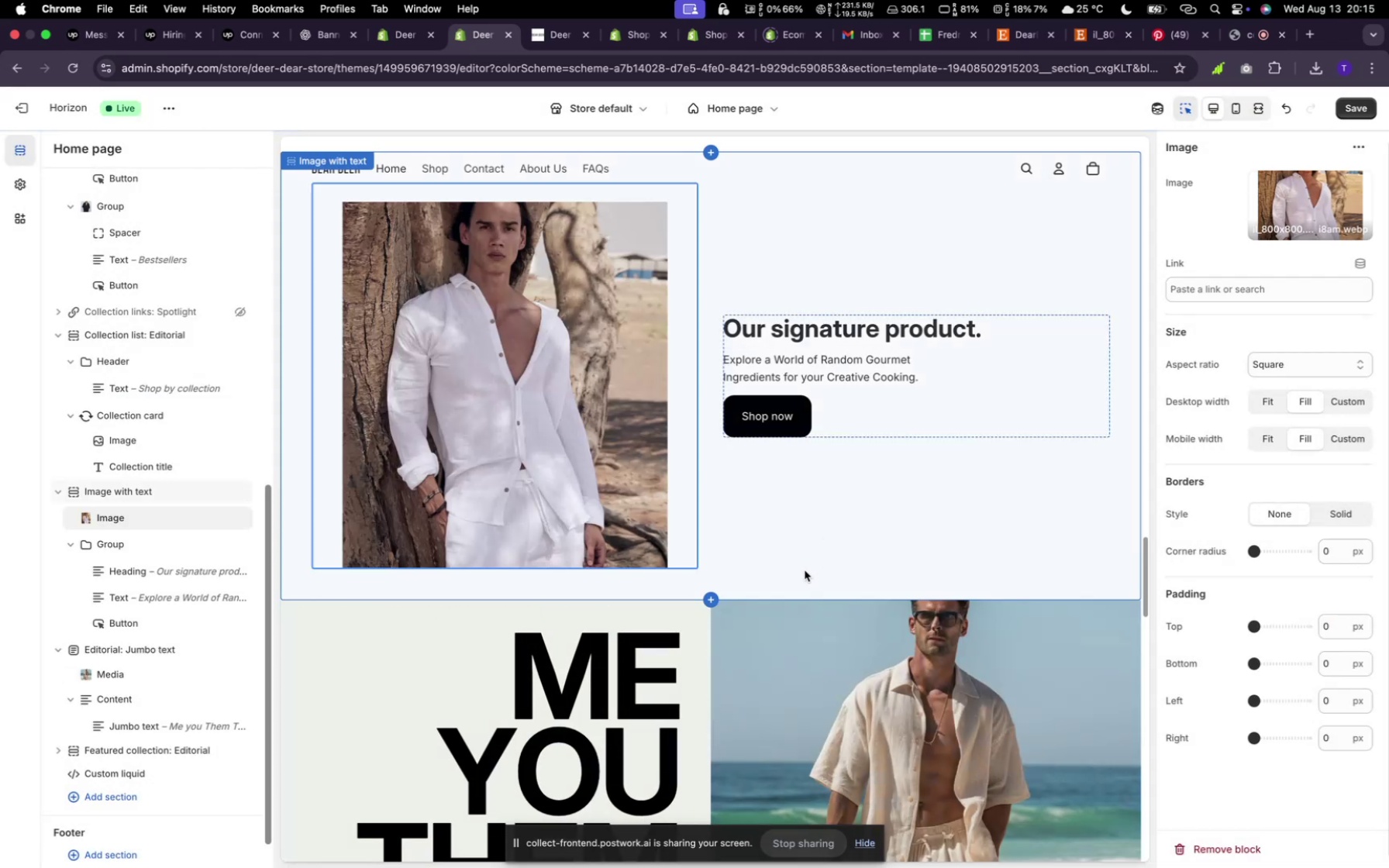 
left_click([936, 370])
 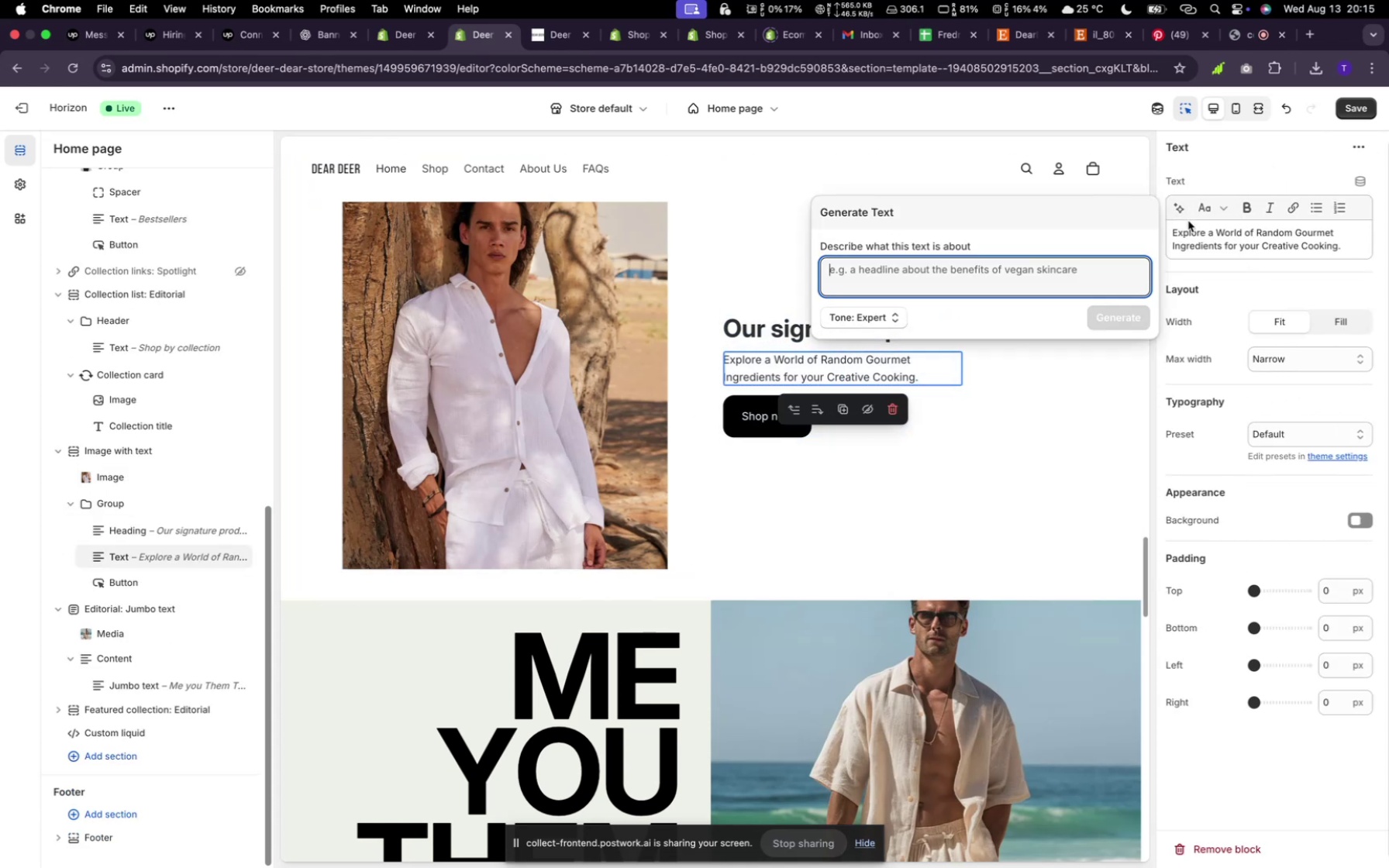 
left_click([1173, 205])
 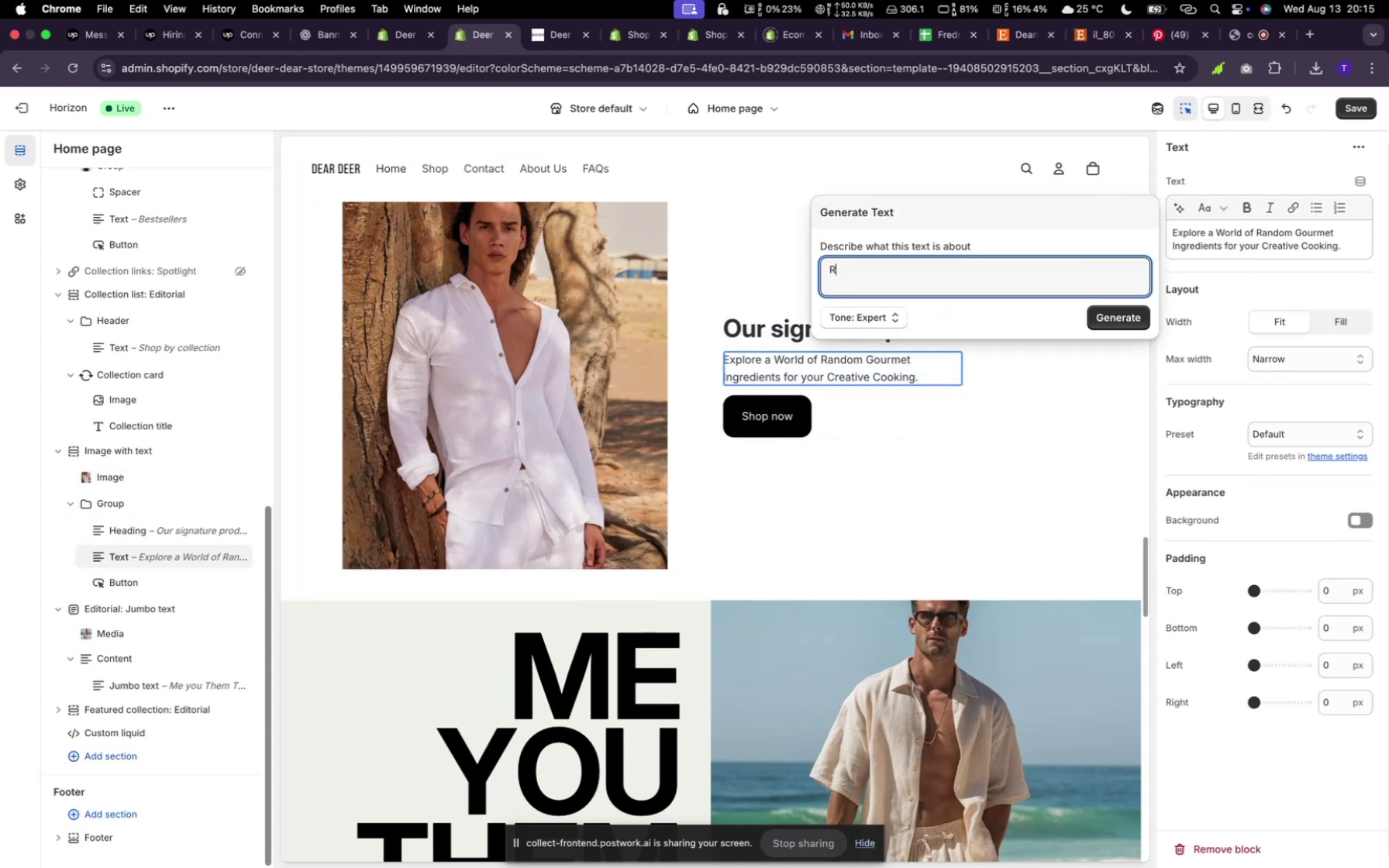 
type(Relating to cloths\)
 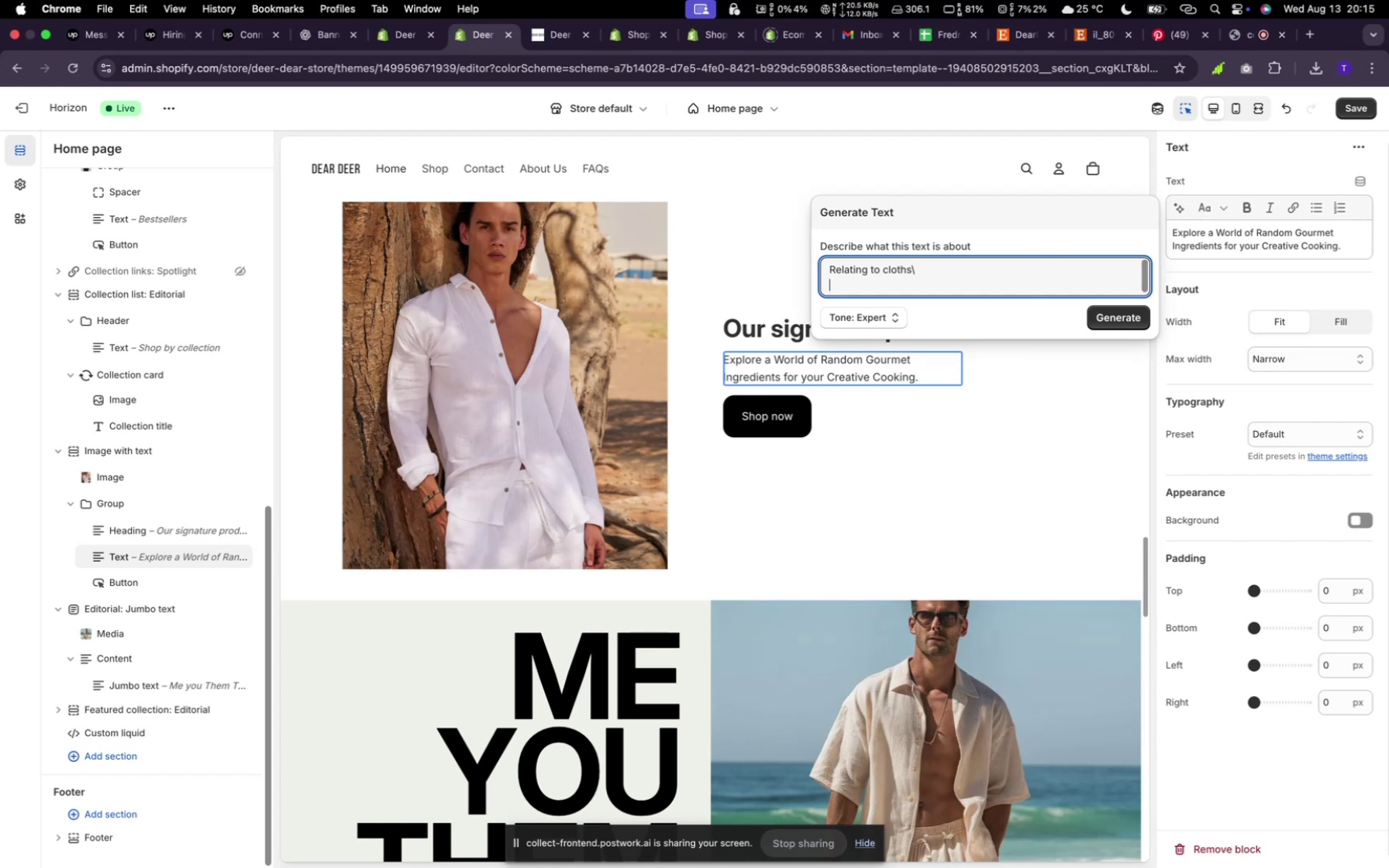 
key(Enter)
 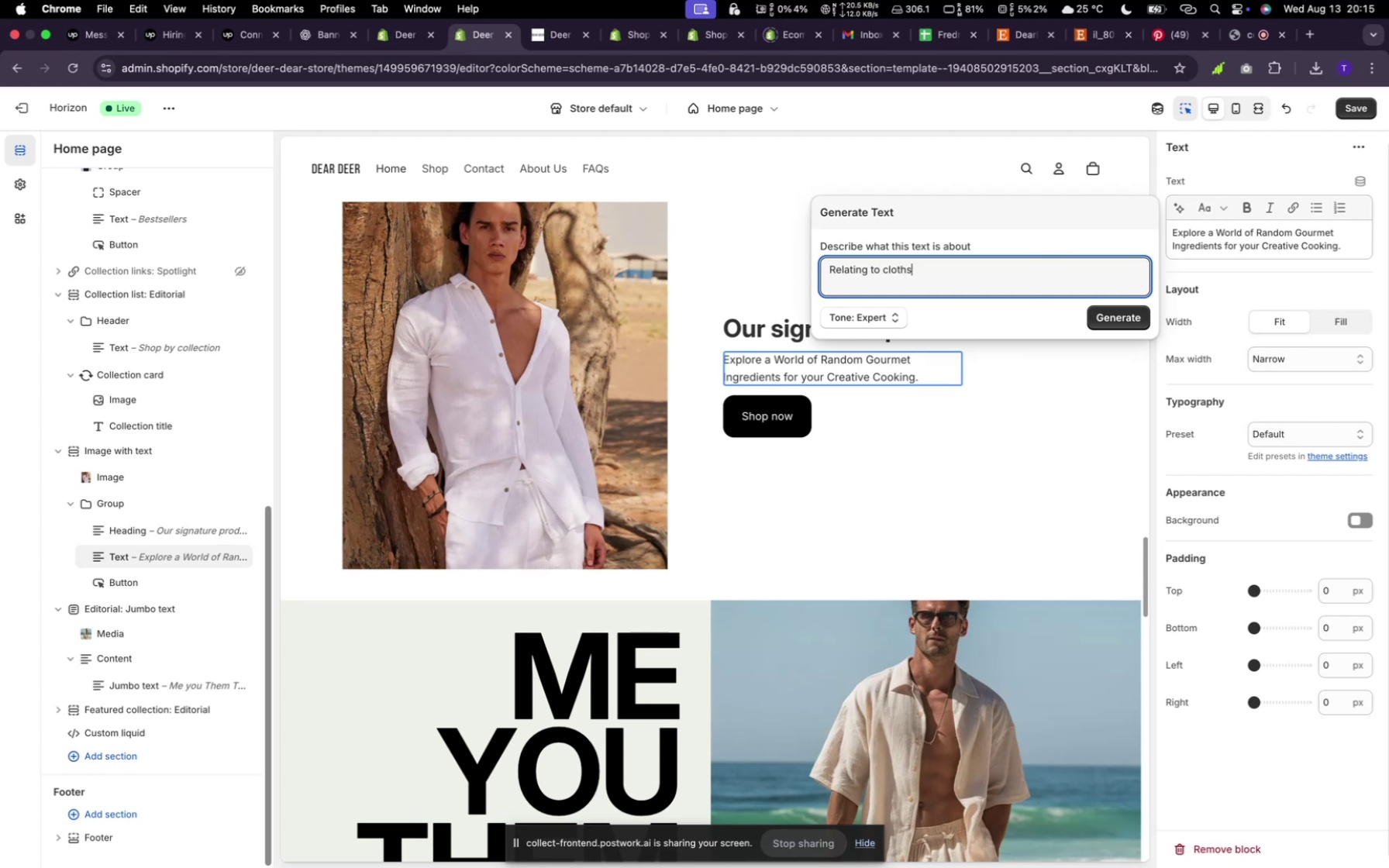 
key(Backspace)
 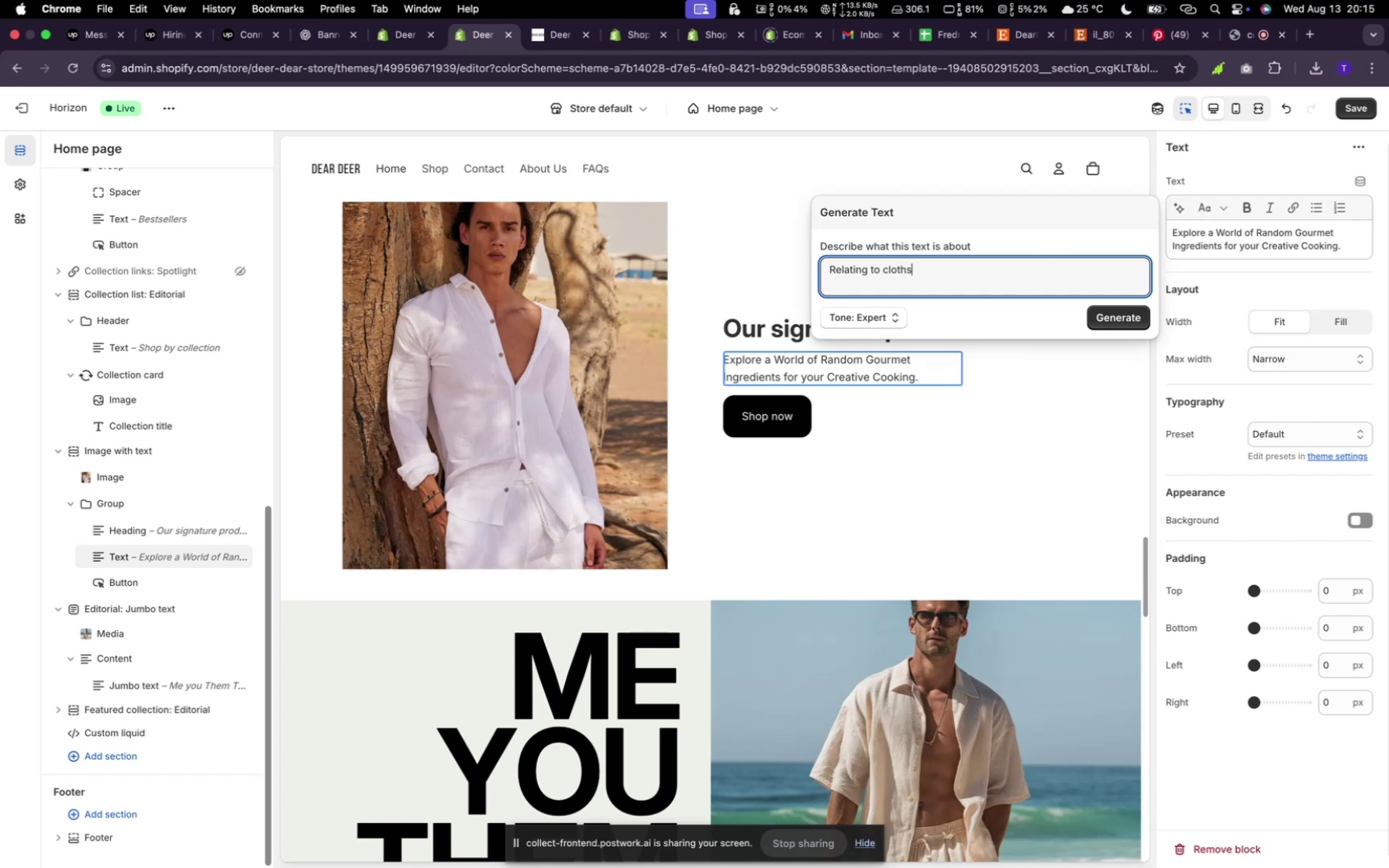 
key(Backspace)
 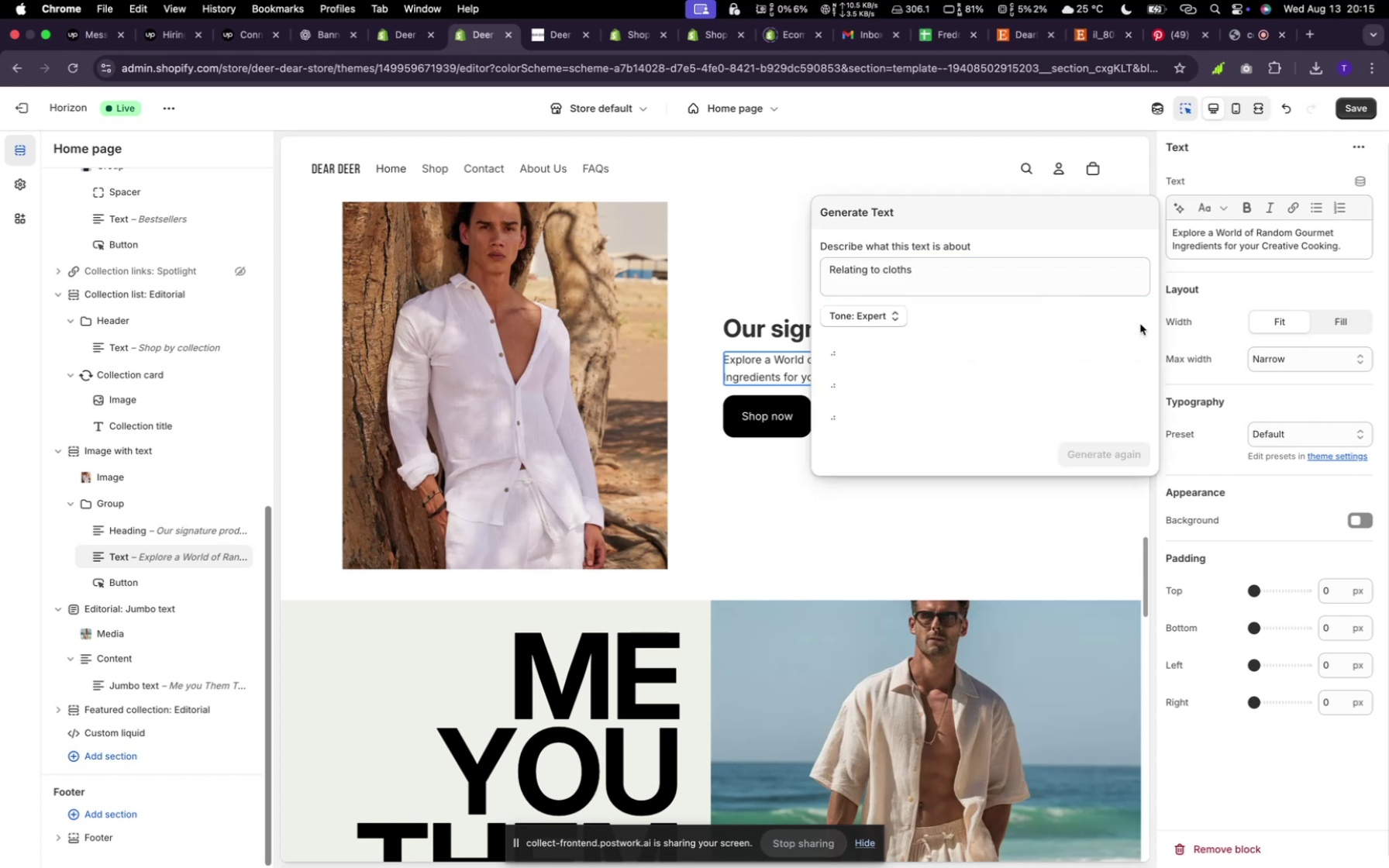 
left_click([1140, 325])
 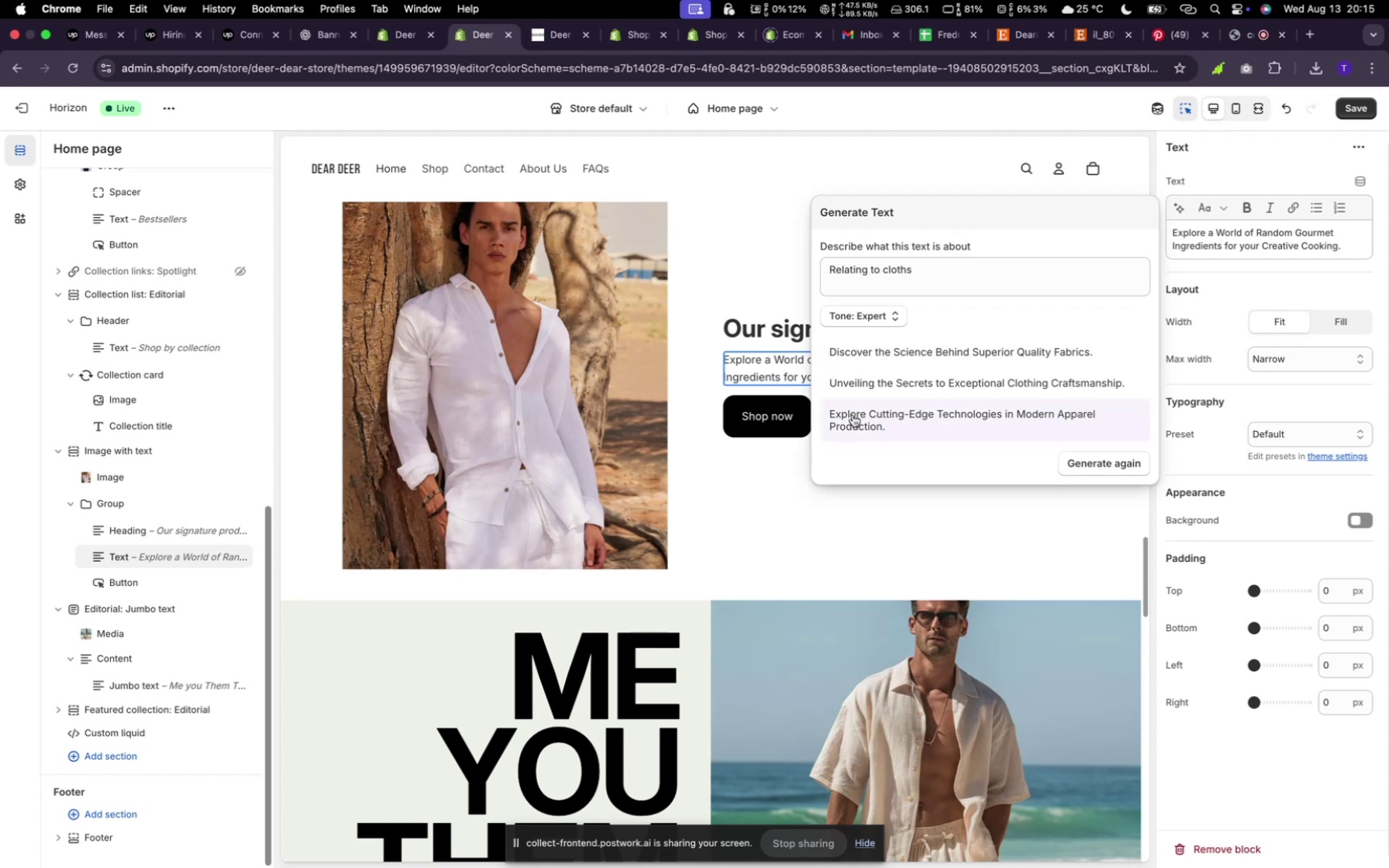 
wait(9.2)
 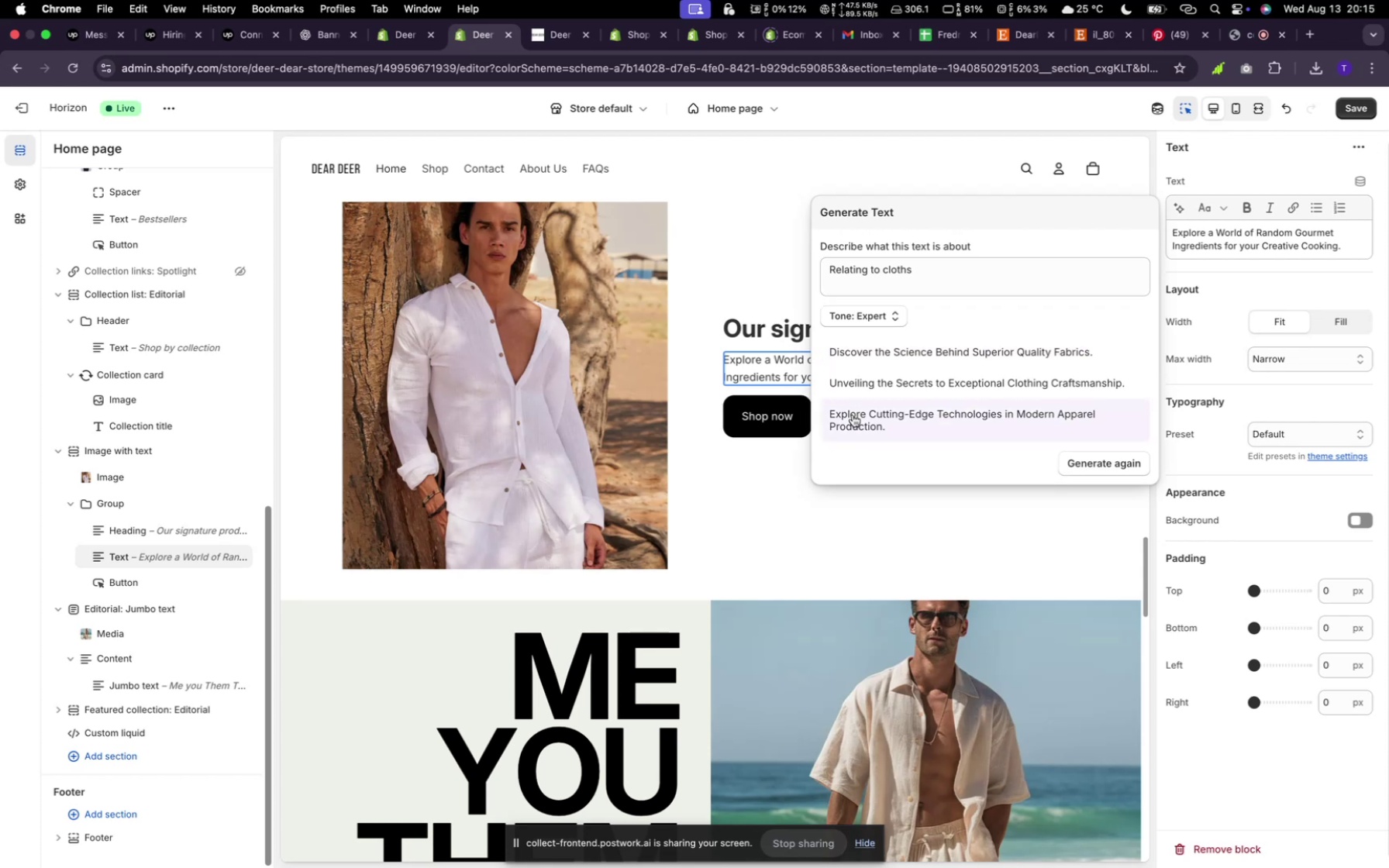 
left_click([870, 391])
 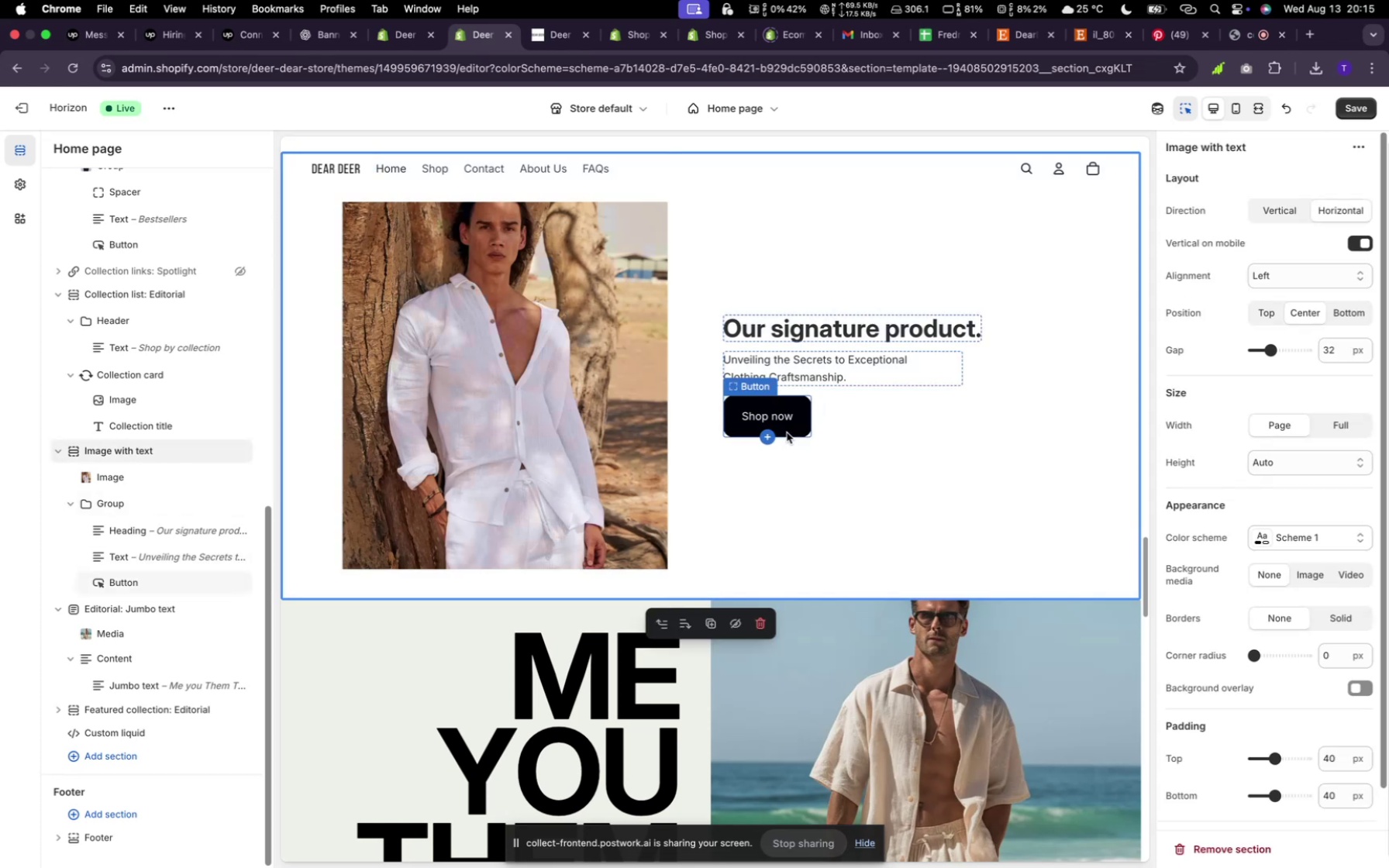 
left_click([788, 432])
 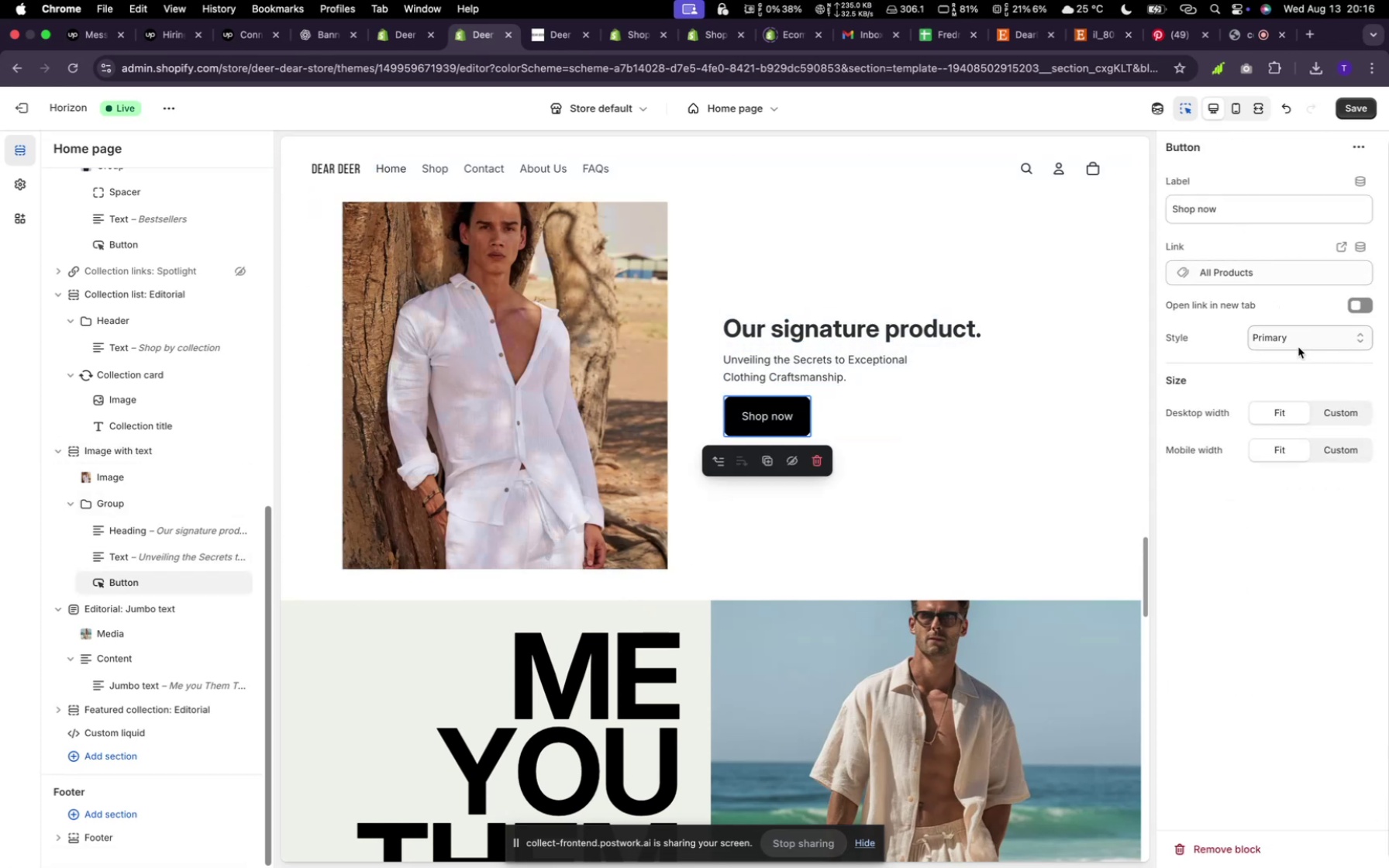 
wait(5.55)
 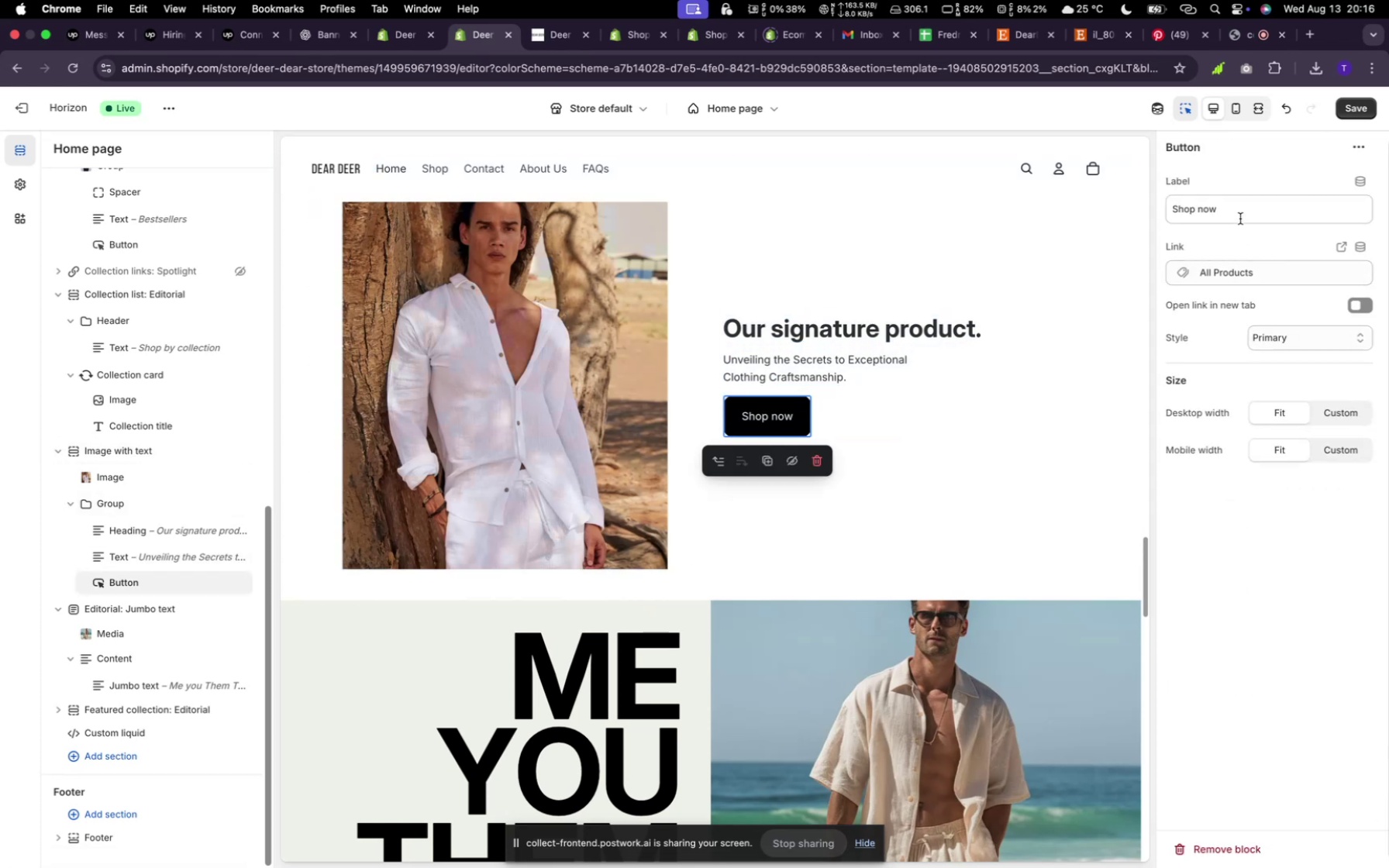 
mouse_move([1253, 352])
 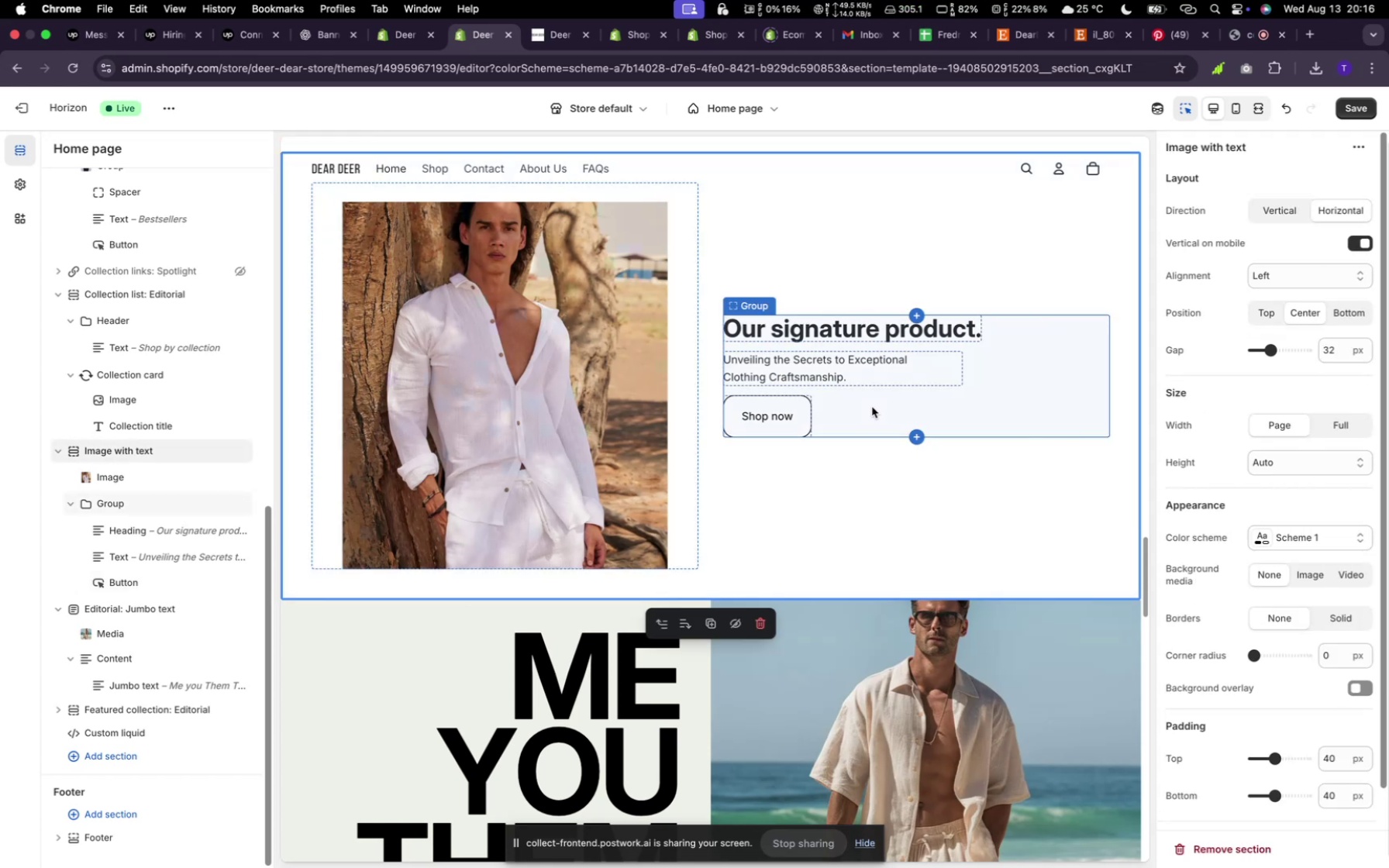 
left_click([872, 407])
 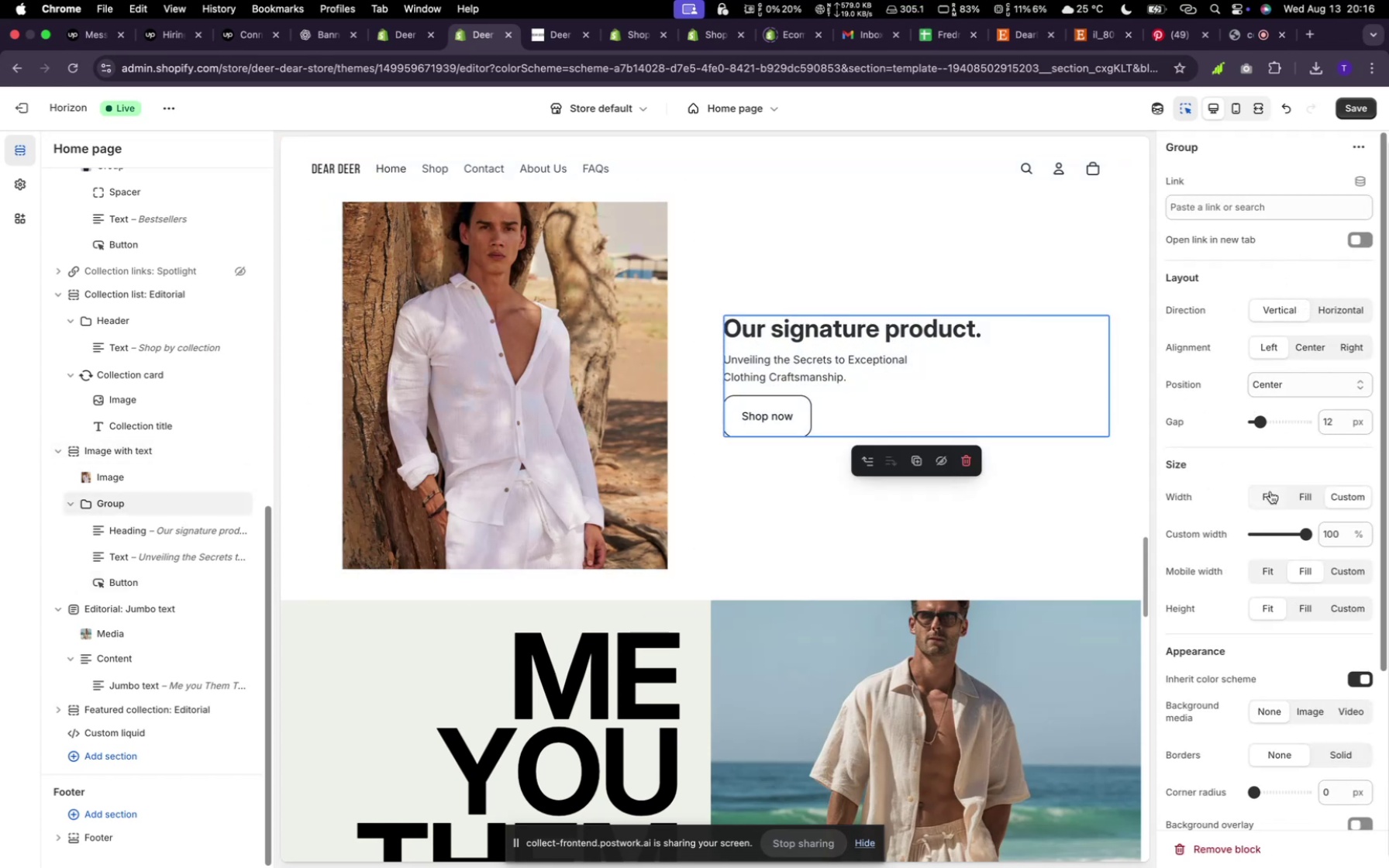 
wait(5.92)
 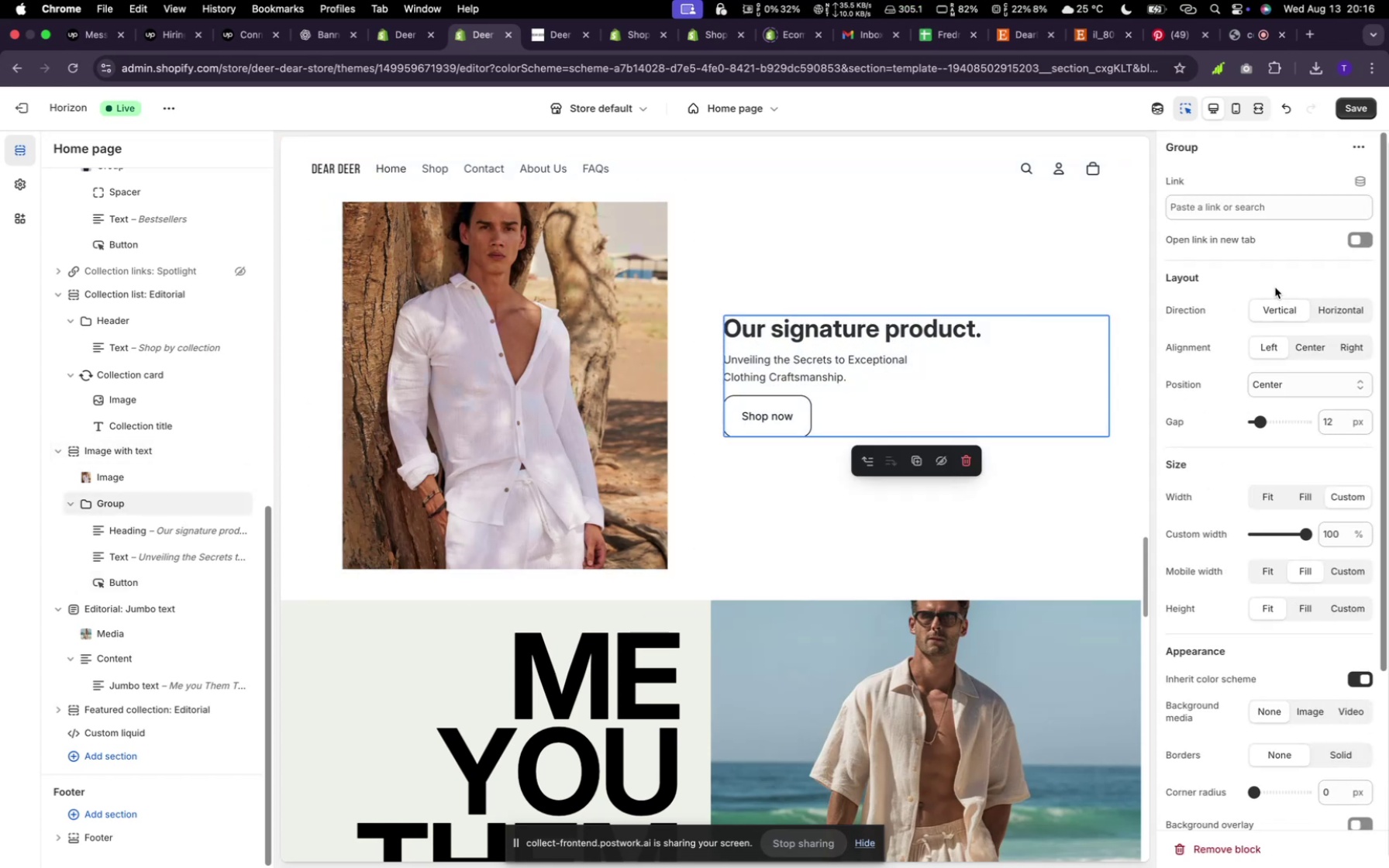 
scroll: coordinate [1273, 487], scroll_direction: down, amount: 15.0
 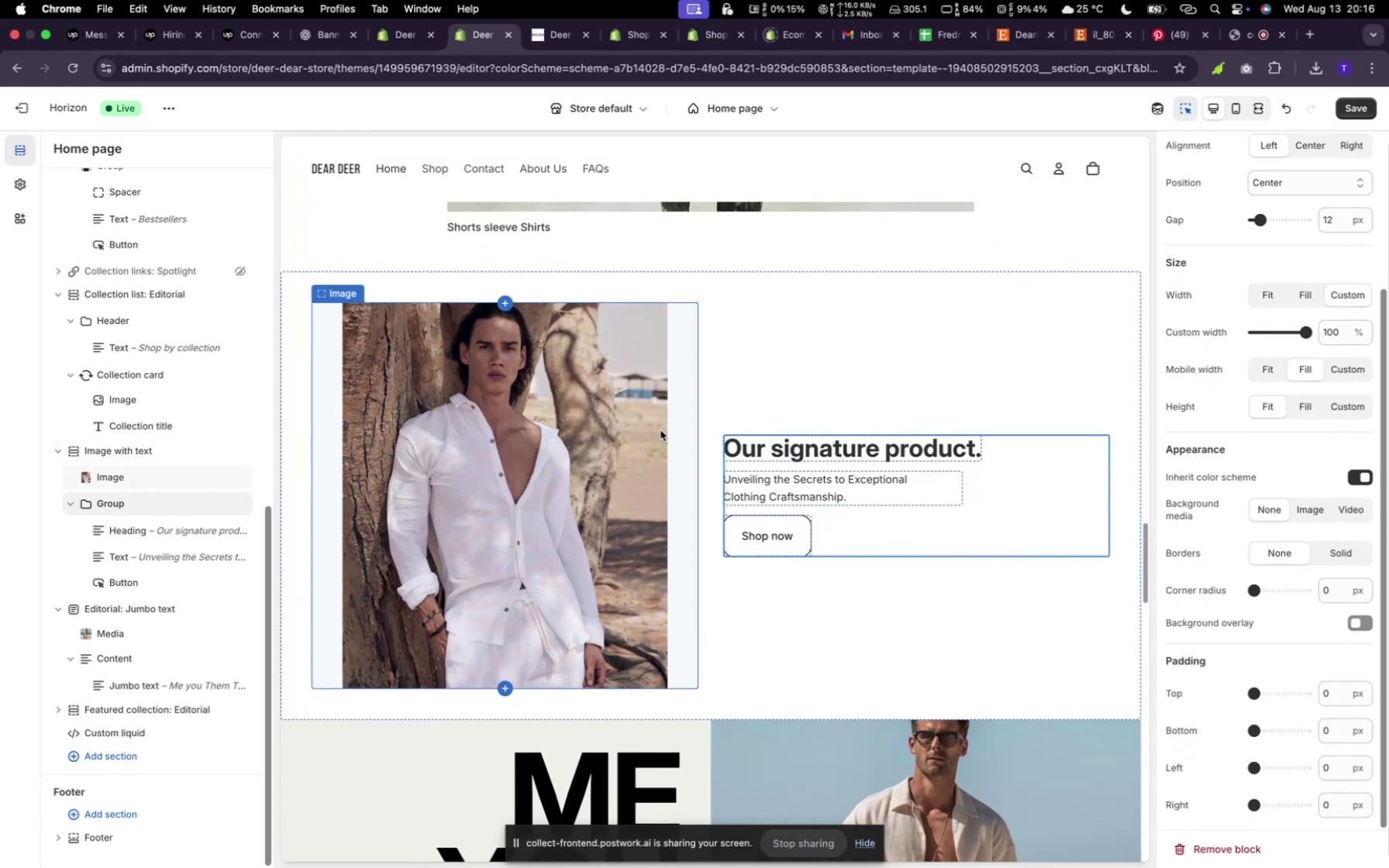 
scroll: coordinate [660, 430], scroll_direction: up, amount: 11.0
 